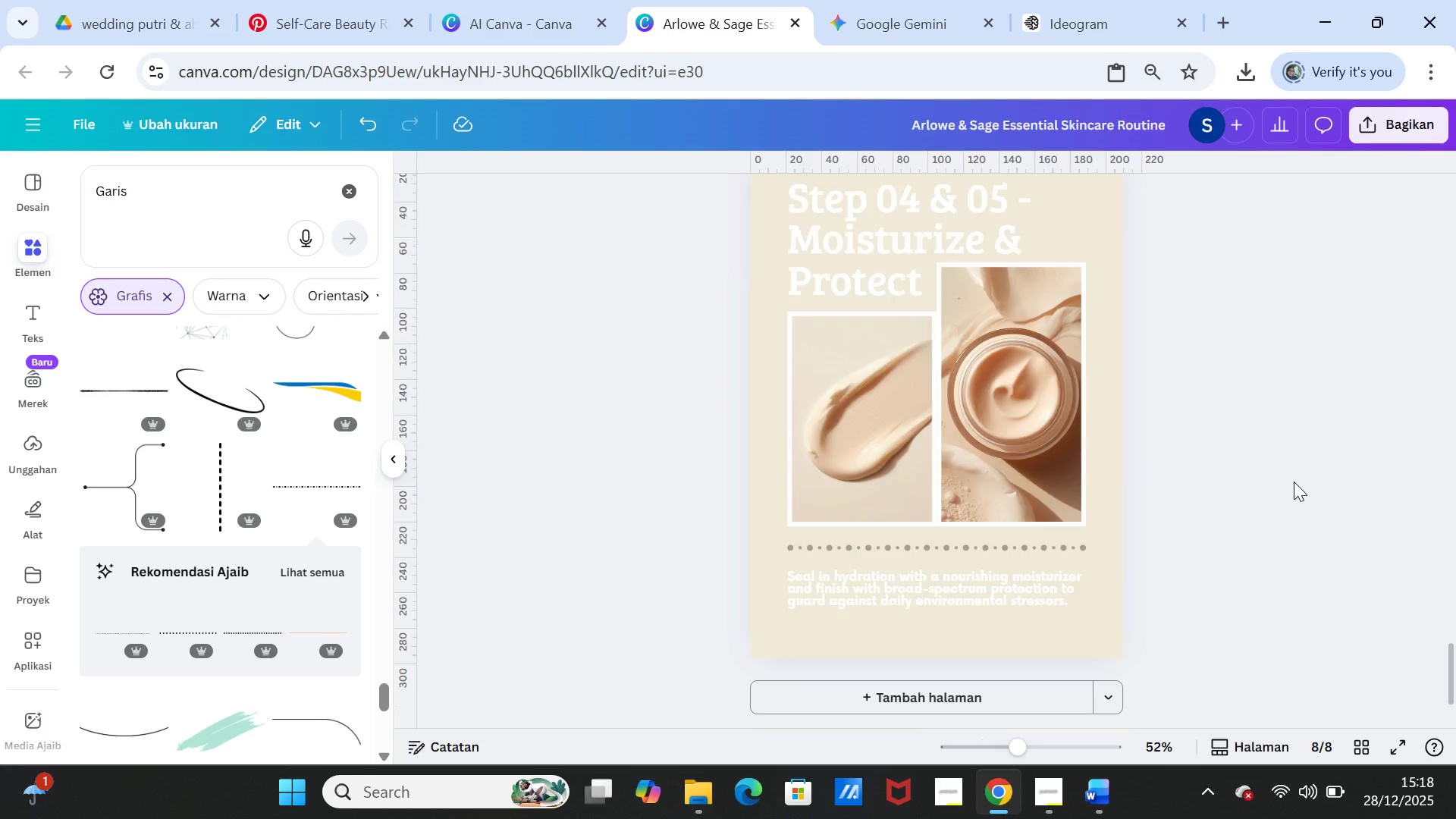 
scroll: coordinate [1294, 482], scroll_direction: down, amount: 1.0
 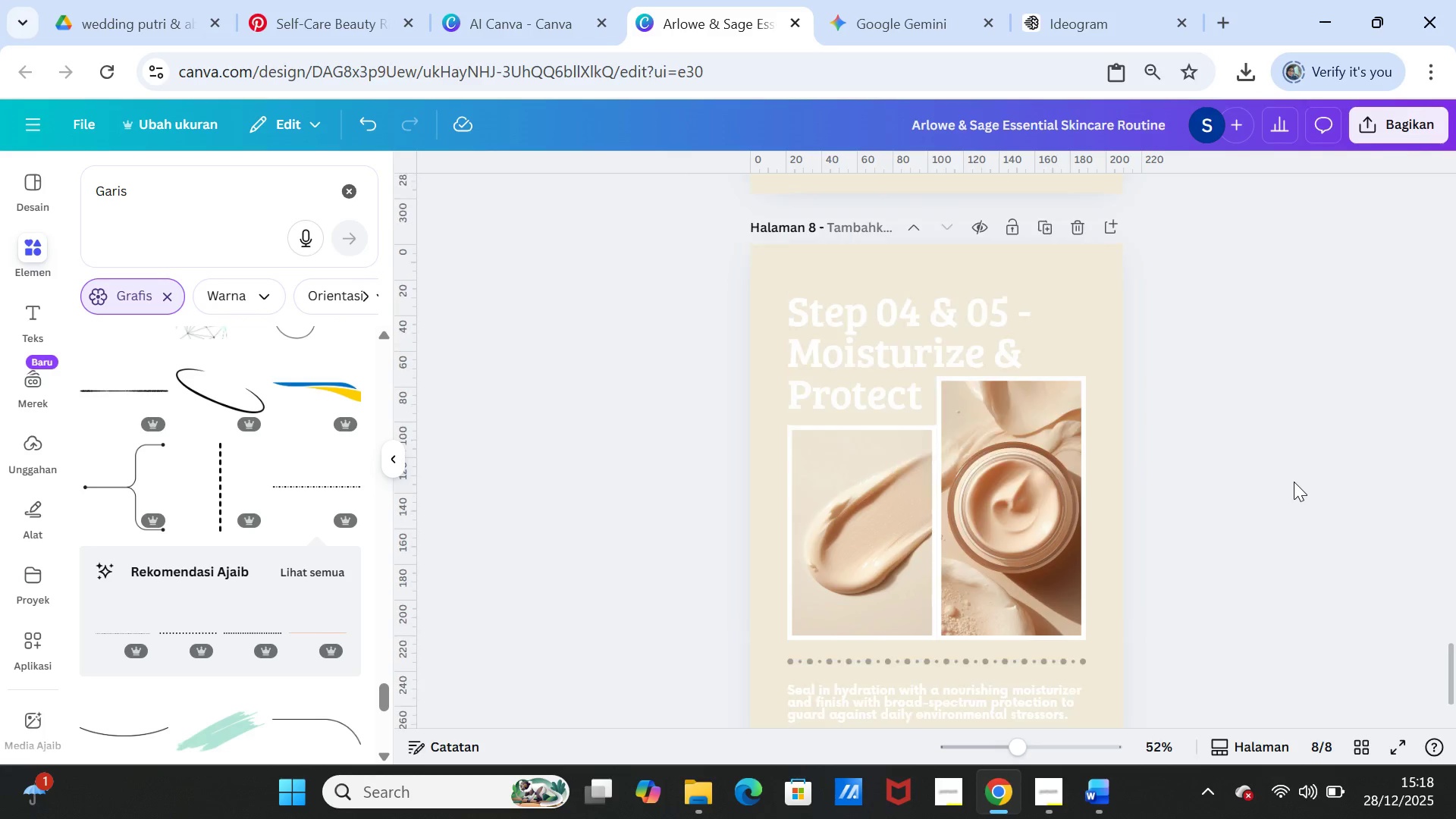 
scroll: coordinate [1294, 482], scroll_direction: up, amount: 1.0
 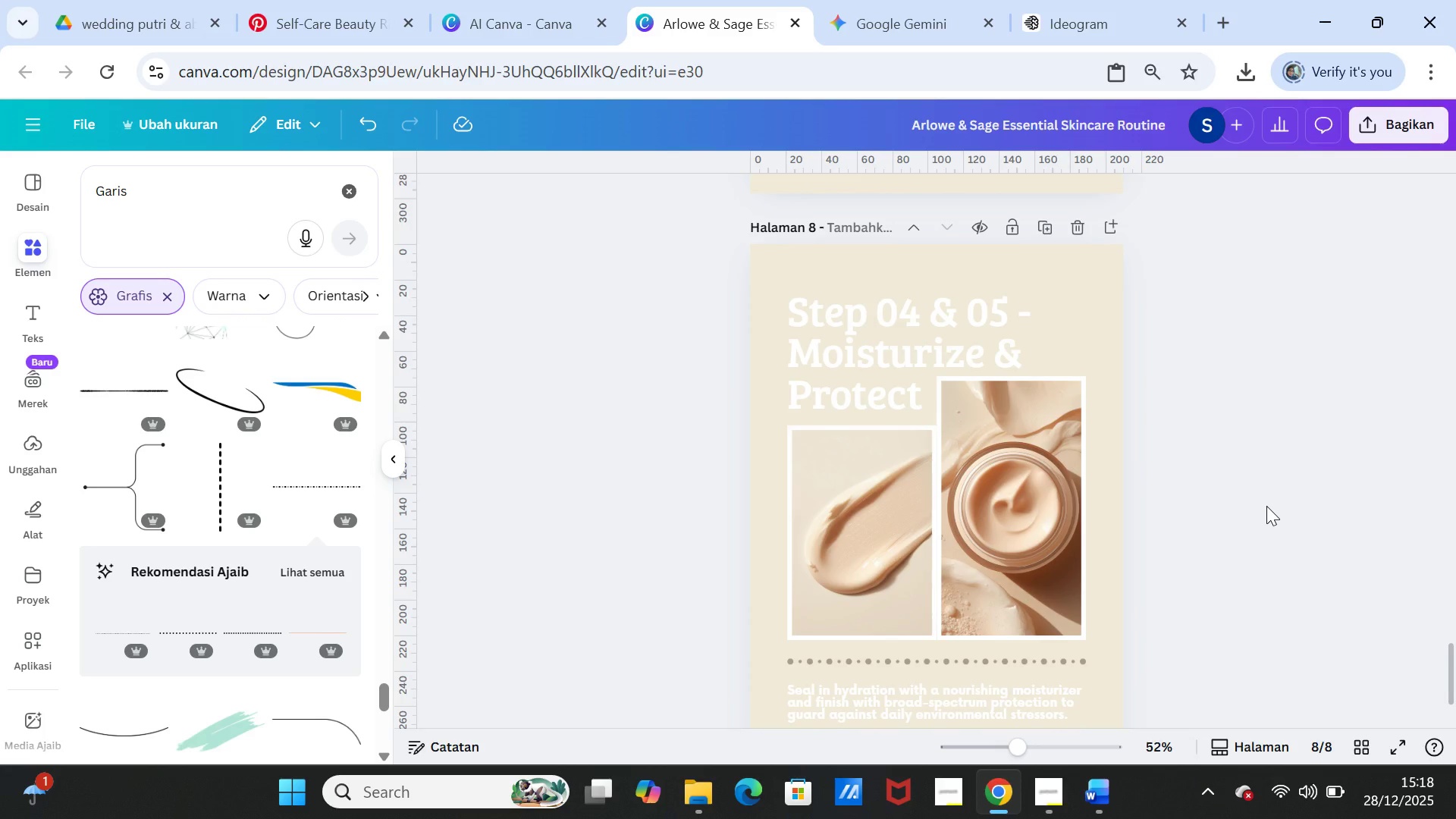 
scroll: coordinate [1266, 506], scroll_direction: down, amount: 1.0
 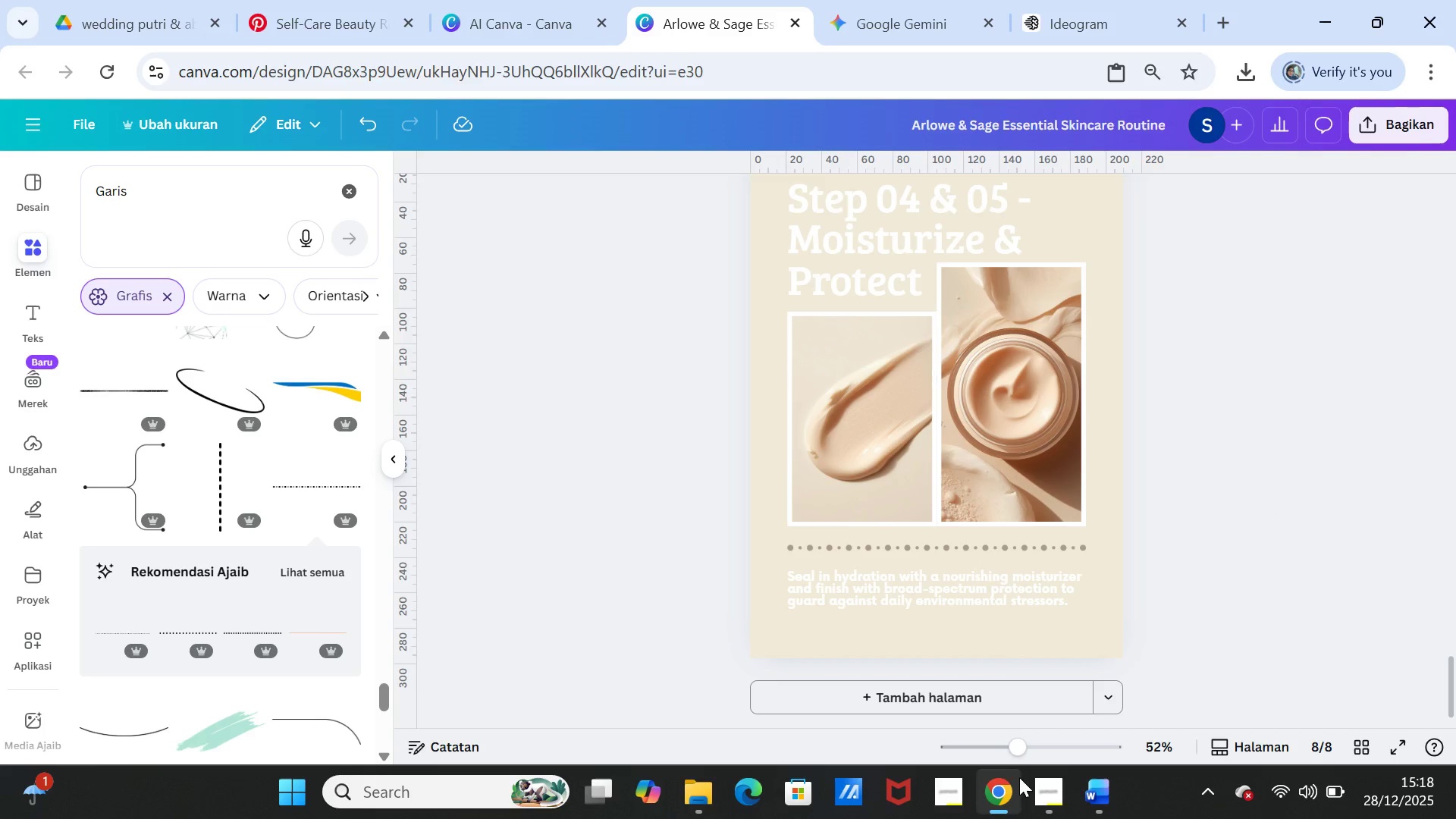 
left_click_drag(start_coordinate=[1017, 742], to_coordinate=[1010, 739])
 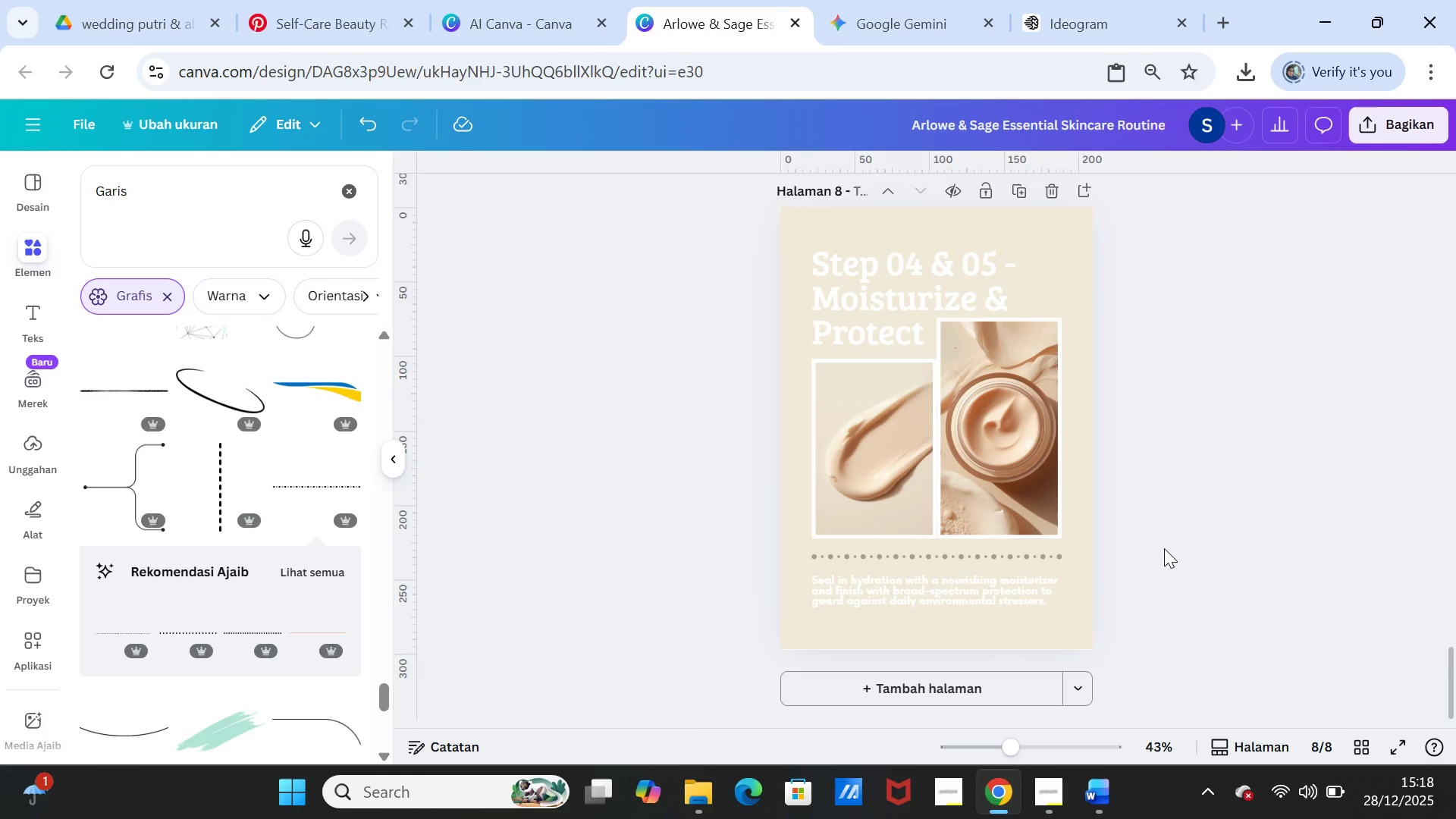 
left_click([1164, 548])
 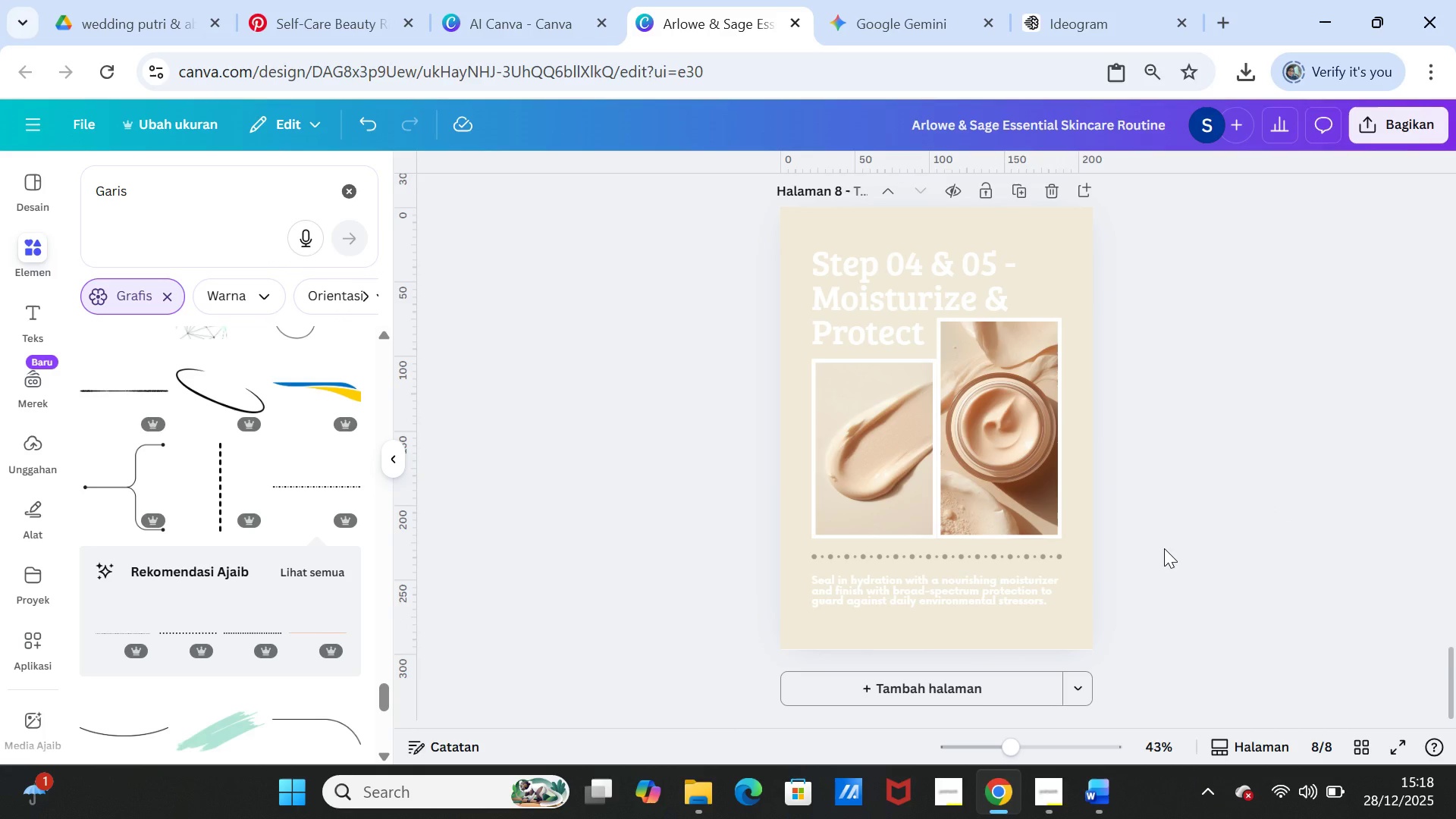 
scroll: coordinate [1164, 548], scroll_direction: down, amount: 1.0
 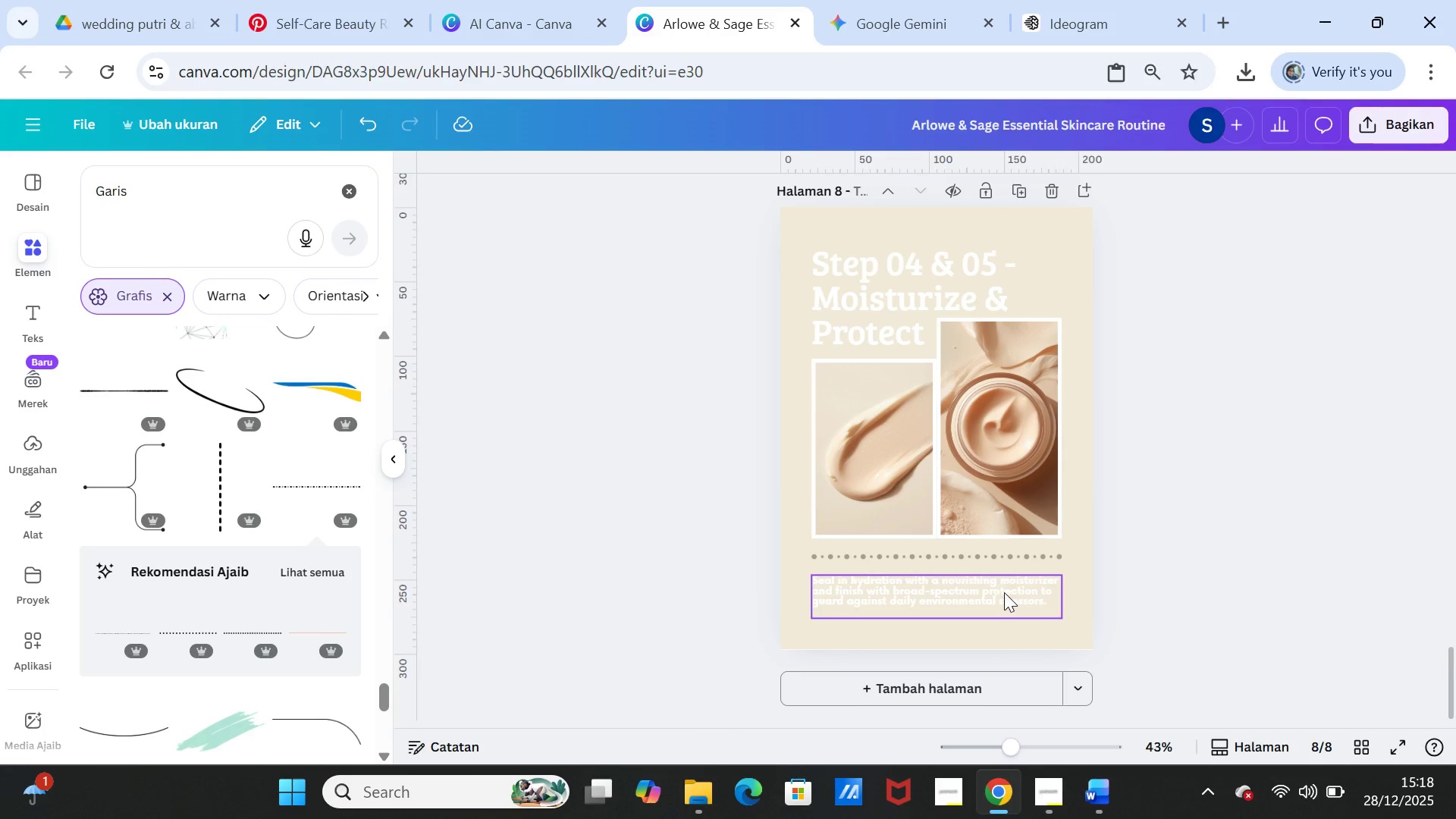 
scroll: coordinate [1145, 557], scroll_direction: up, amount: 33.0
 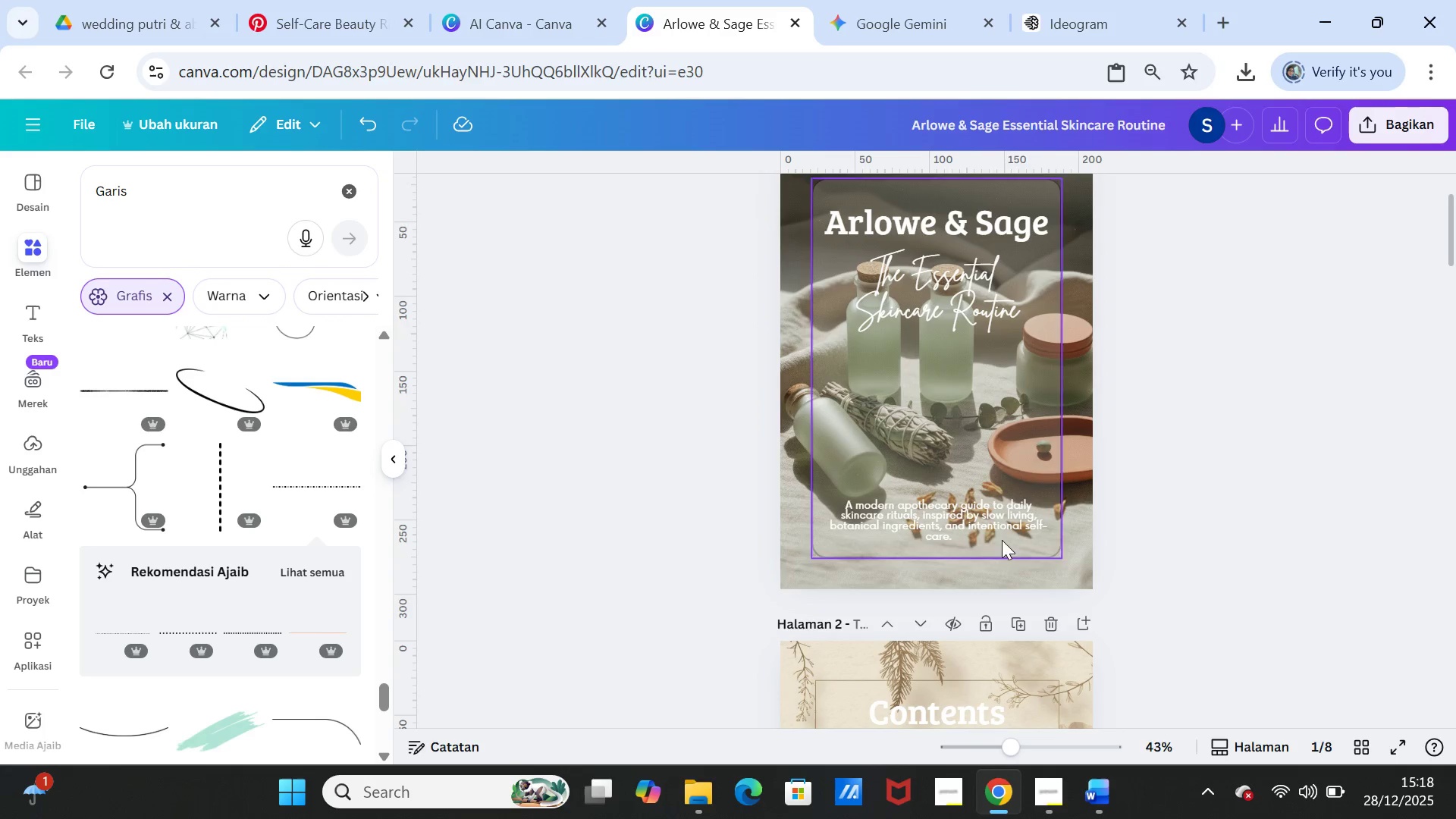 
left_click([989, 517])
 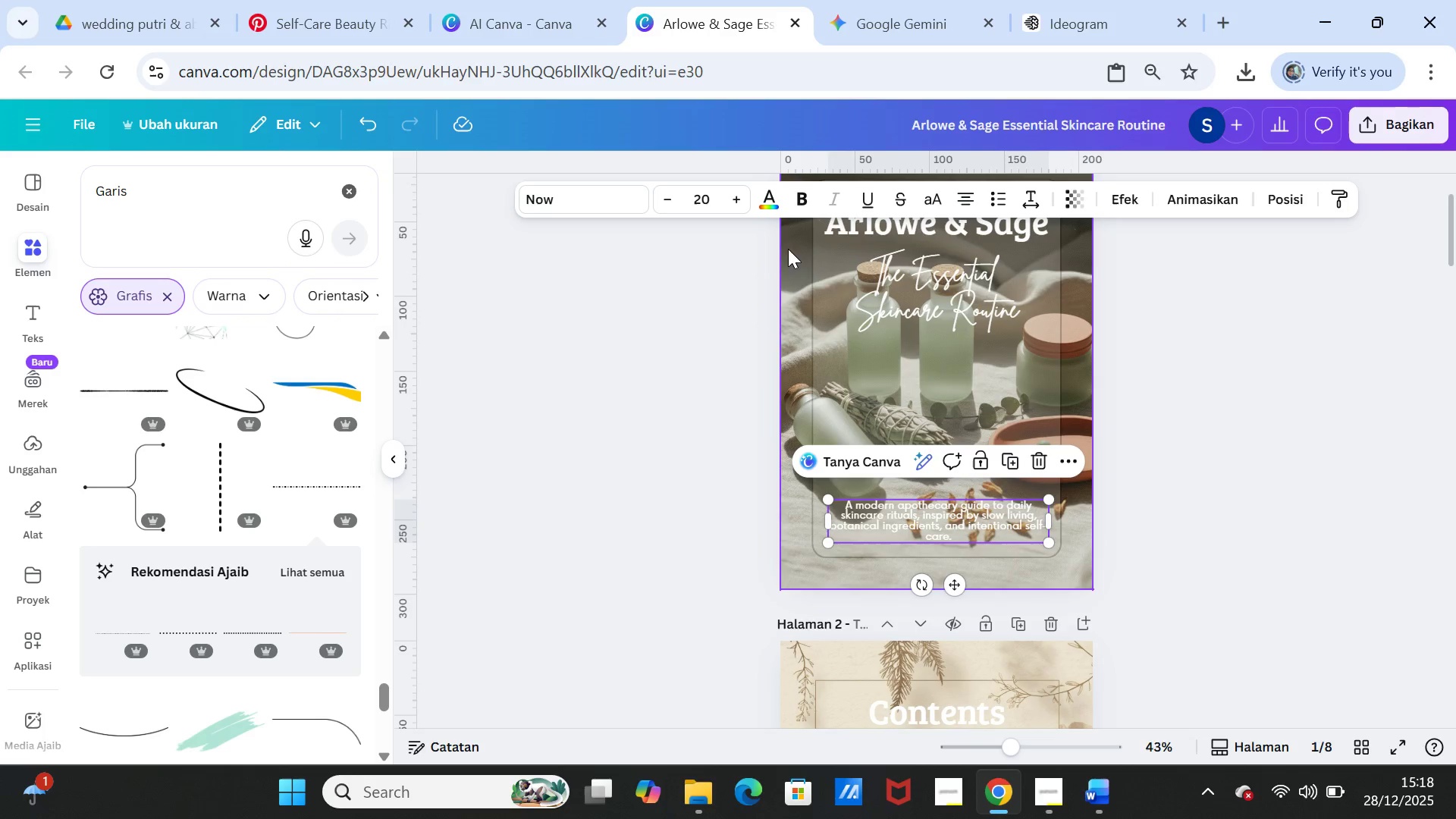 
scroll: coordinate [1080, 547], scroll_direction: down, amount: 8.0
 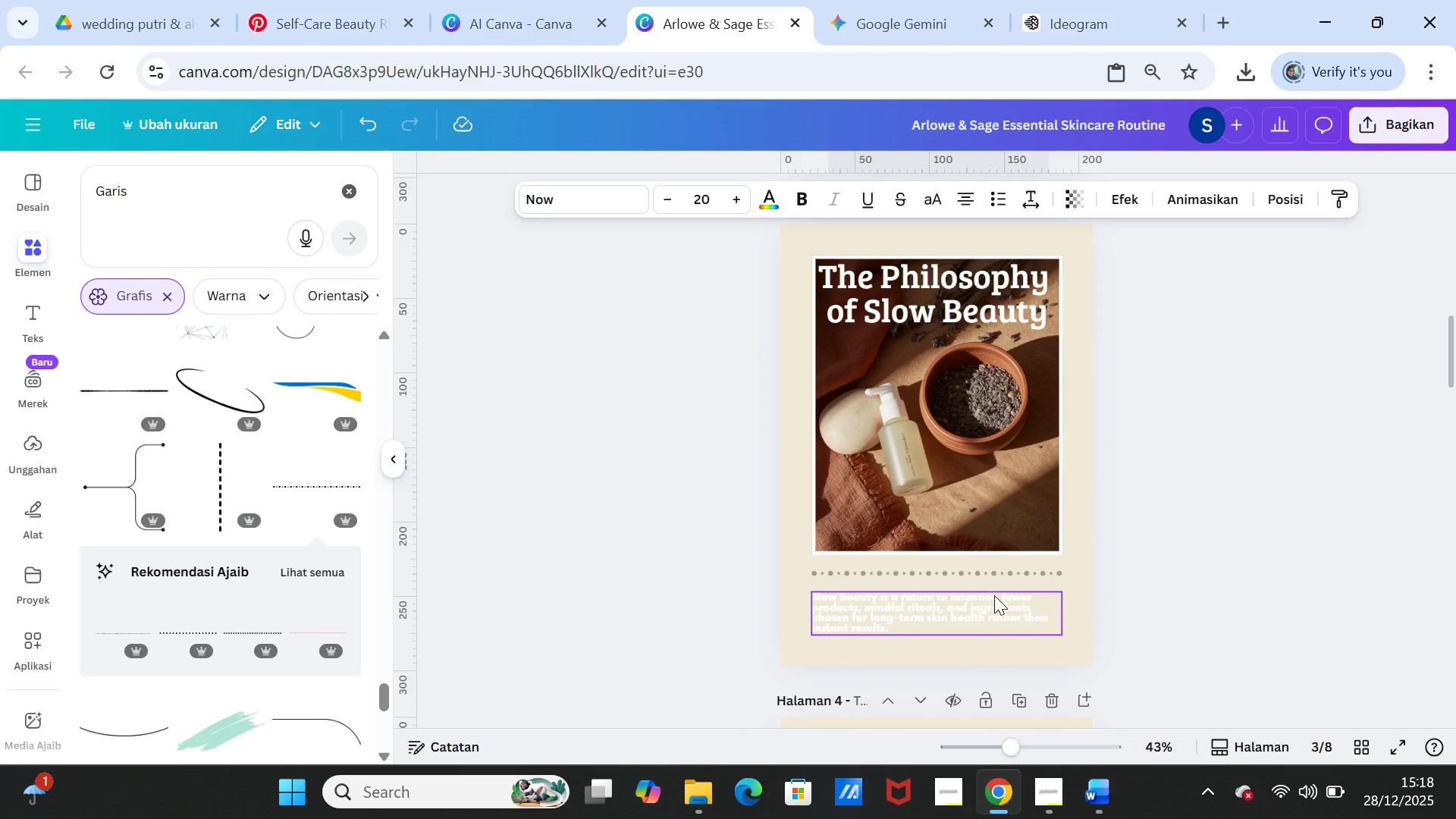 
left_click([994, 595])
 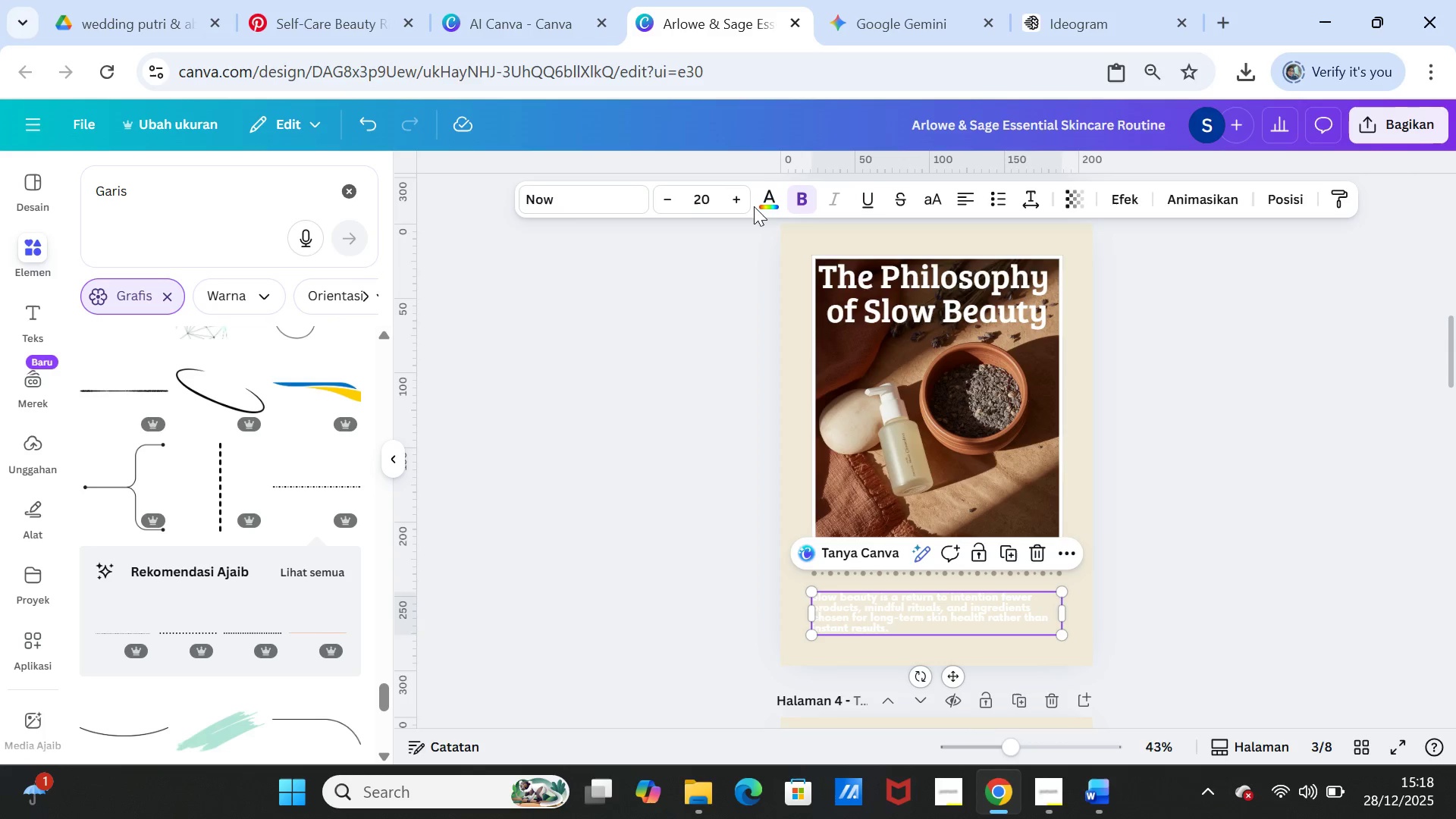 
left_click([767, 197])
 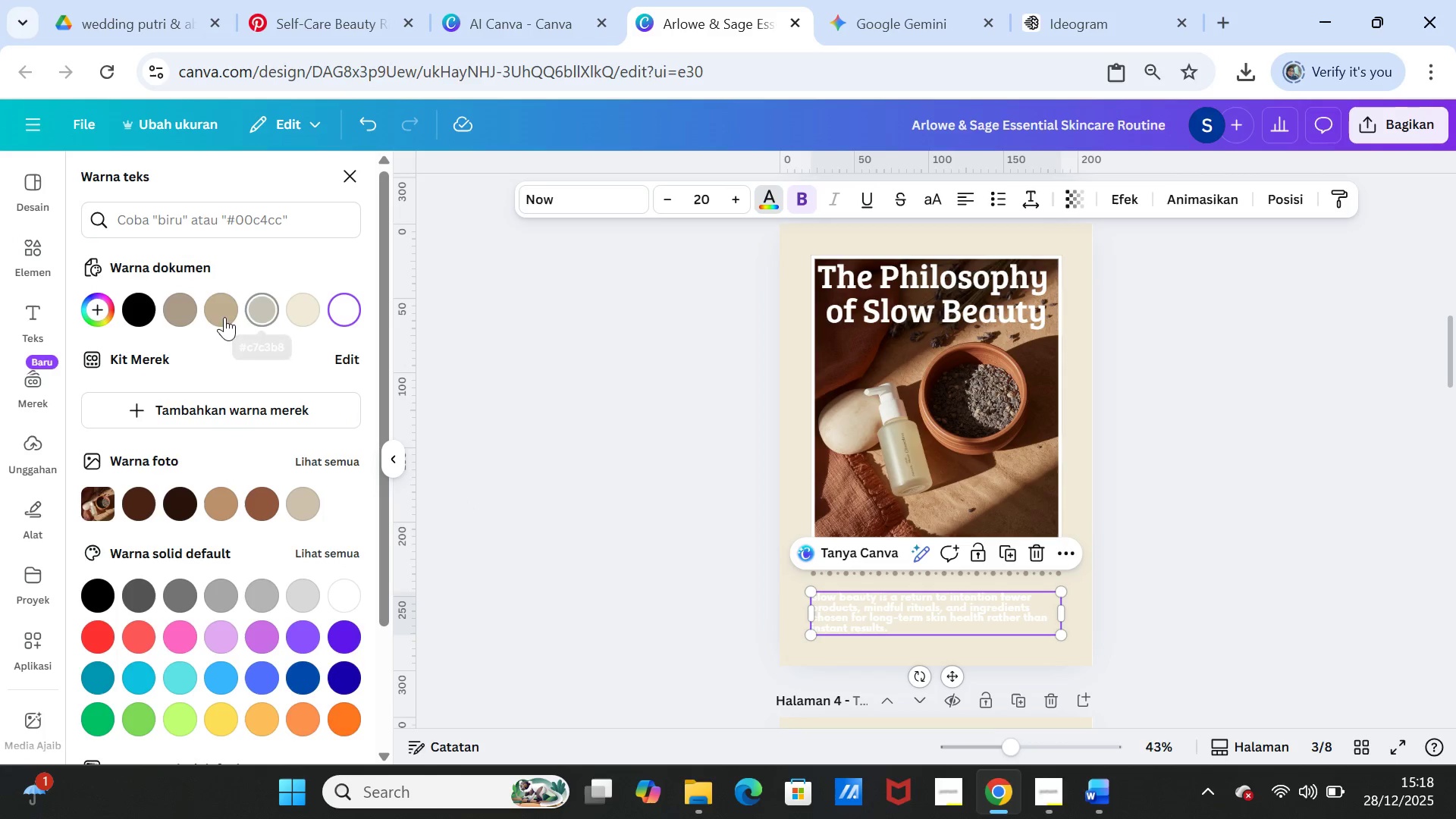 
left_click([187, 306])
 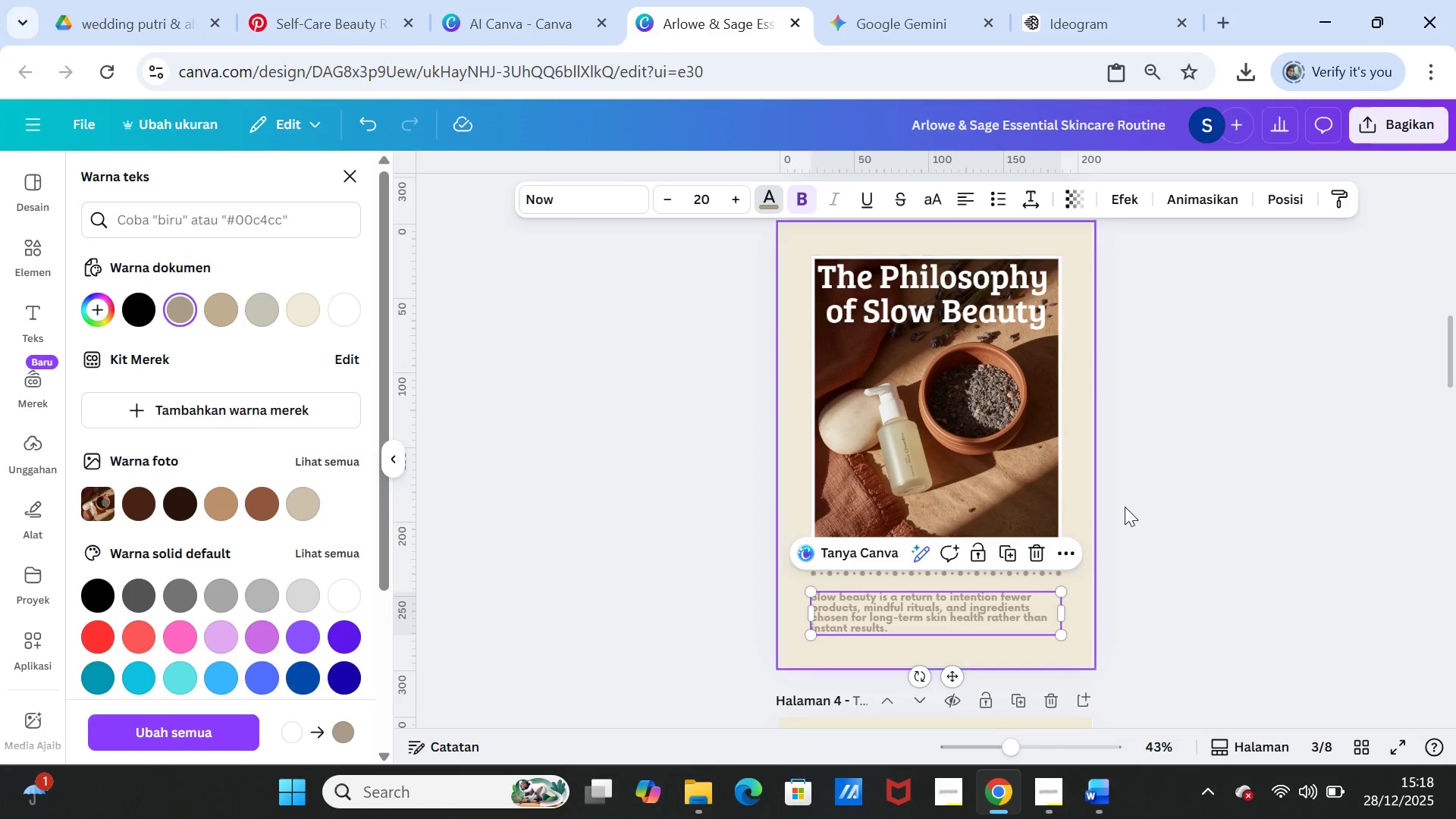 
left_click([1141, 501])
 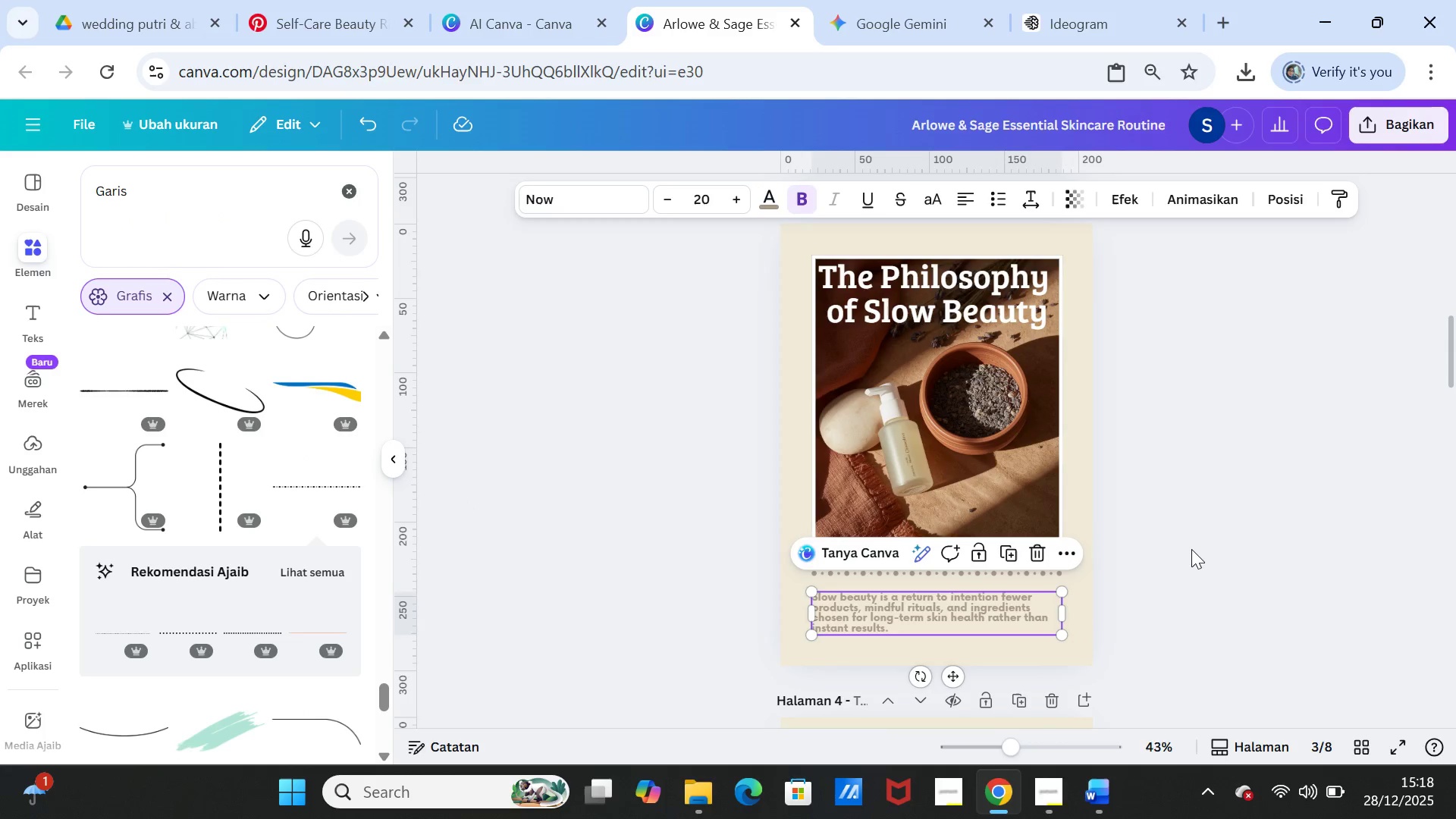 
left_click([1191, 549])
 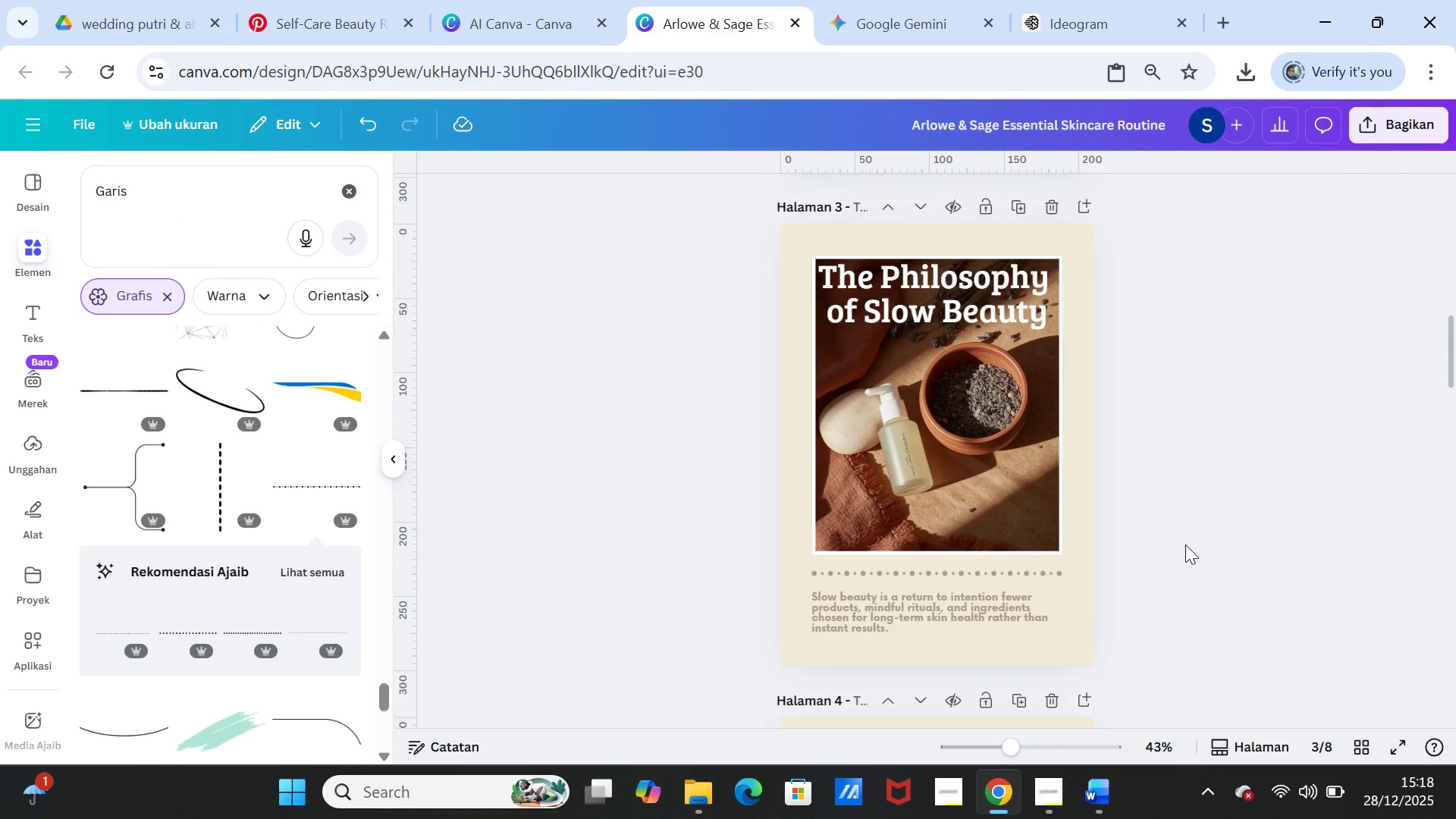 
scroll: coordinate [1175, 544], scroll_direction: down, amount: 5.0
 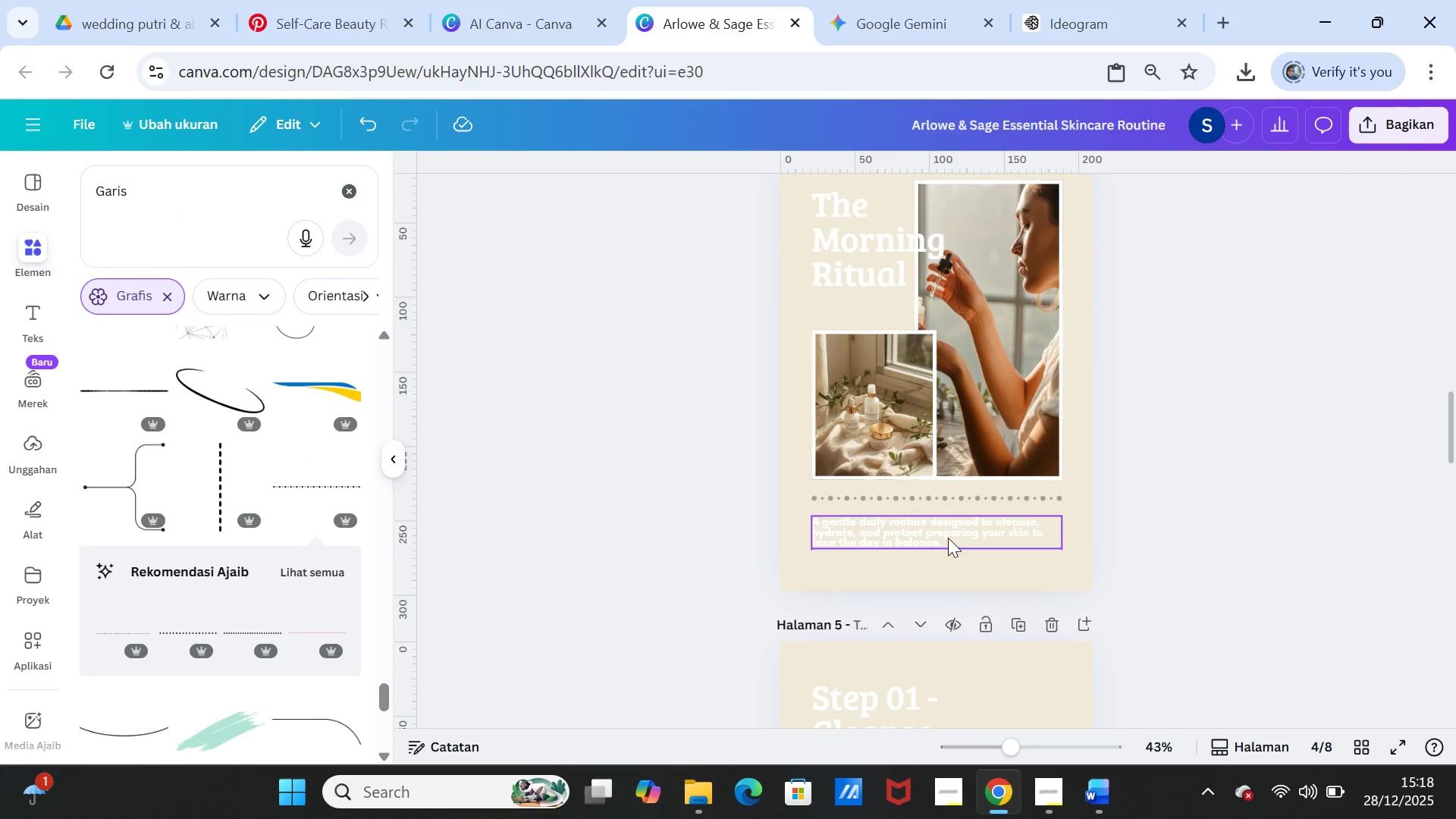 
left_click([948, 538])
 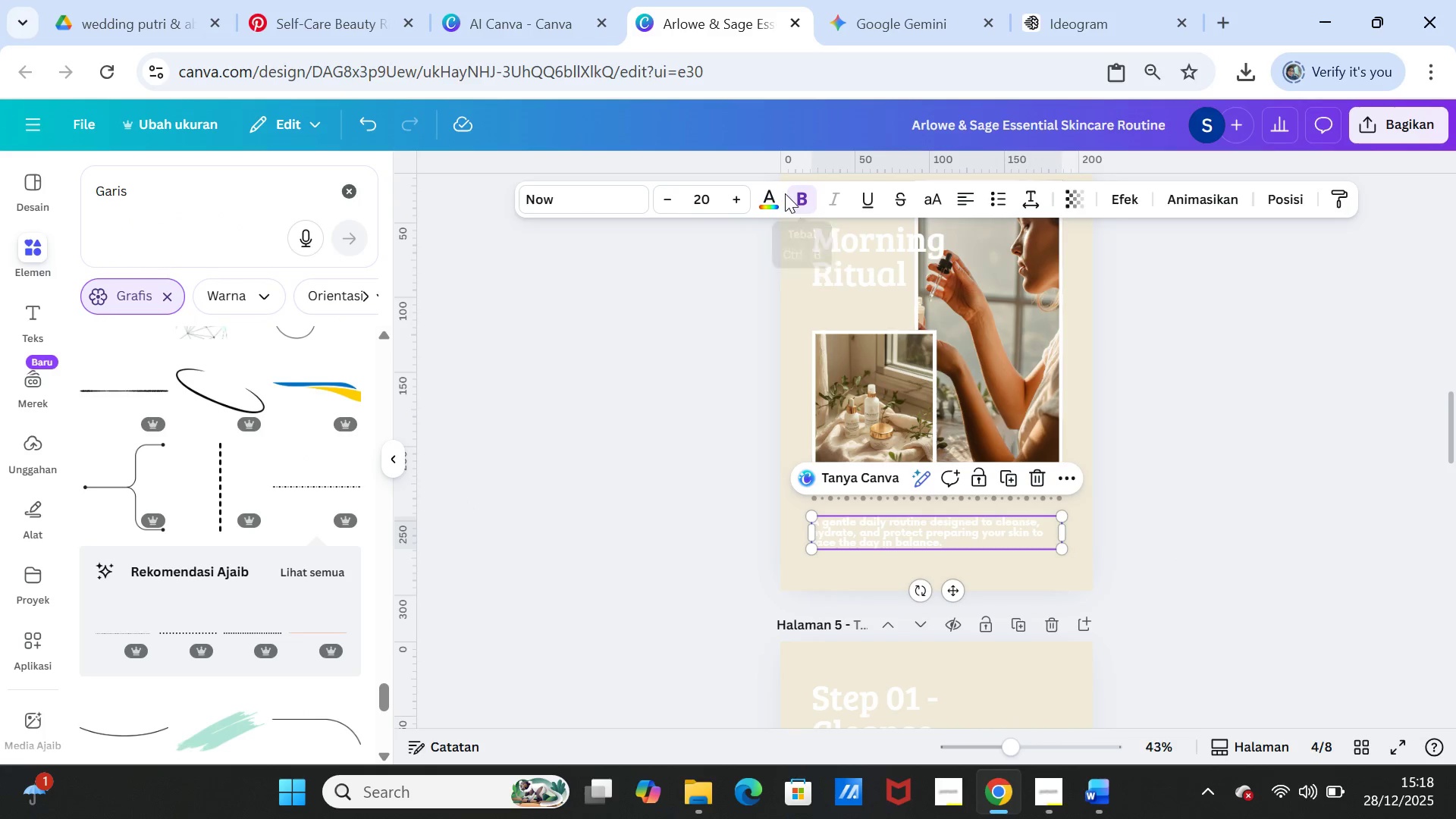 
left_click([764, 193])
 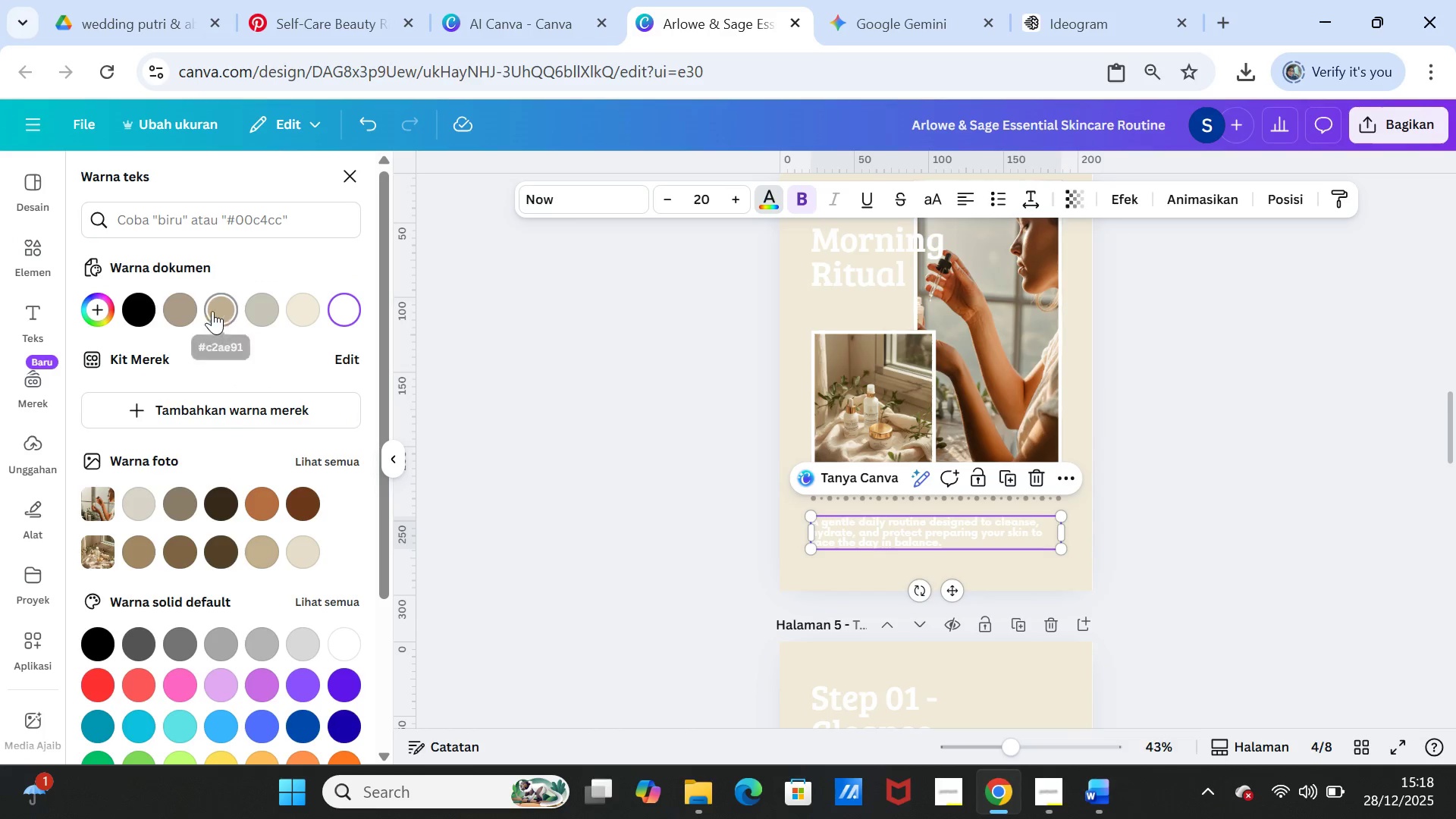 
left_click([171, 305])
 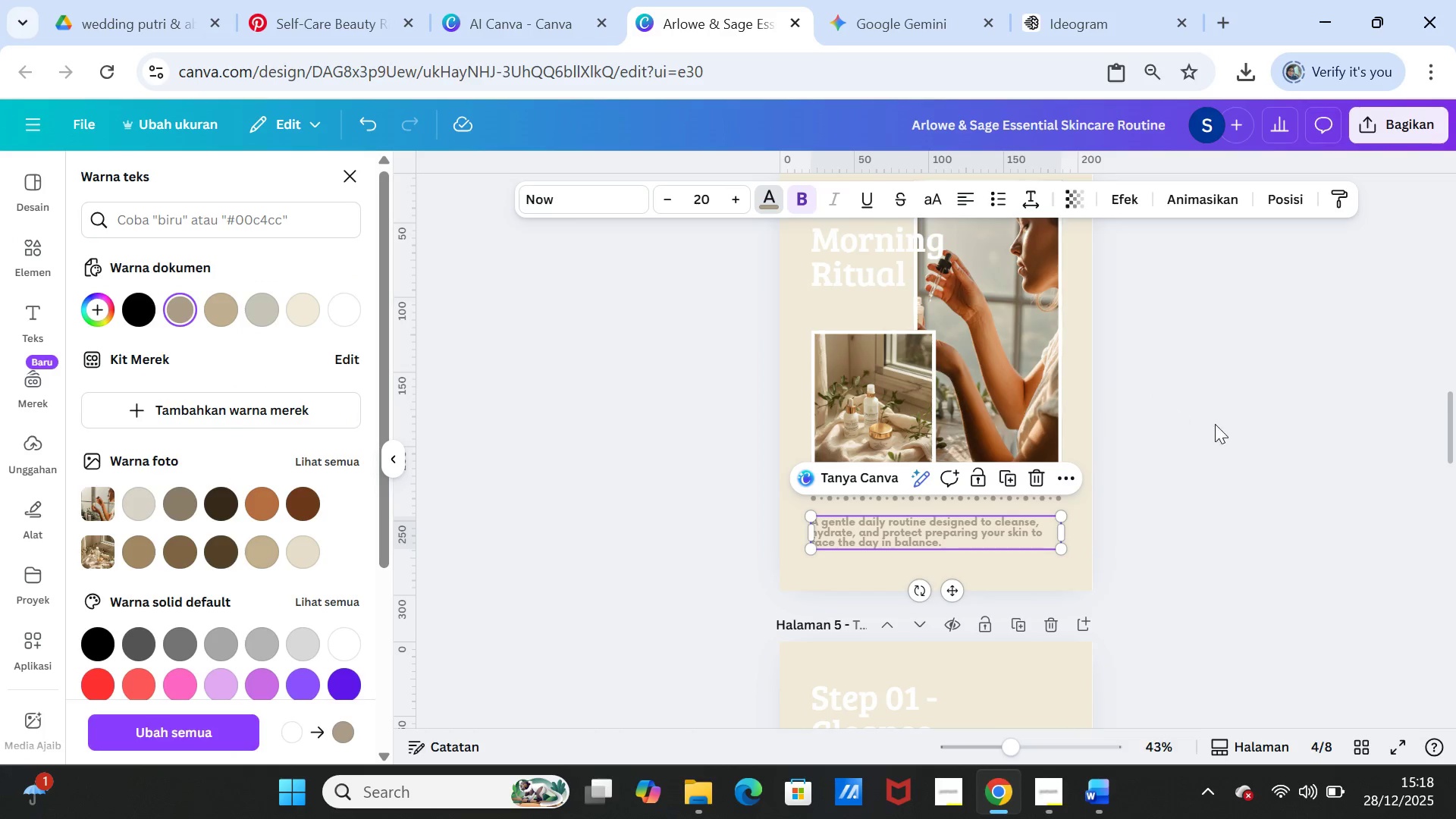 
left_click([1235, 432])
 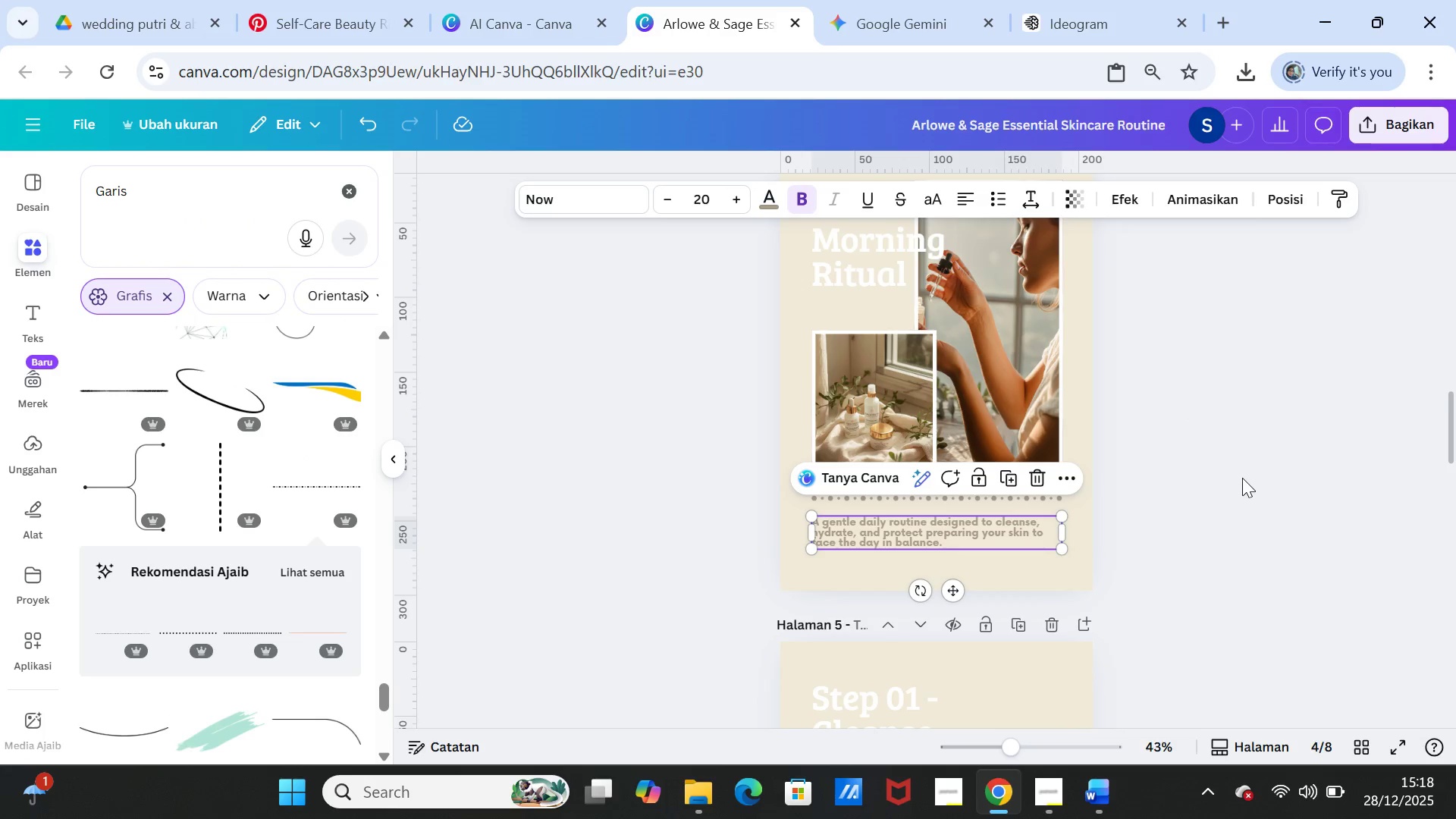 
scroll: coordinate [1242, 478], scroll_direction: up, amount: 3.0
 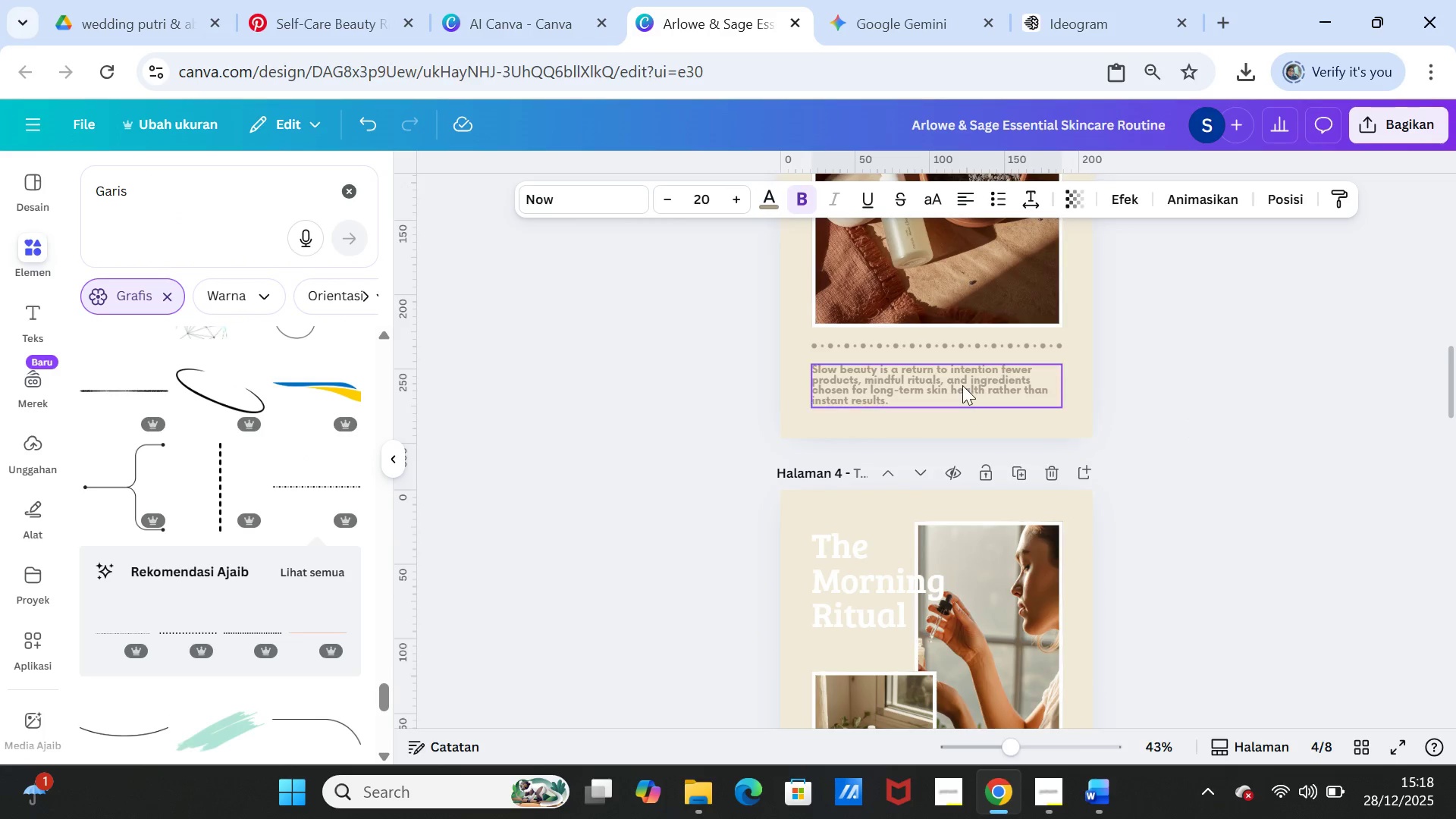 
left_click([962, 385])
 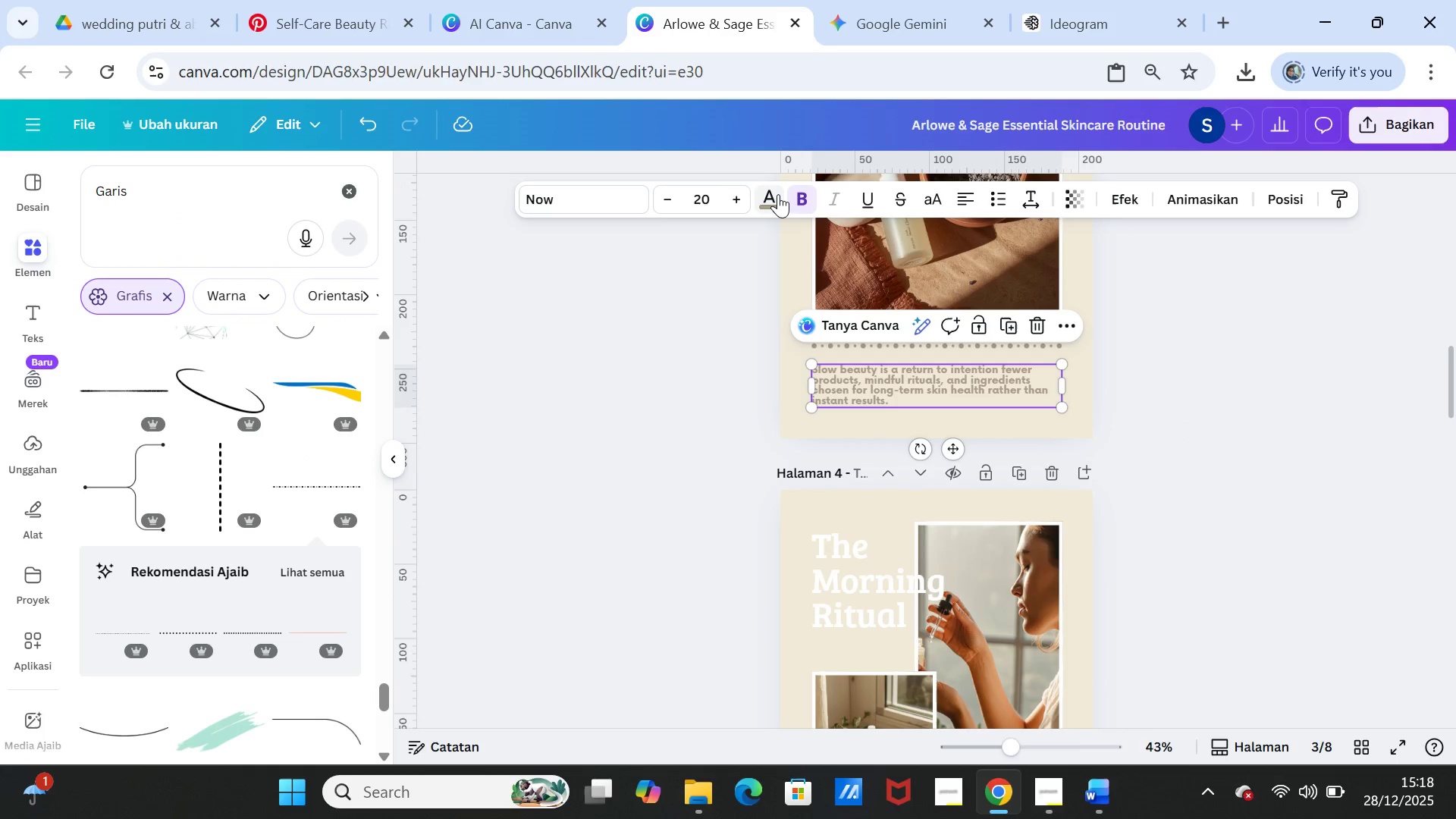 
left_click([777, 194])
 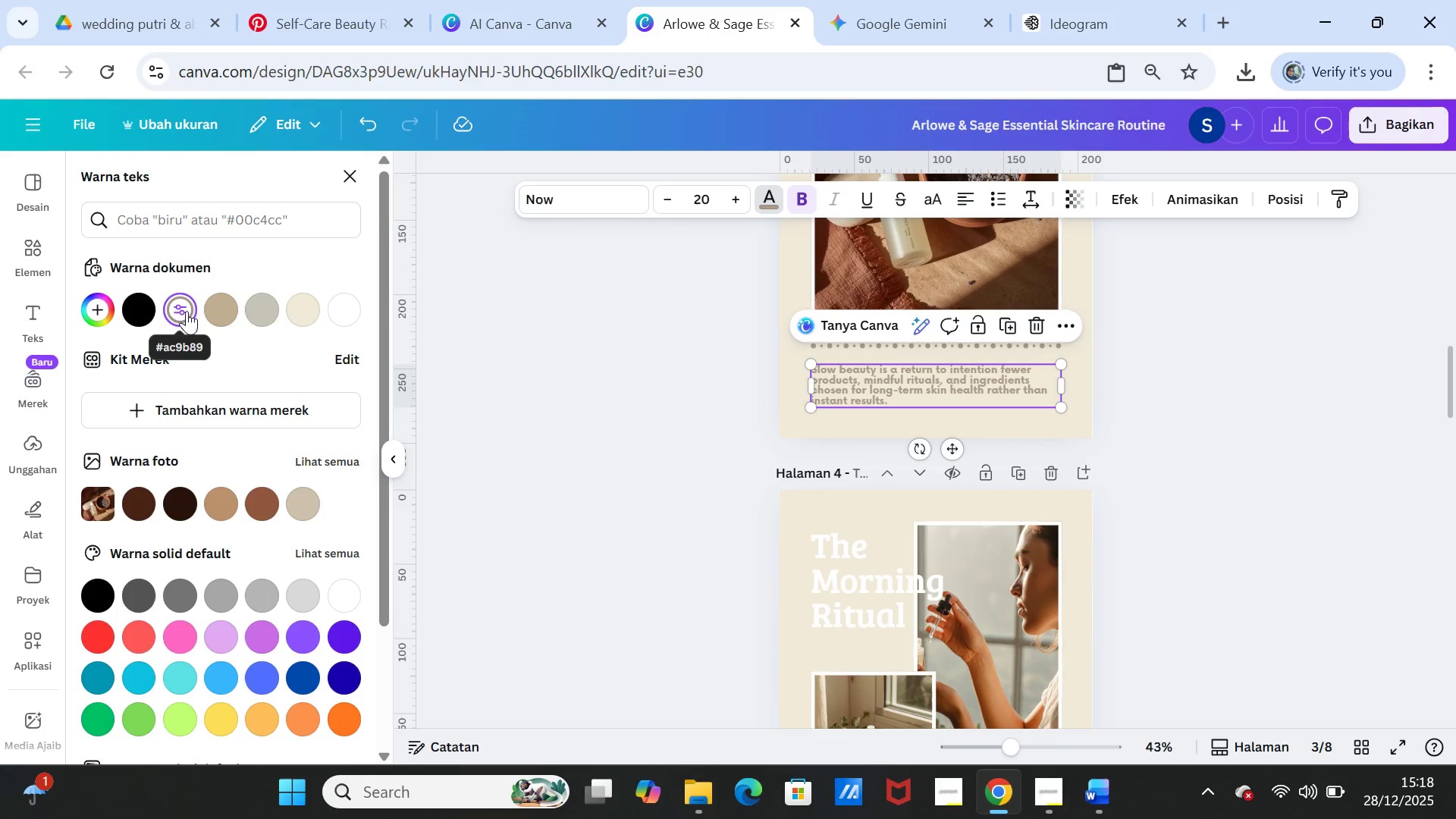 
left_click([1249, 460])
 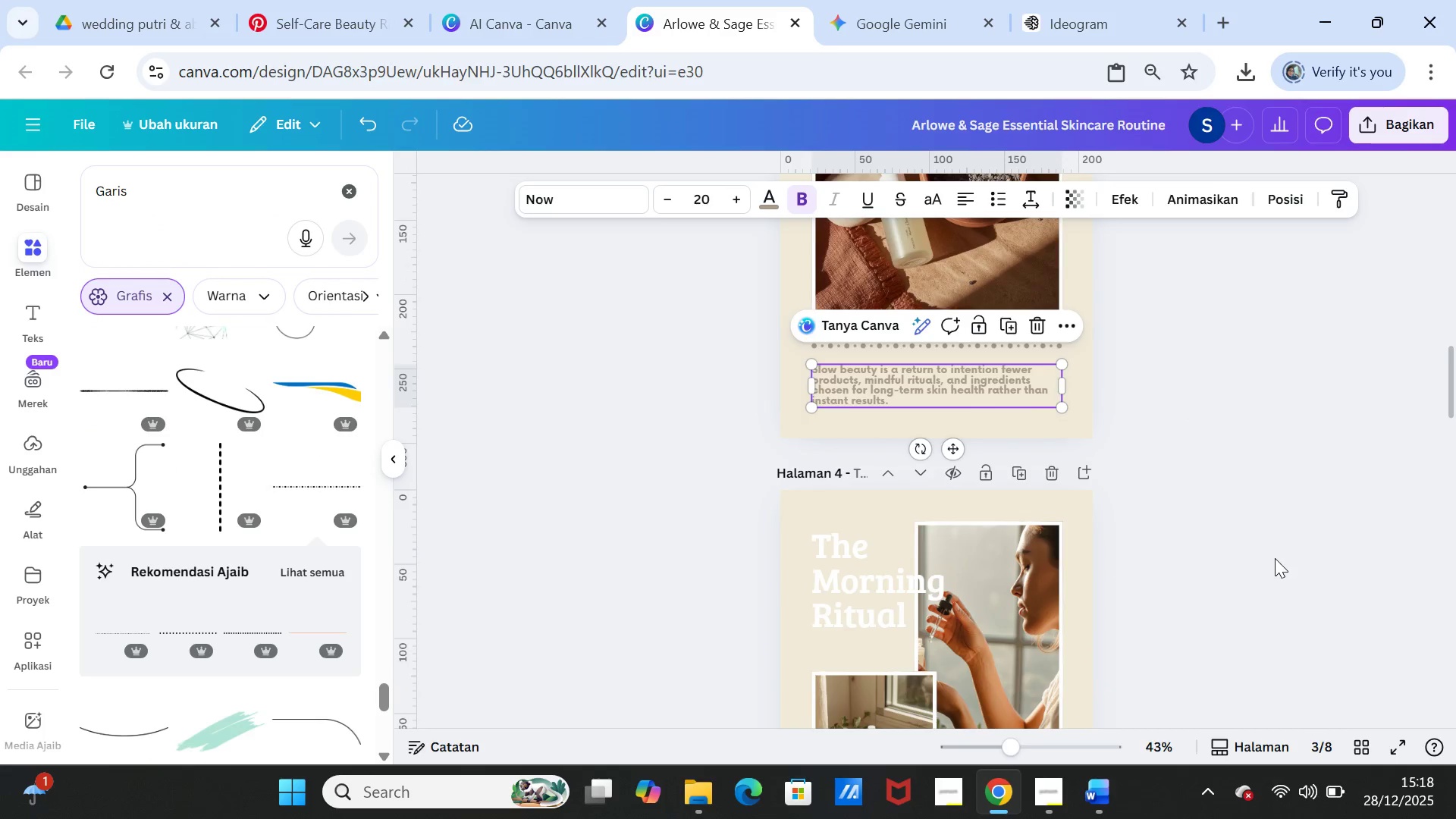 
scroll: coordinate [1270, 557], scroll_direction: down, amount: 5.0
 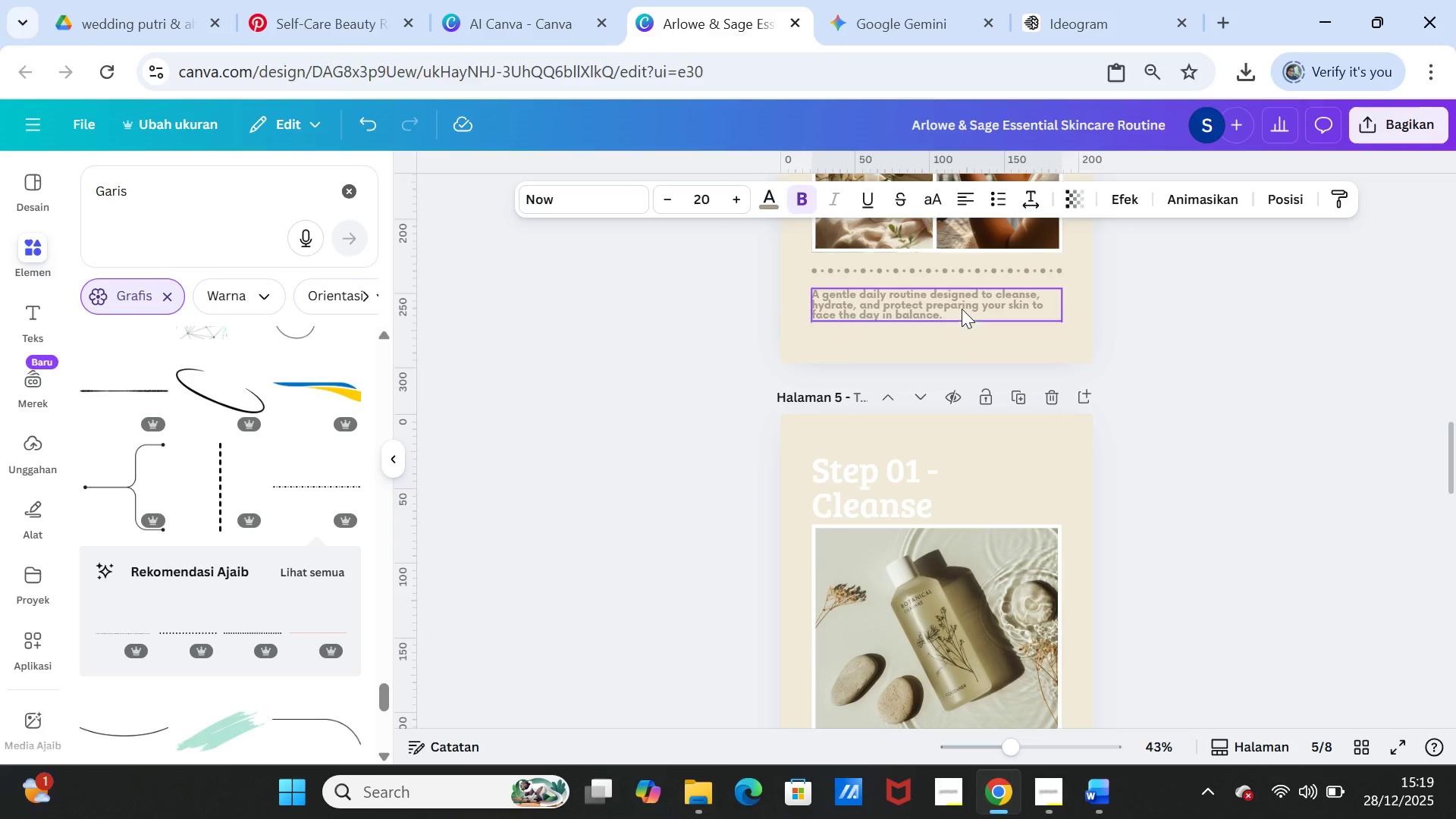 
left_click([961, 295])
 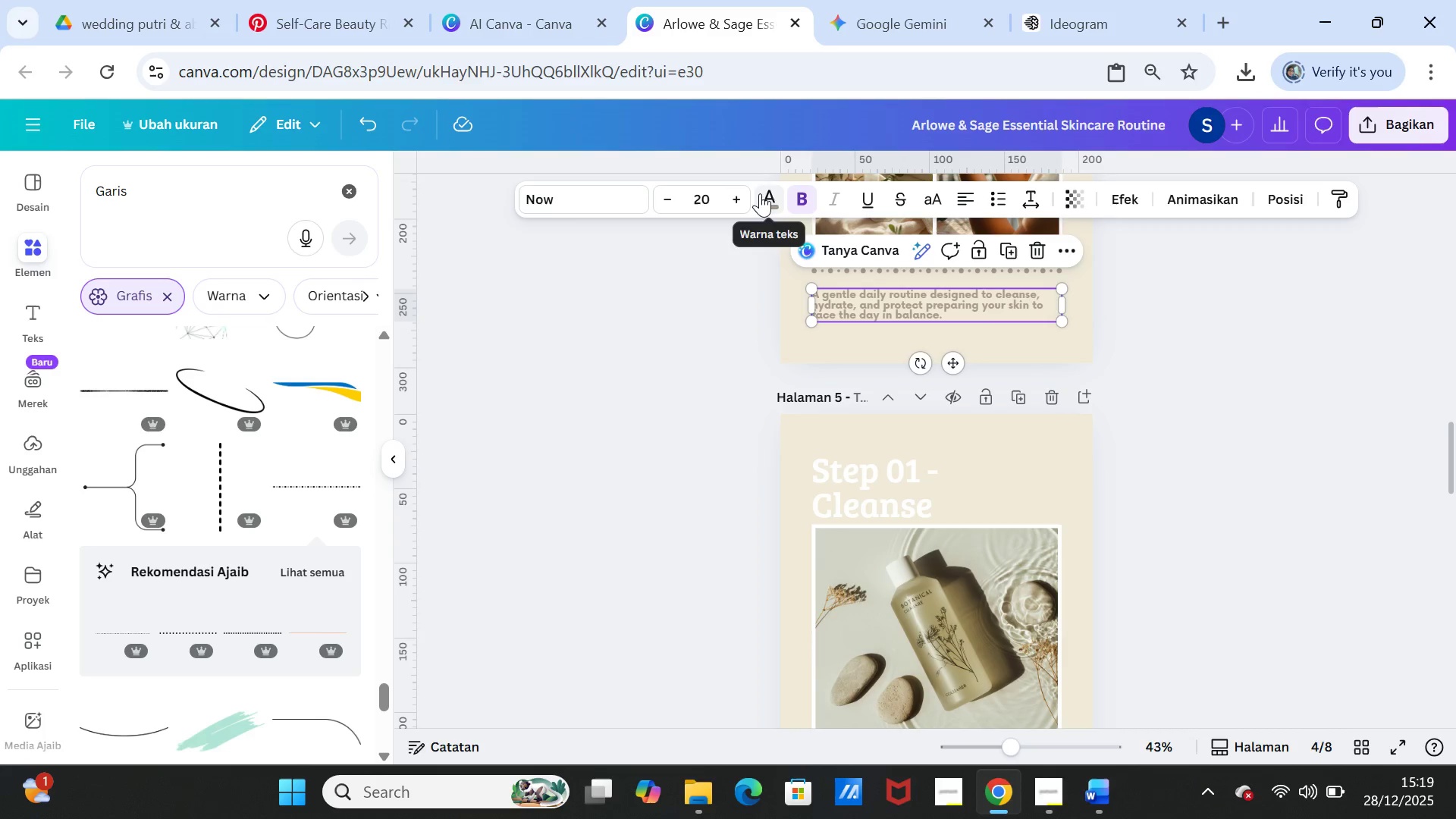 
left_click([770, 195])
 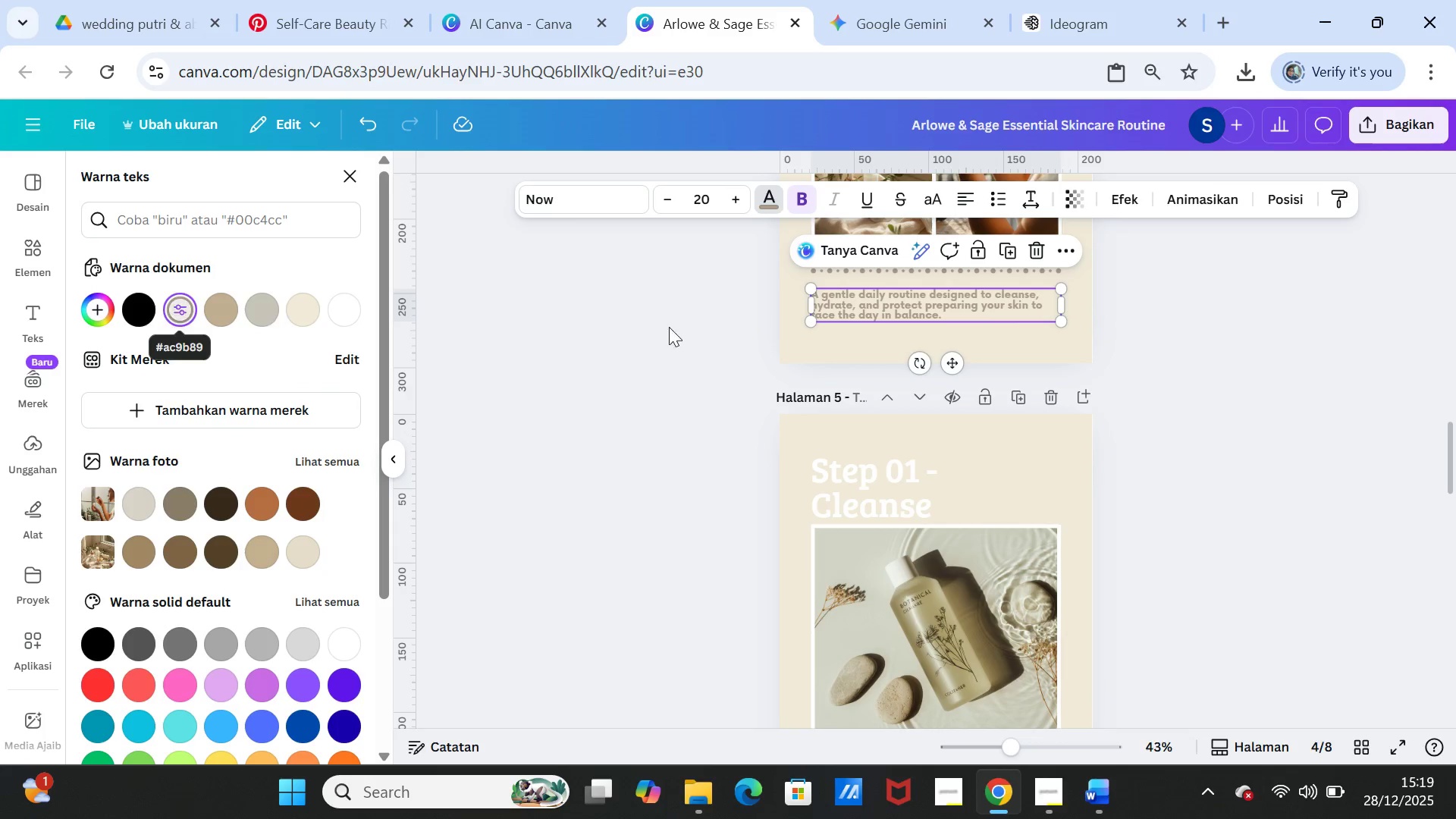 
left_click([1209, 434])
 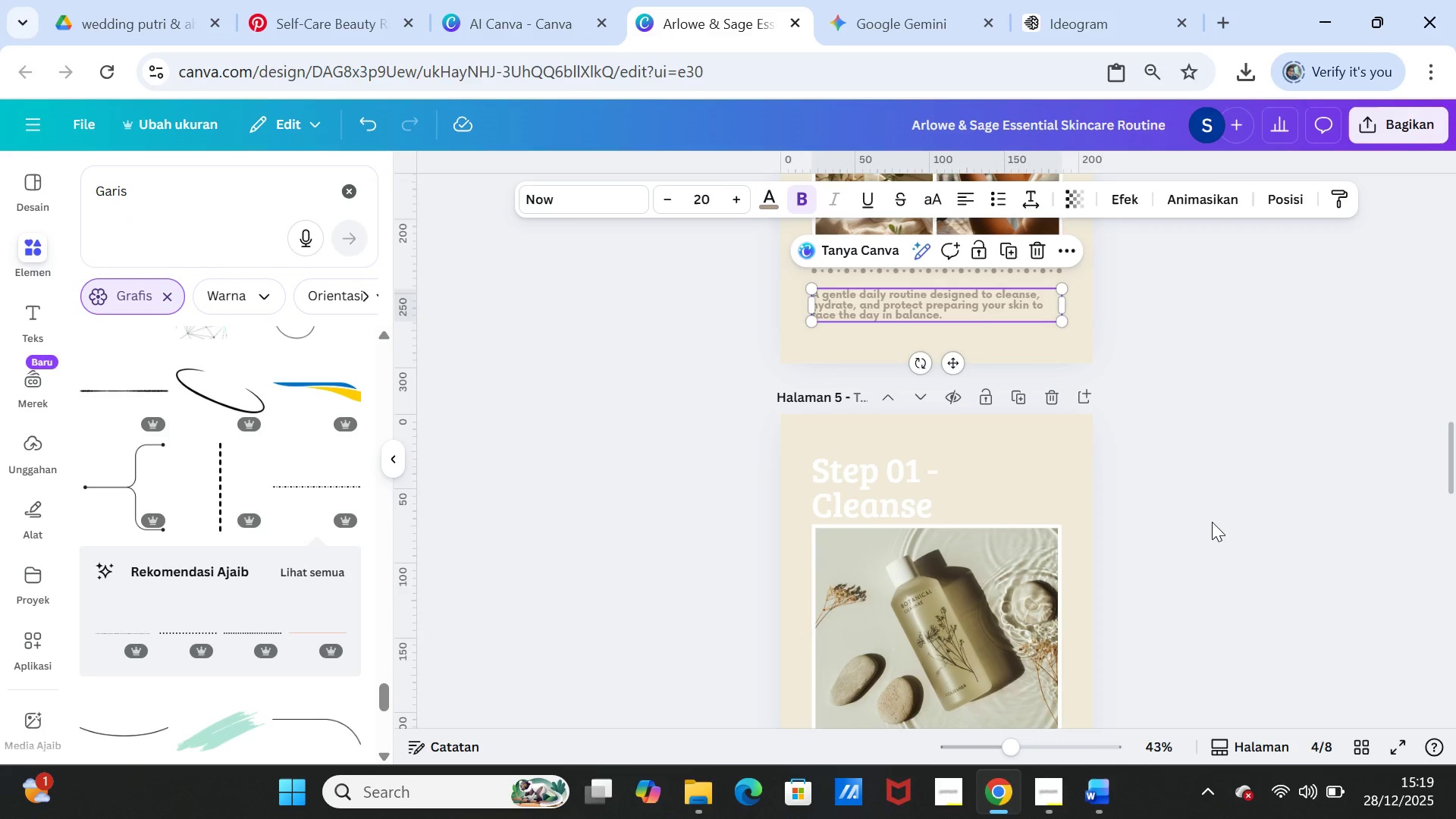 
left_click([1212, 522])
 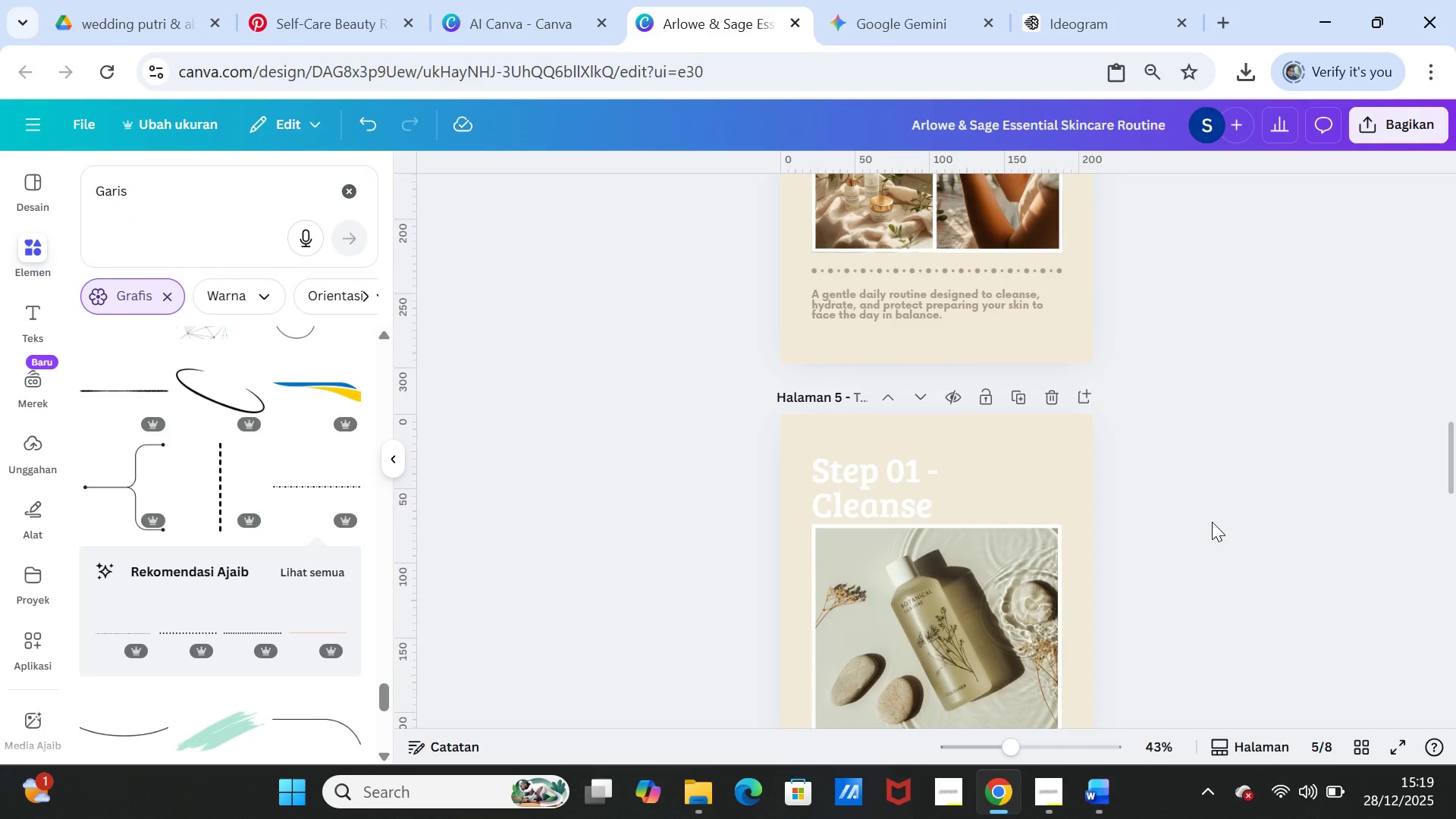 
scroll: coordinate [1212, 522], scroll_direction: down, amount: 3.0
 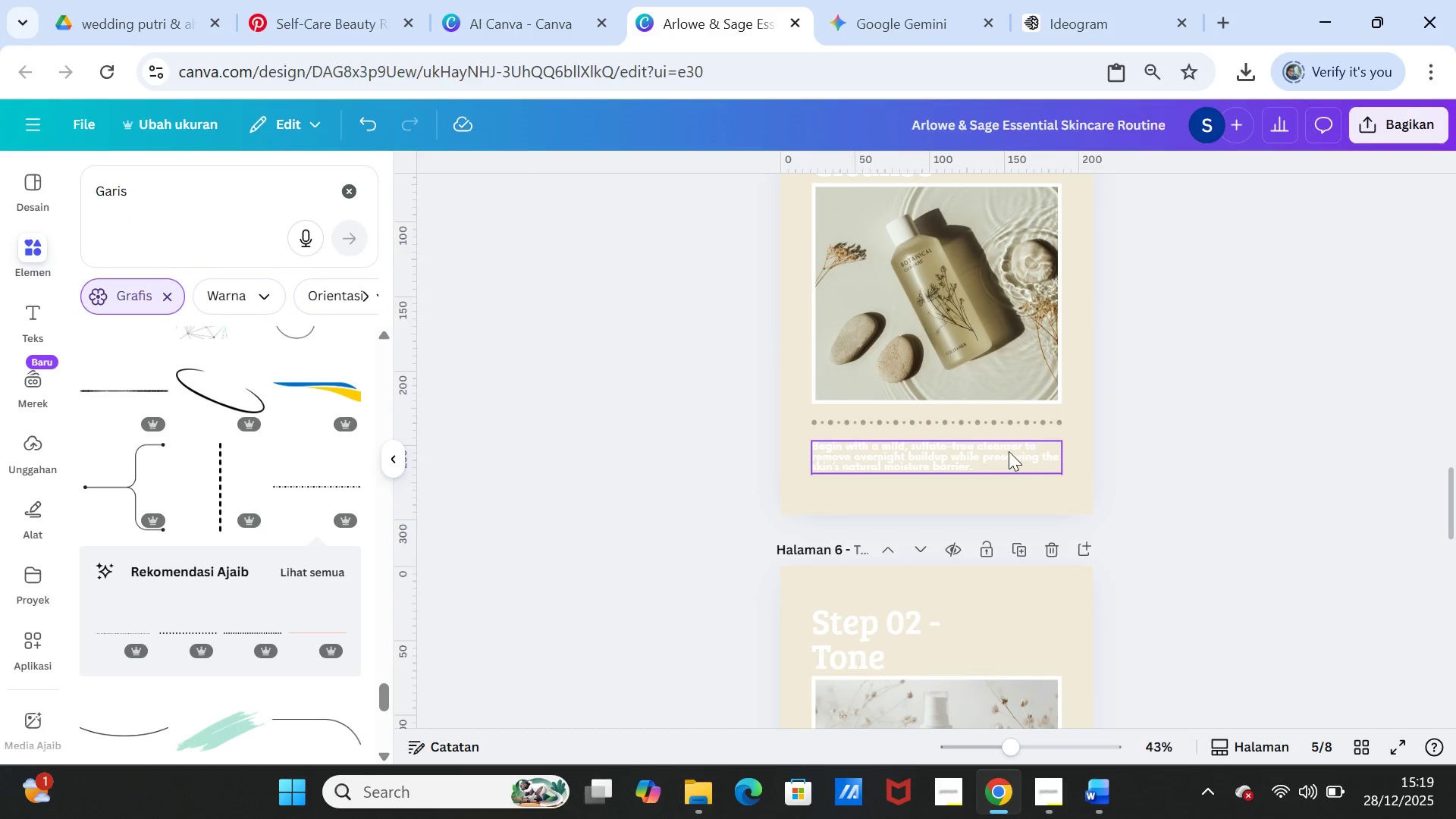 
left_click([1009, 451])
 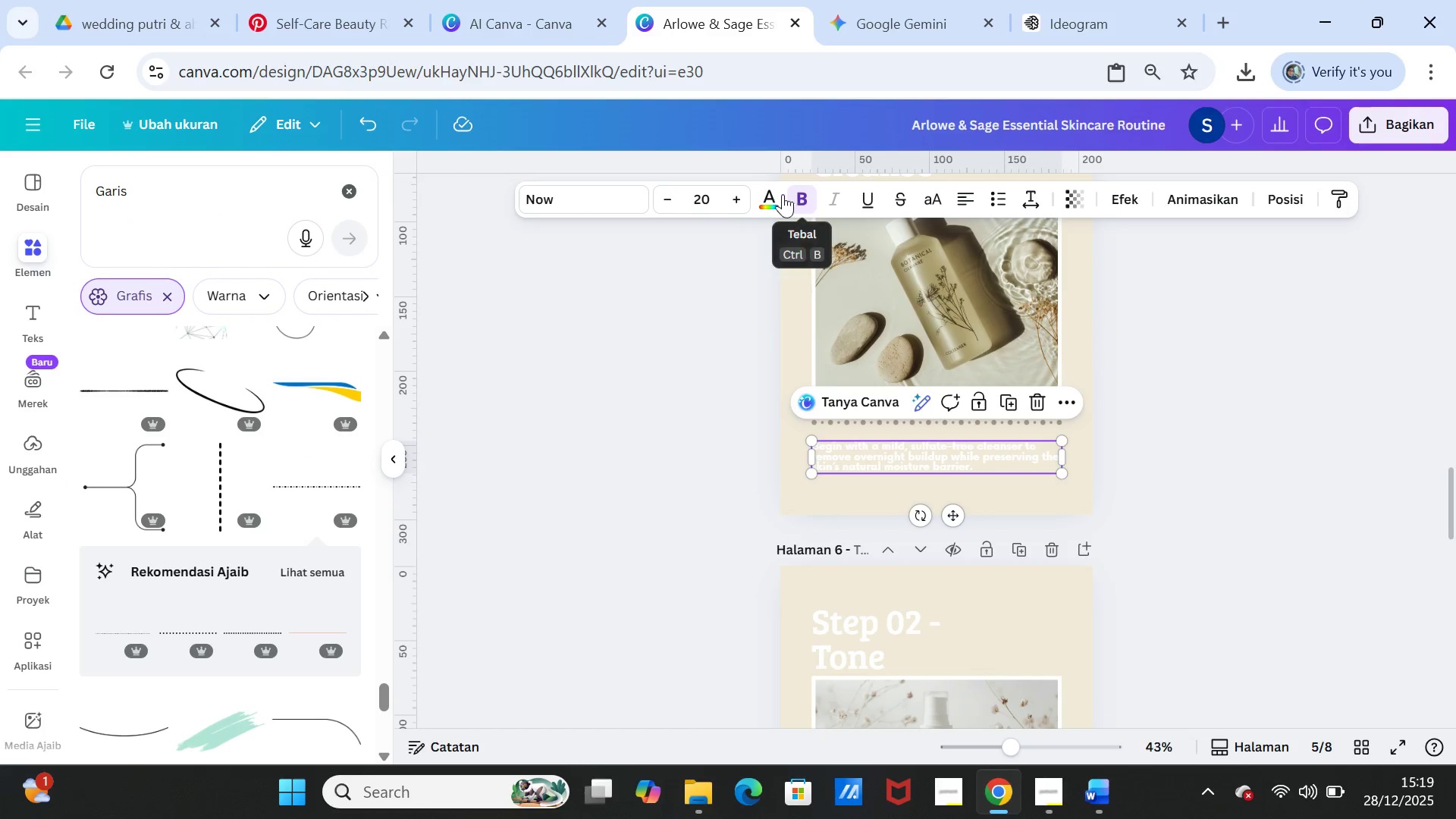 
left_click([772, 193])
 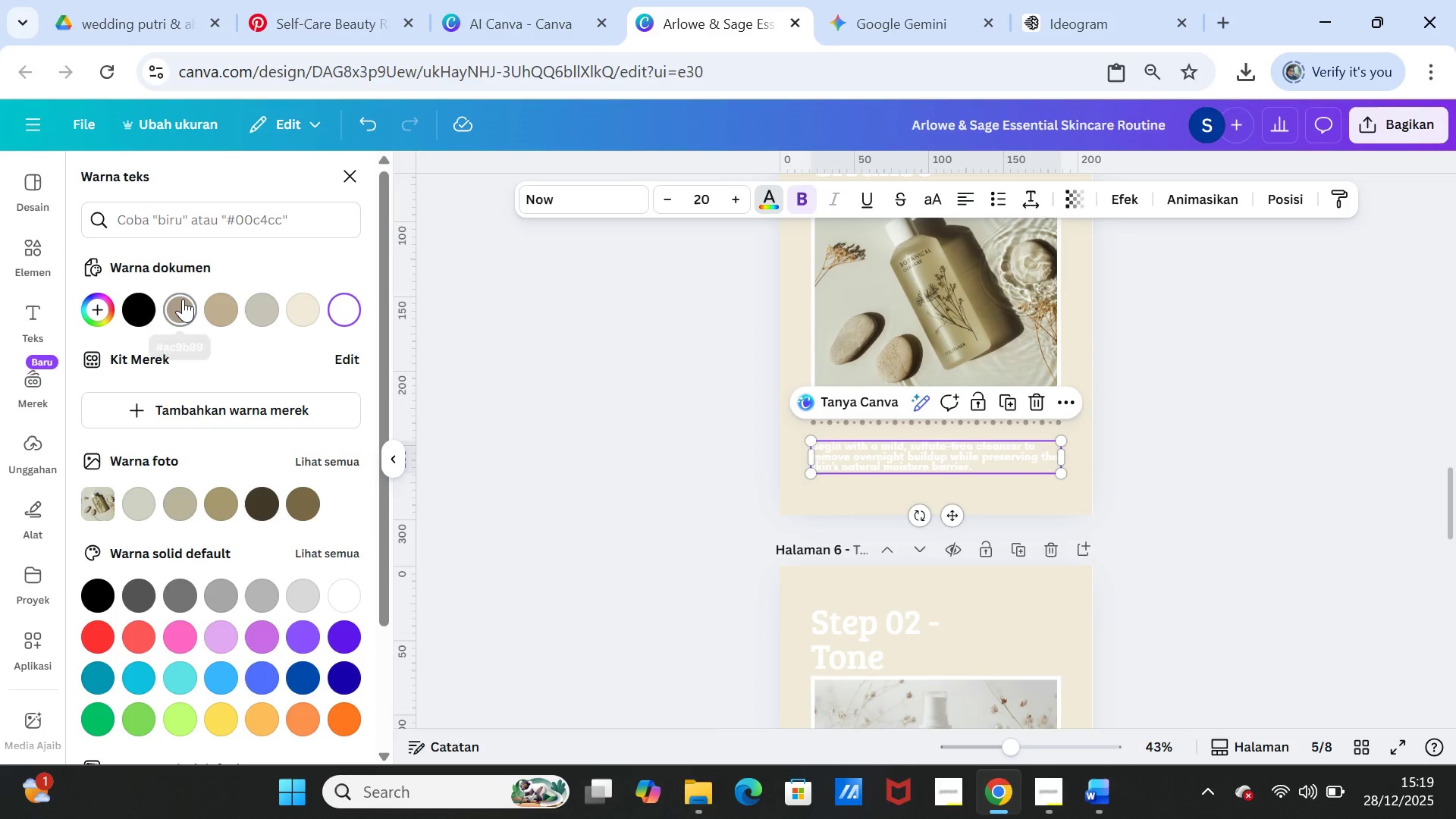 
left_click([182, 299])
 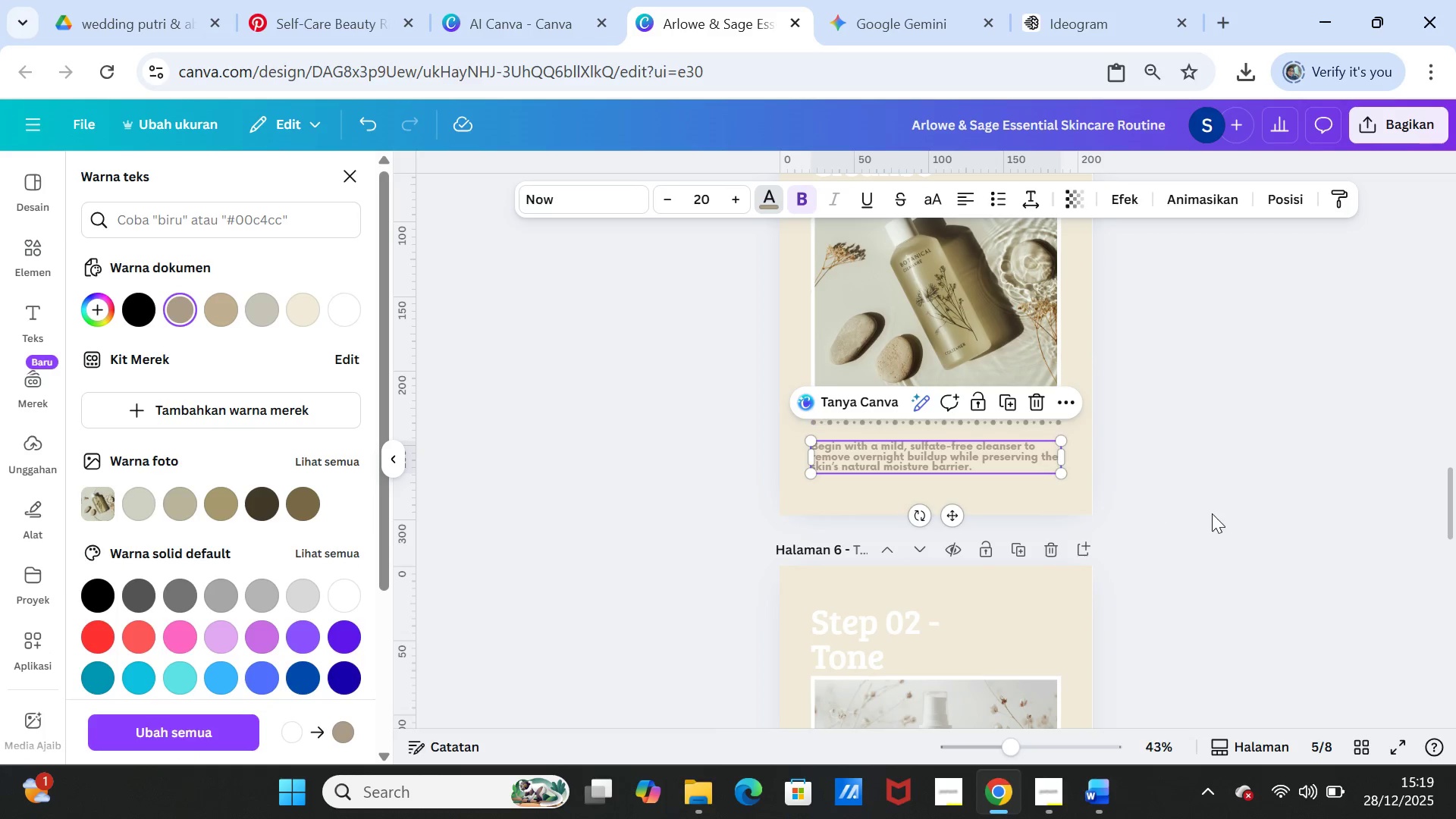 
left_click([1212, 513])
 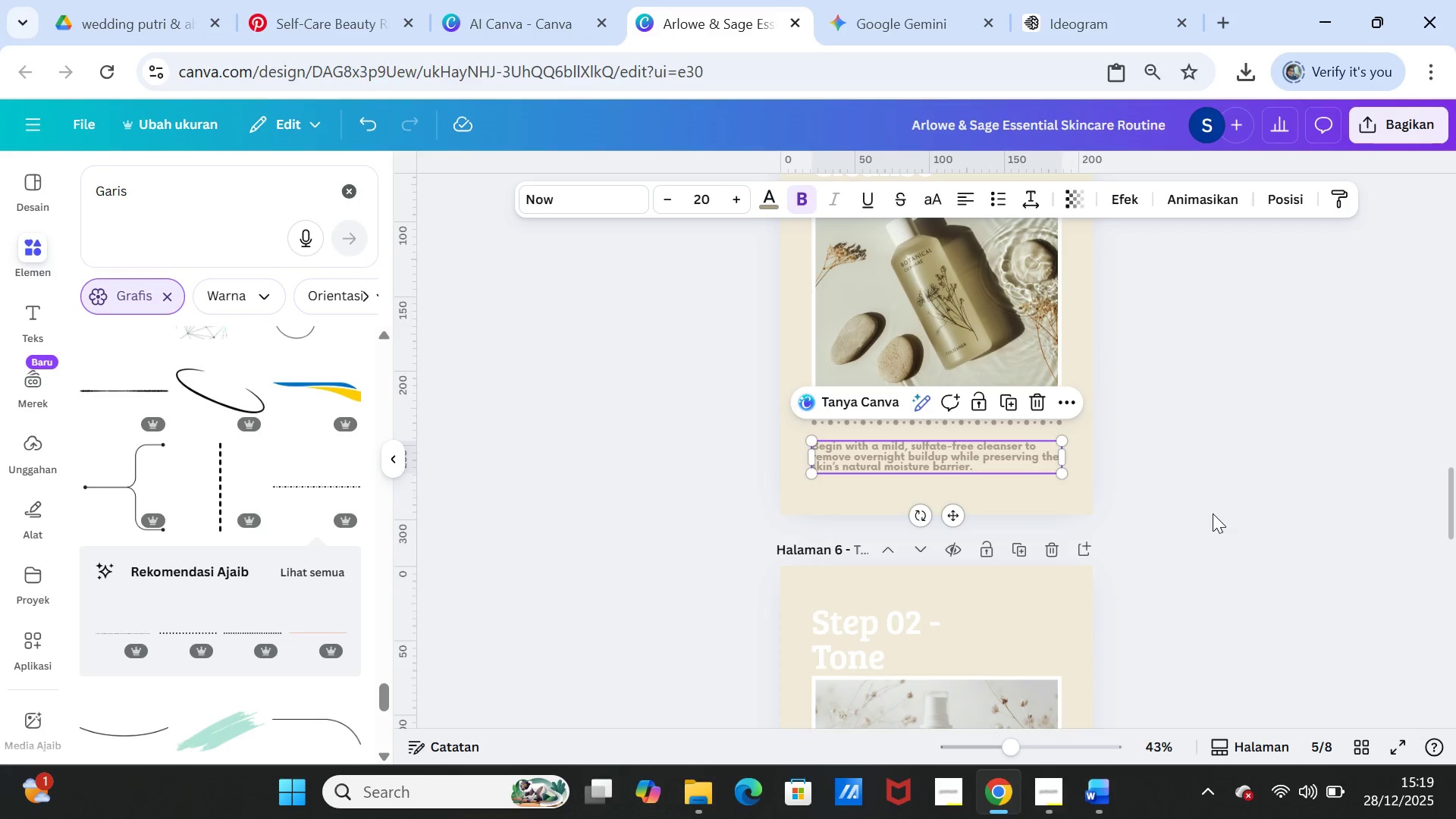 
left_click([1213, 513])
 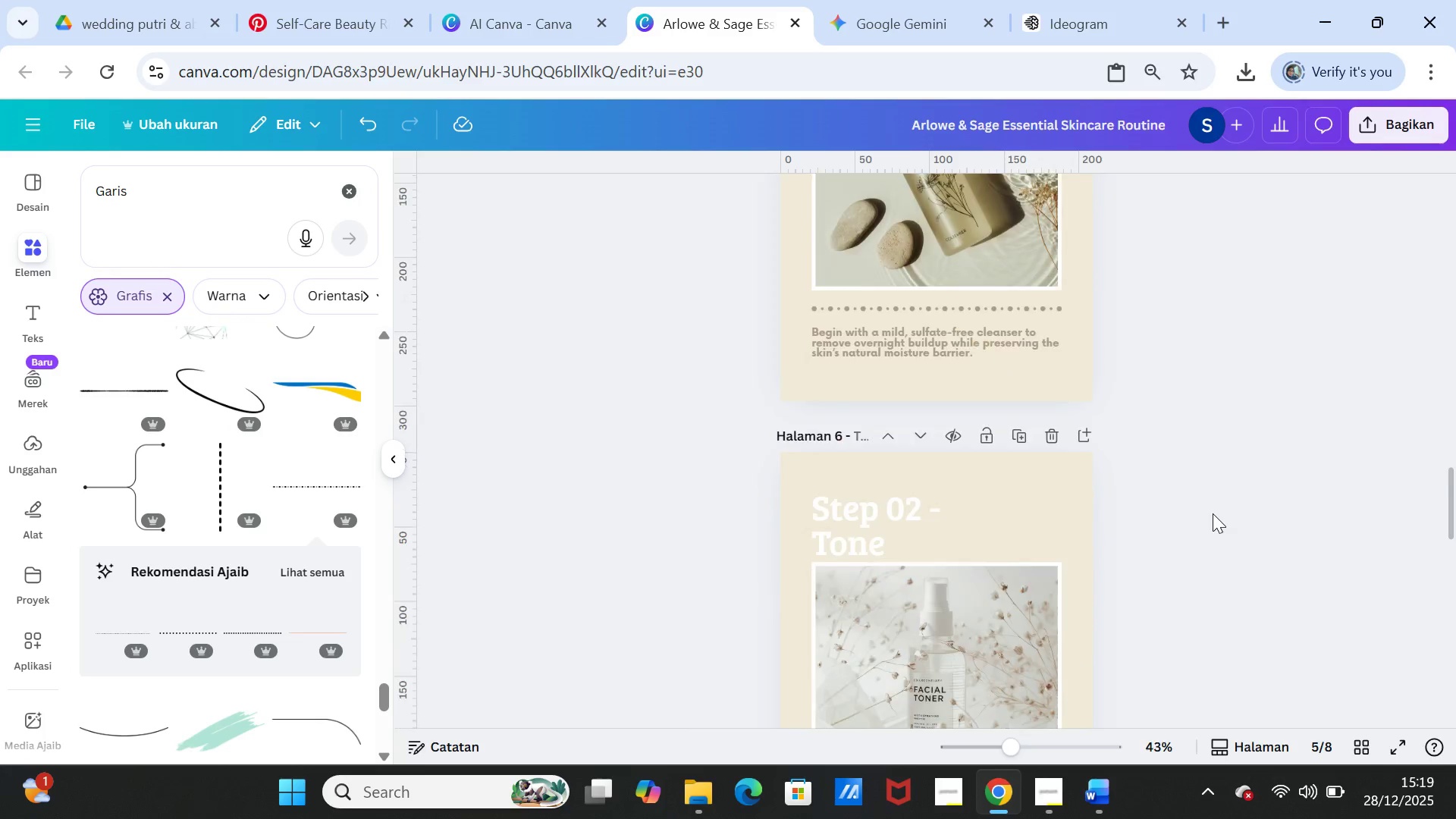 
scroll: coordinate [1213, 513], scroll_direction: down, amount: 4.0
 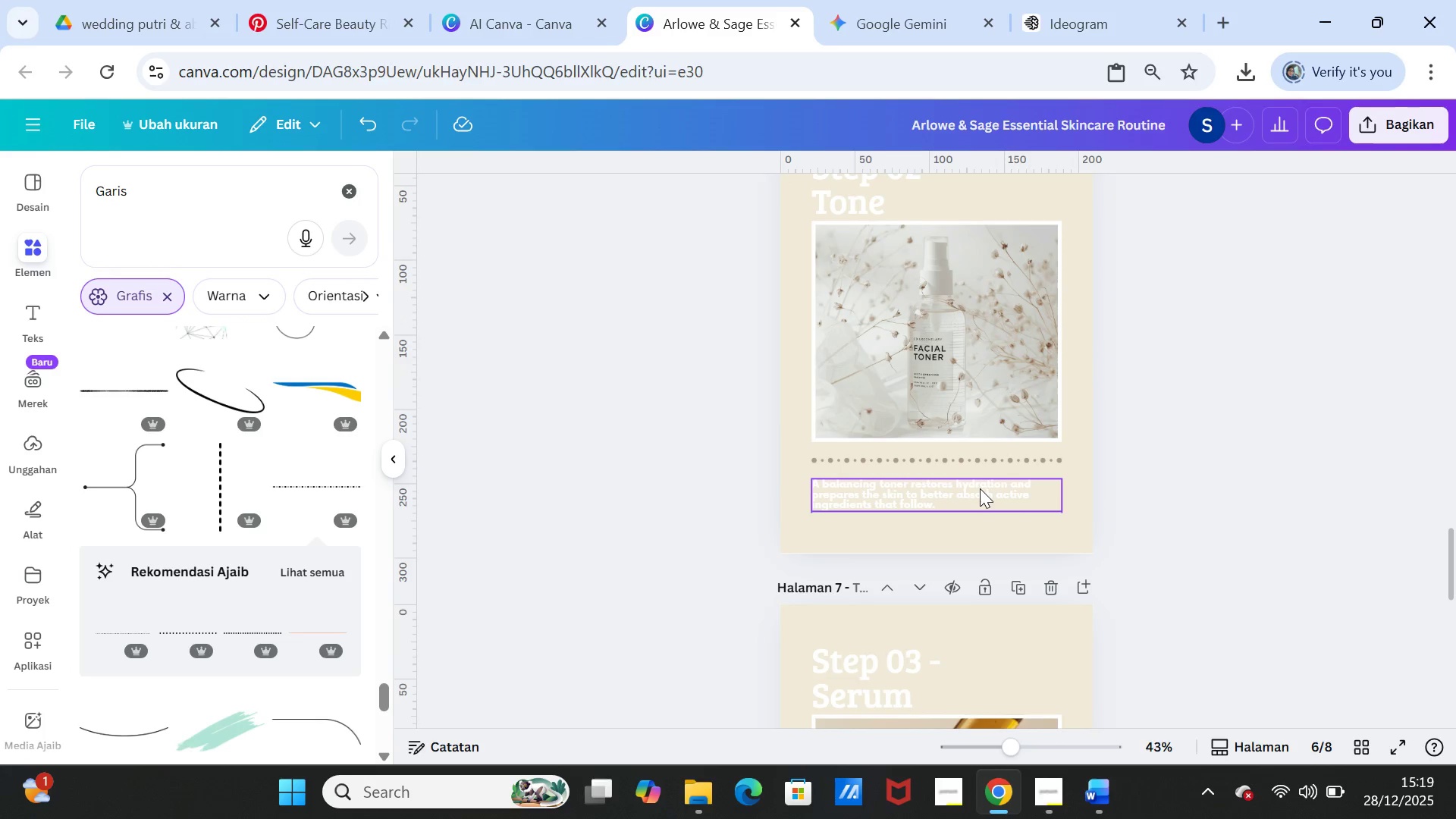 
left_click([980, 488])
 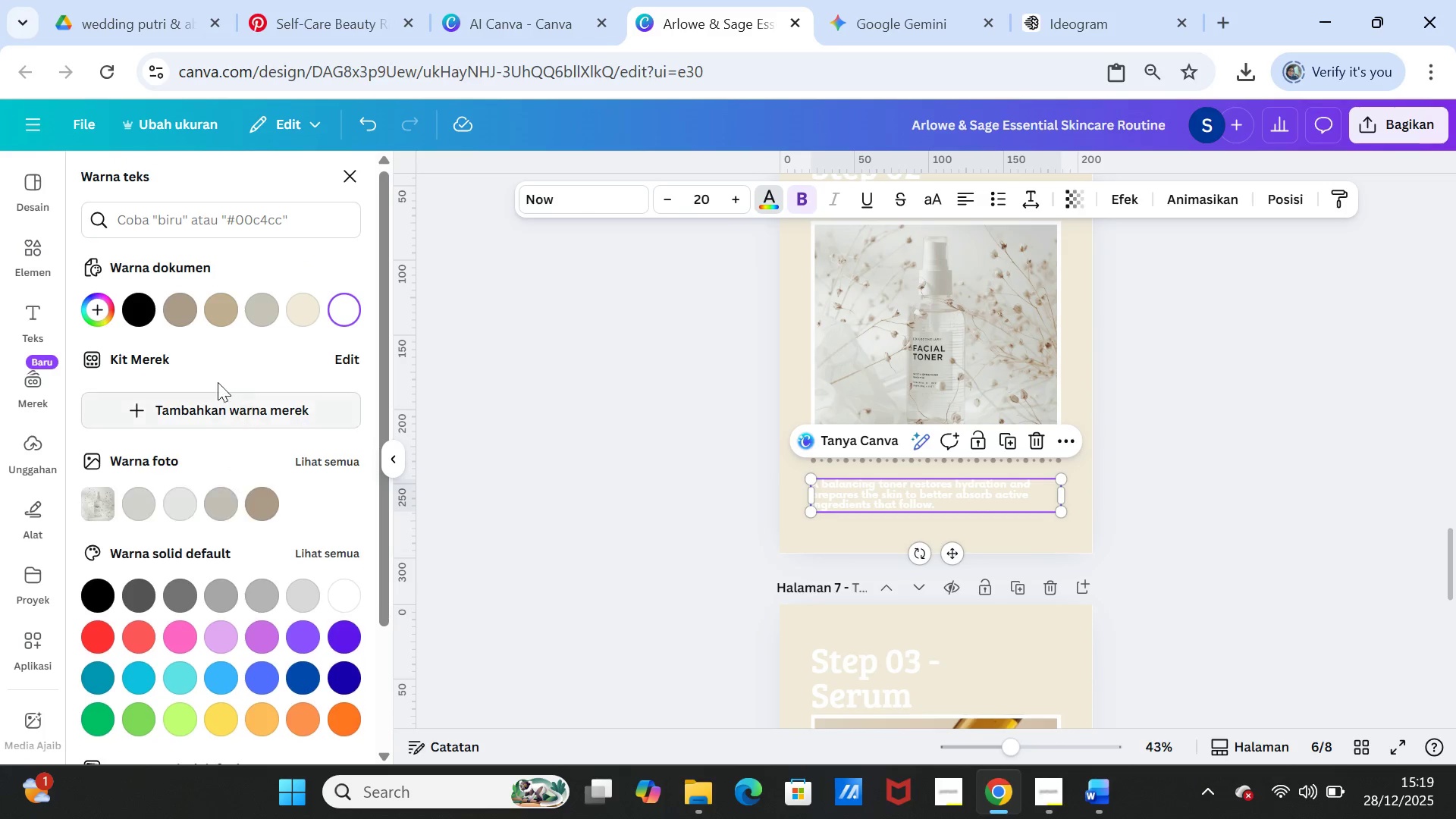 
left_click([177, 313])
 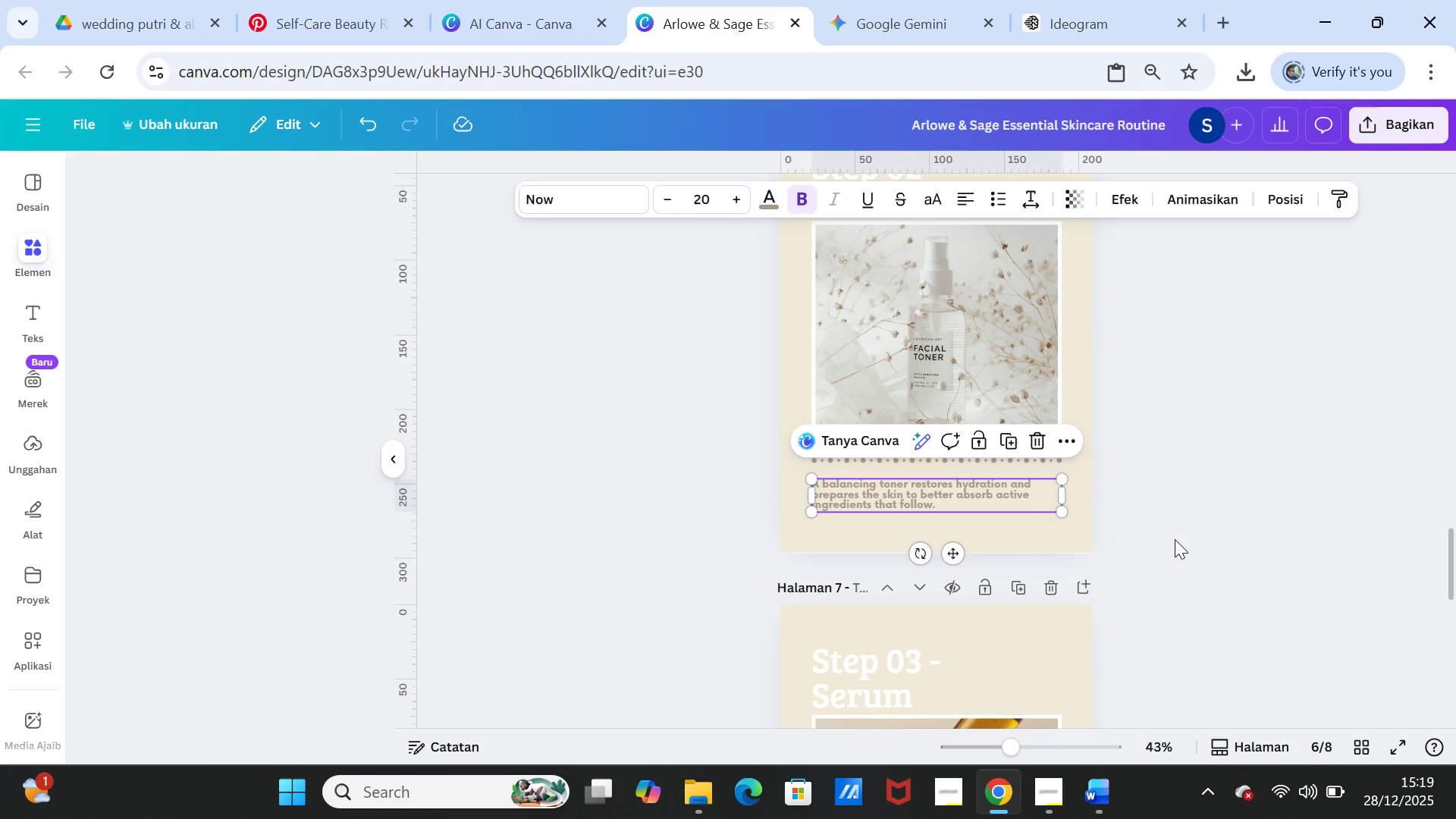 
double_click([1178, 528])
 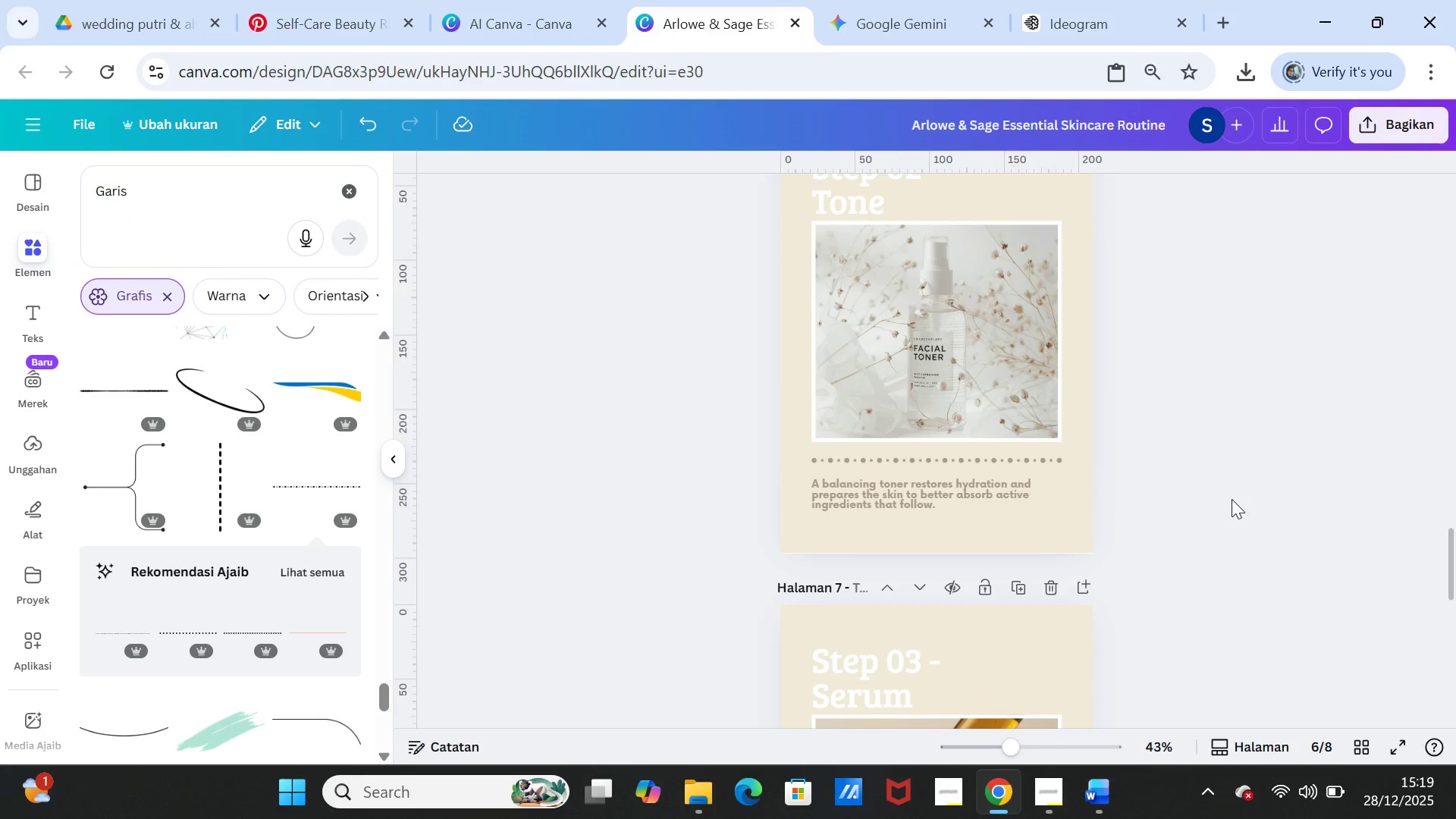 
scroll: coordinate [1232, 499], scroll_direction: down, amount: 5.0
 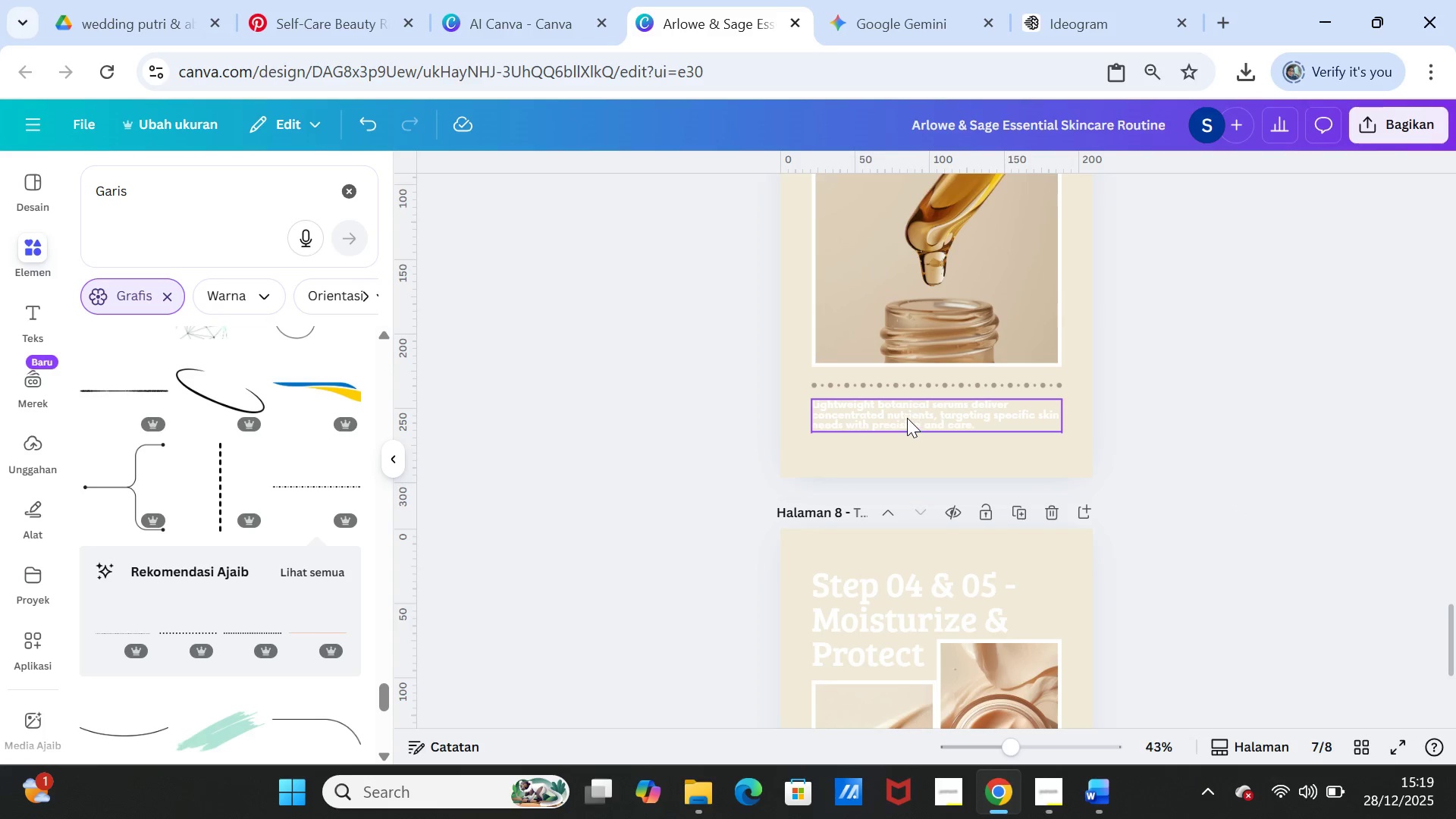 
left_click([907, 418])
 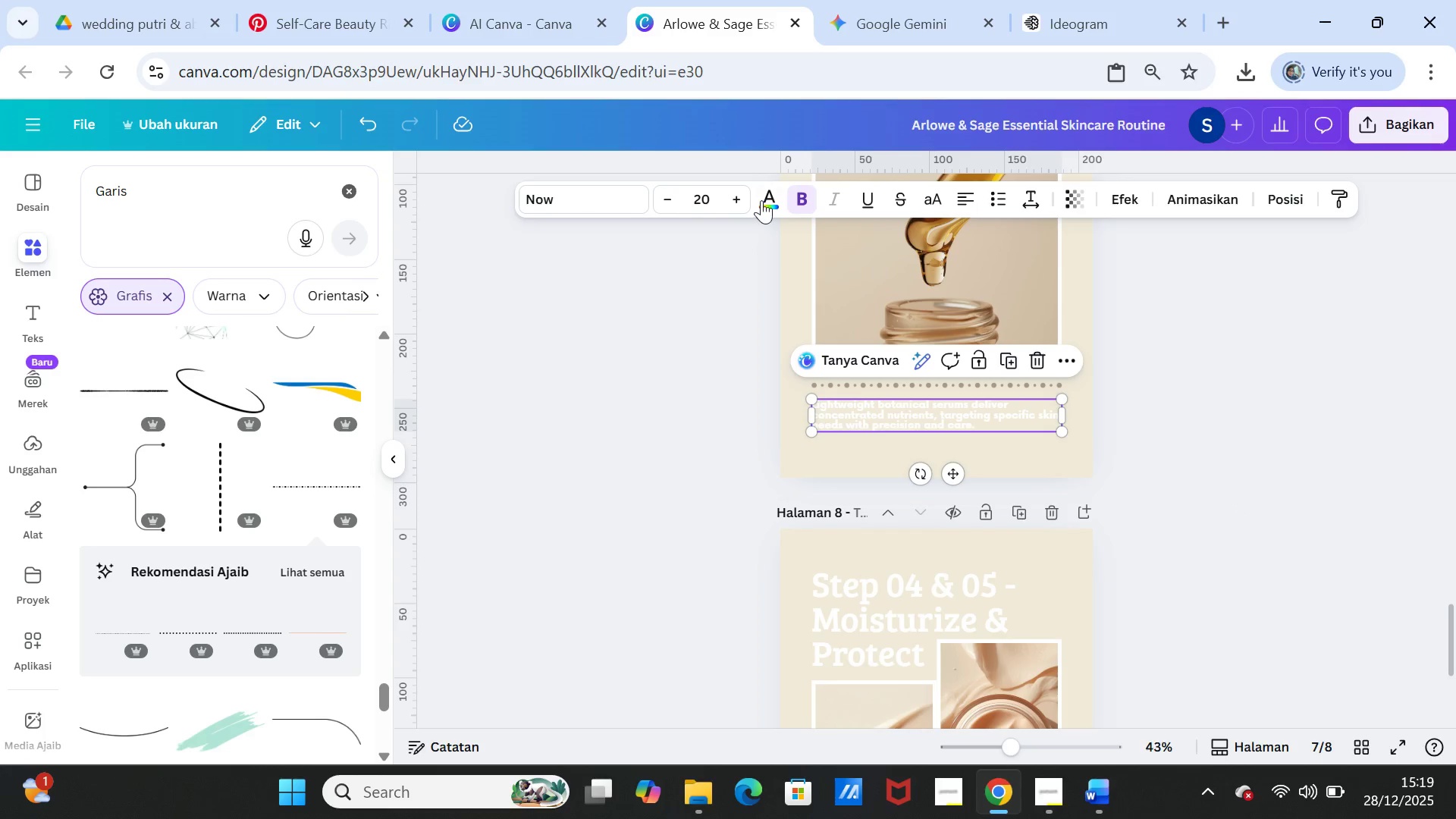 
left_click([764, 195])
 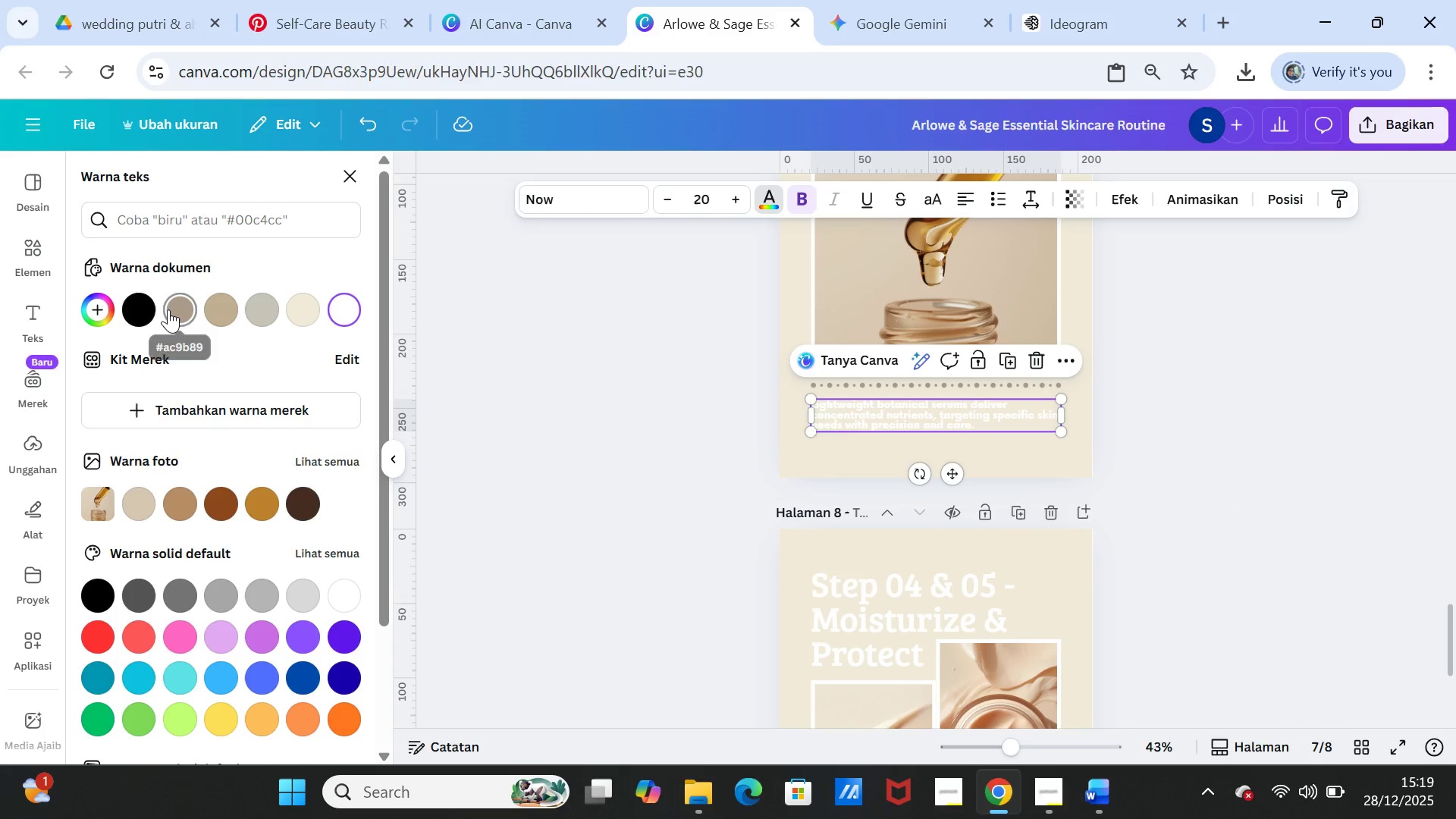 
left_click([168, 309])
 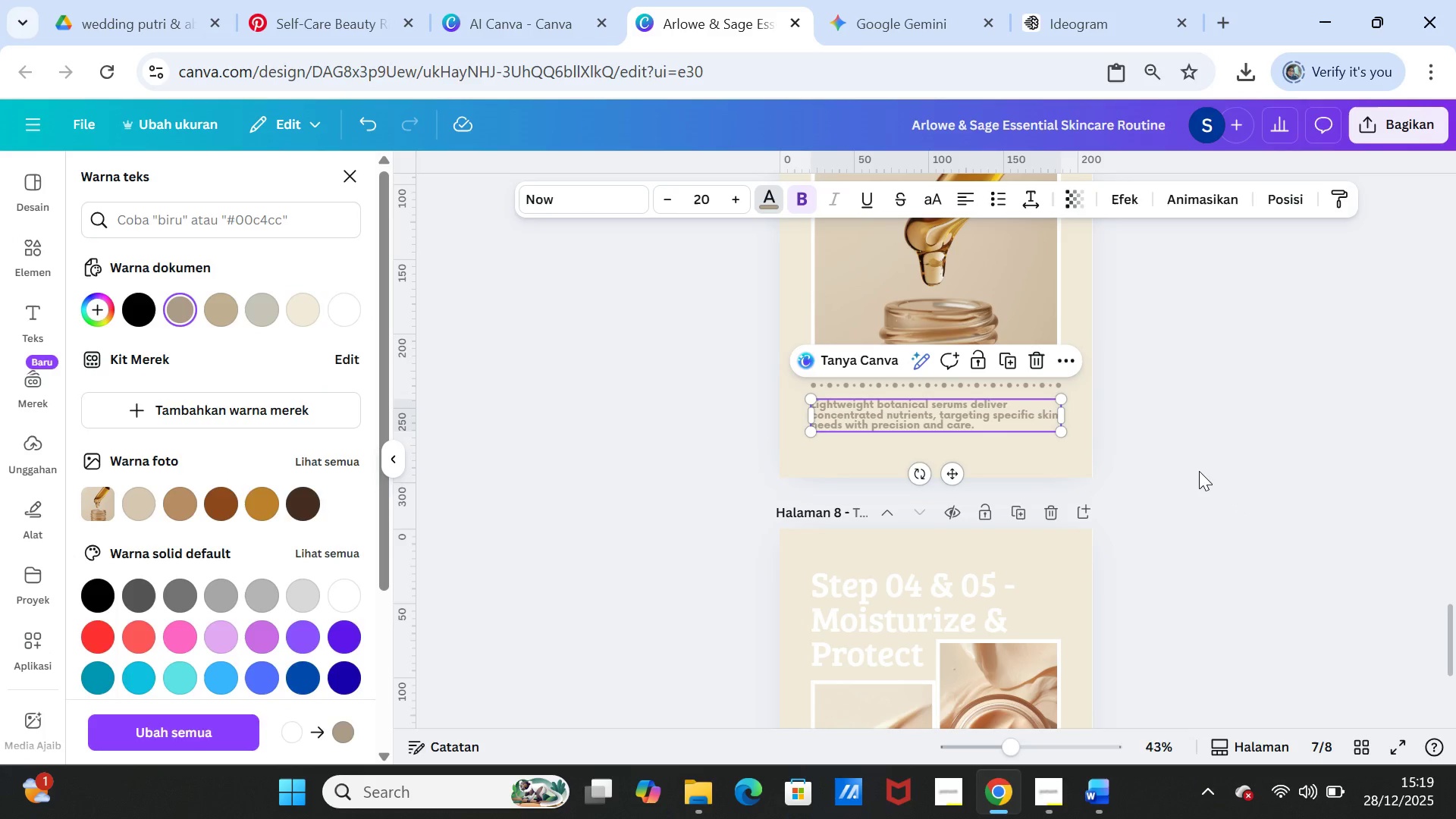 
left_click([1199, 471])
 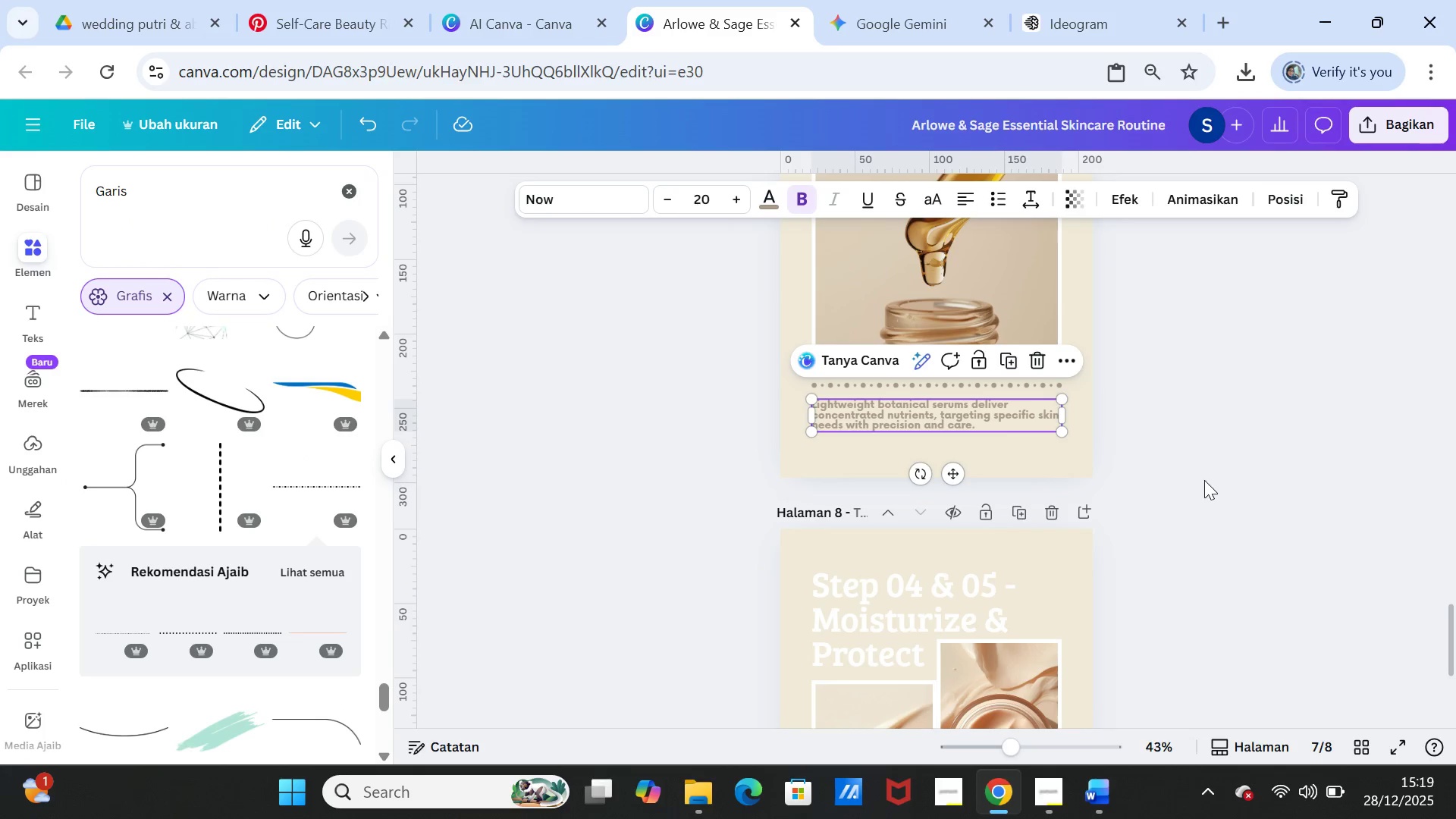 
left_click([1204, 480])
 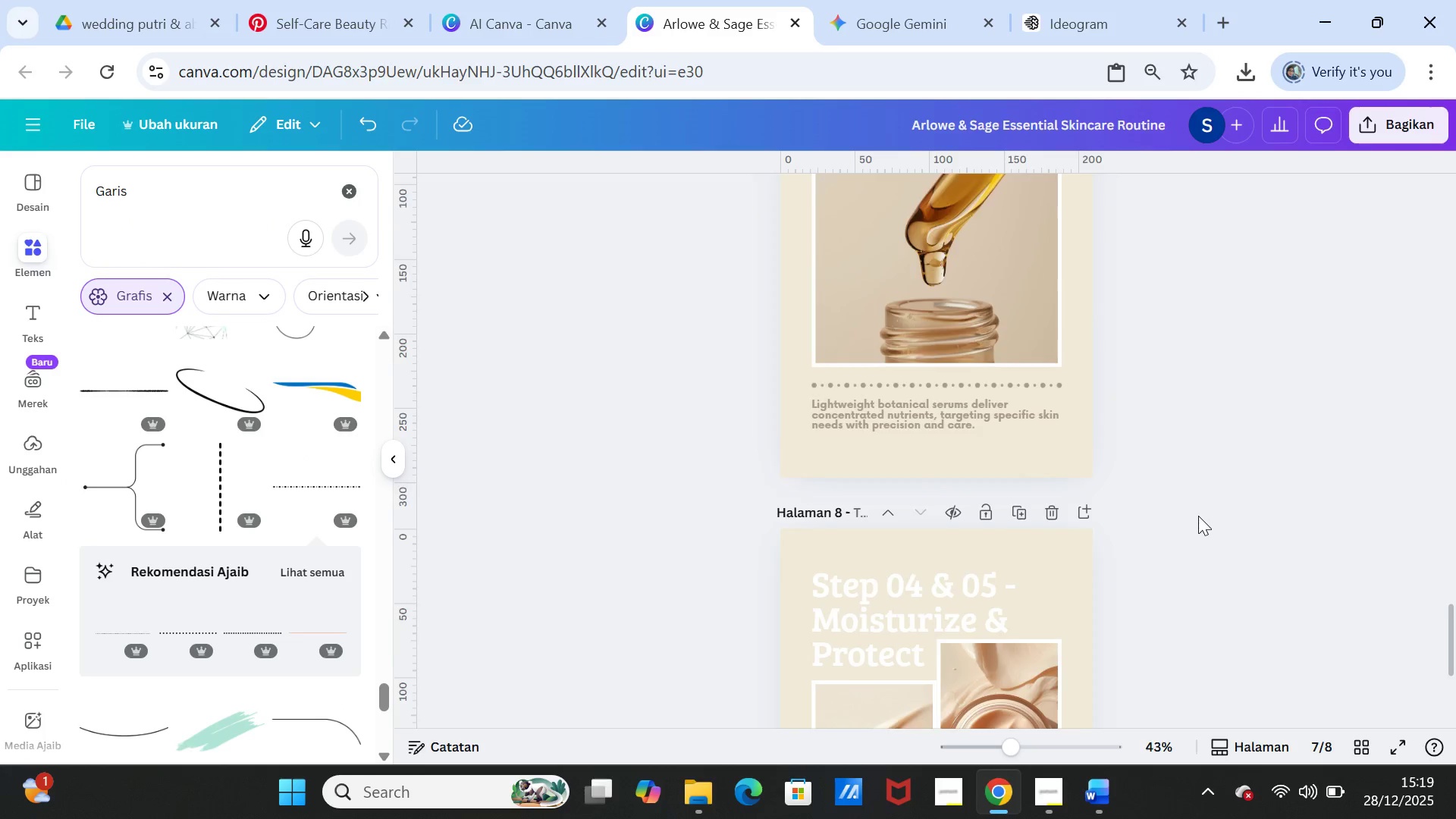 
scroll: coordinate [1198, 516], scroll_direction: down, amount: 4.0
 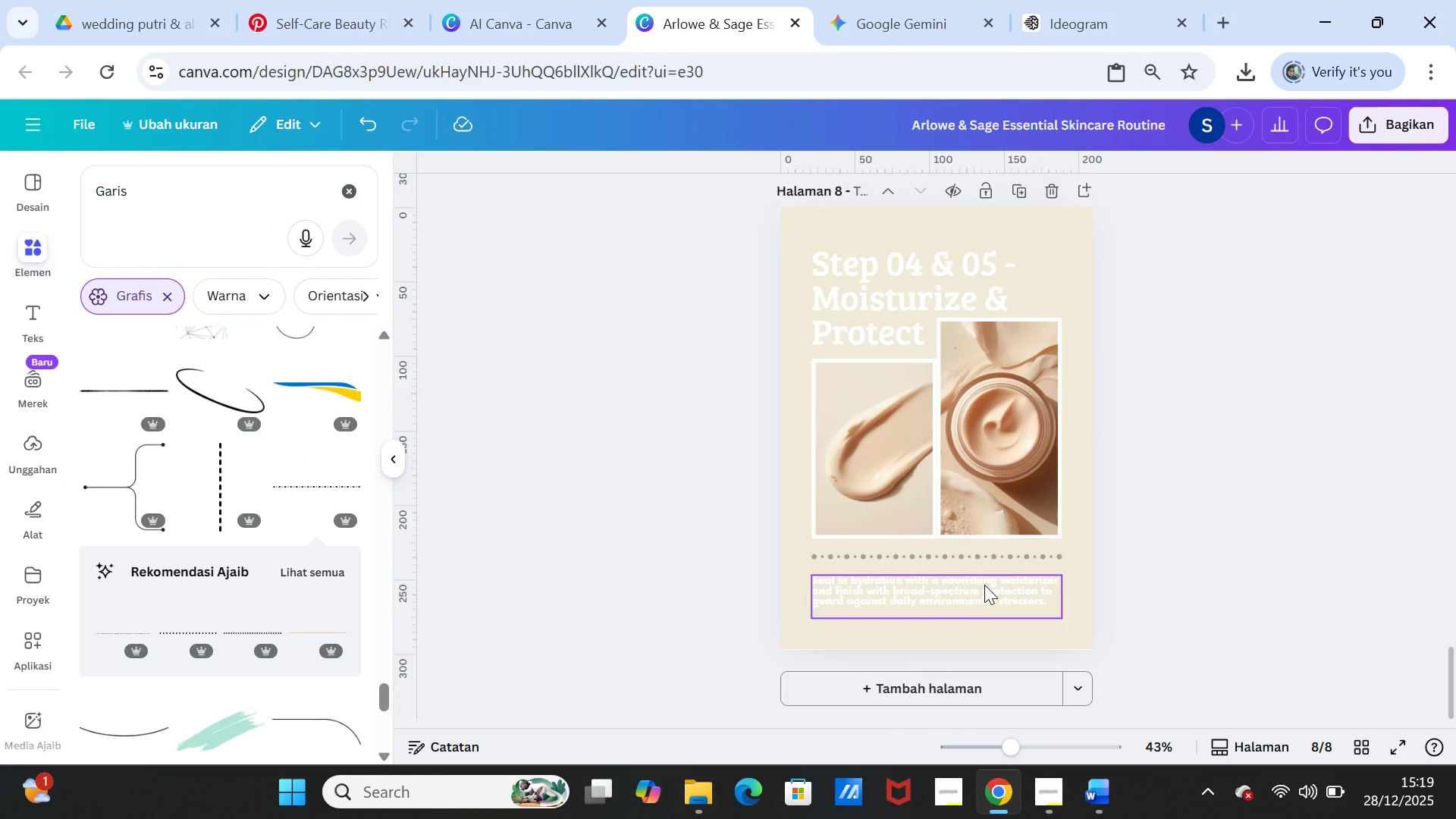 
left_click([984, 585])
 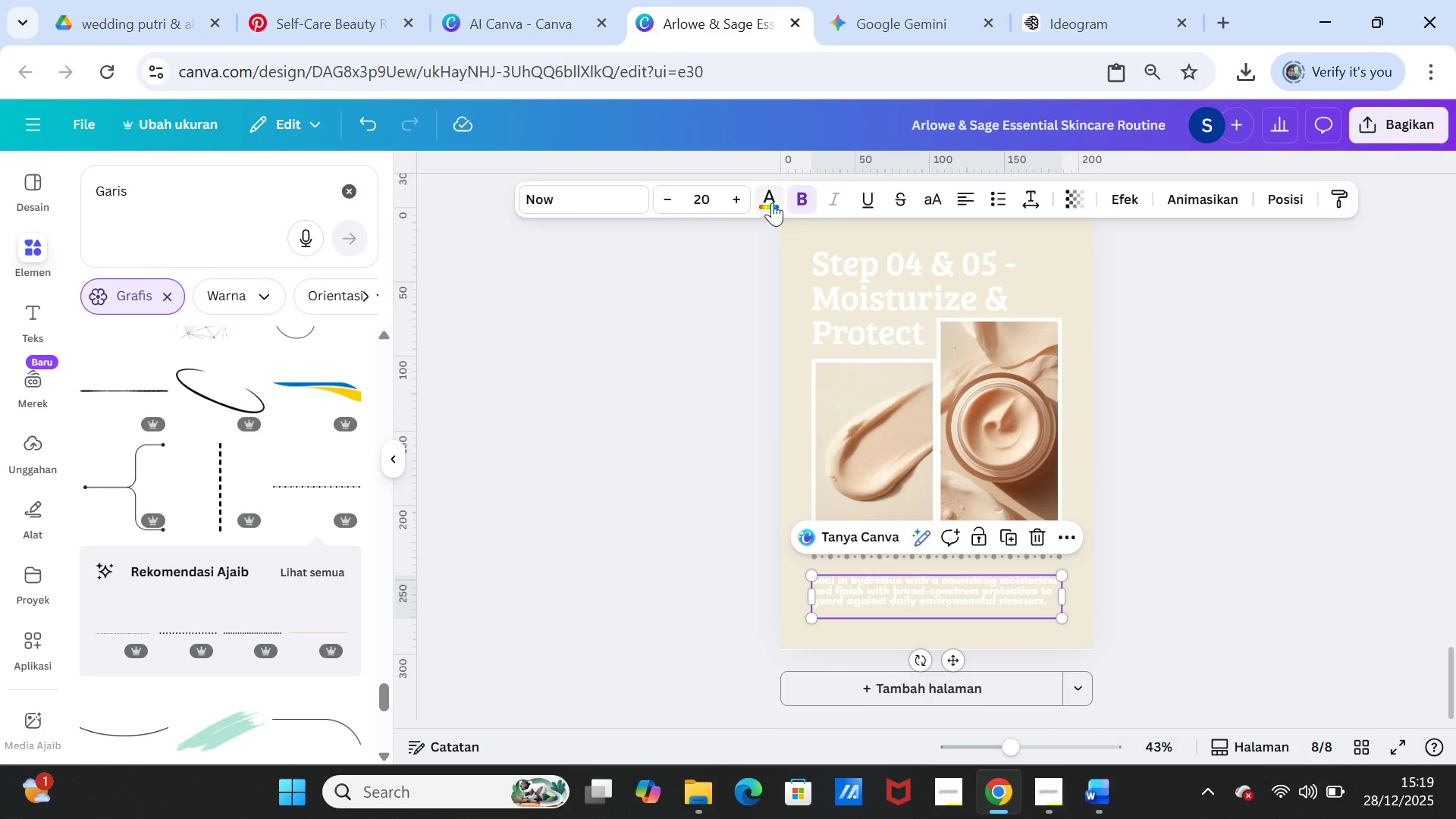 
left_click([772, 202])
 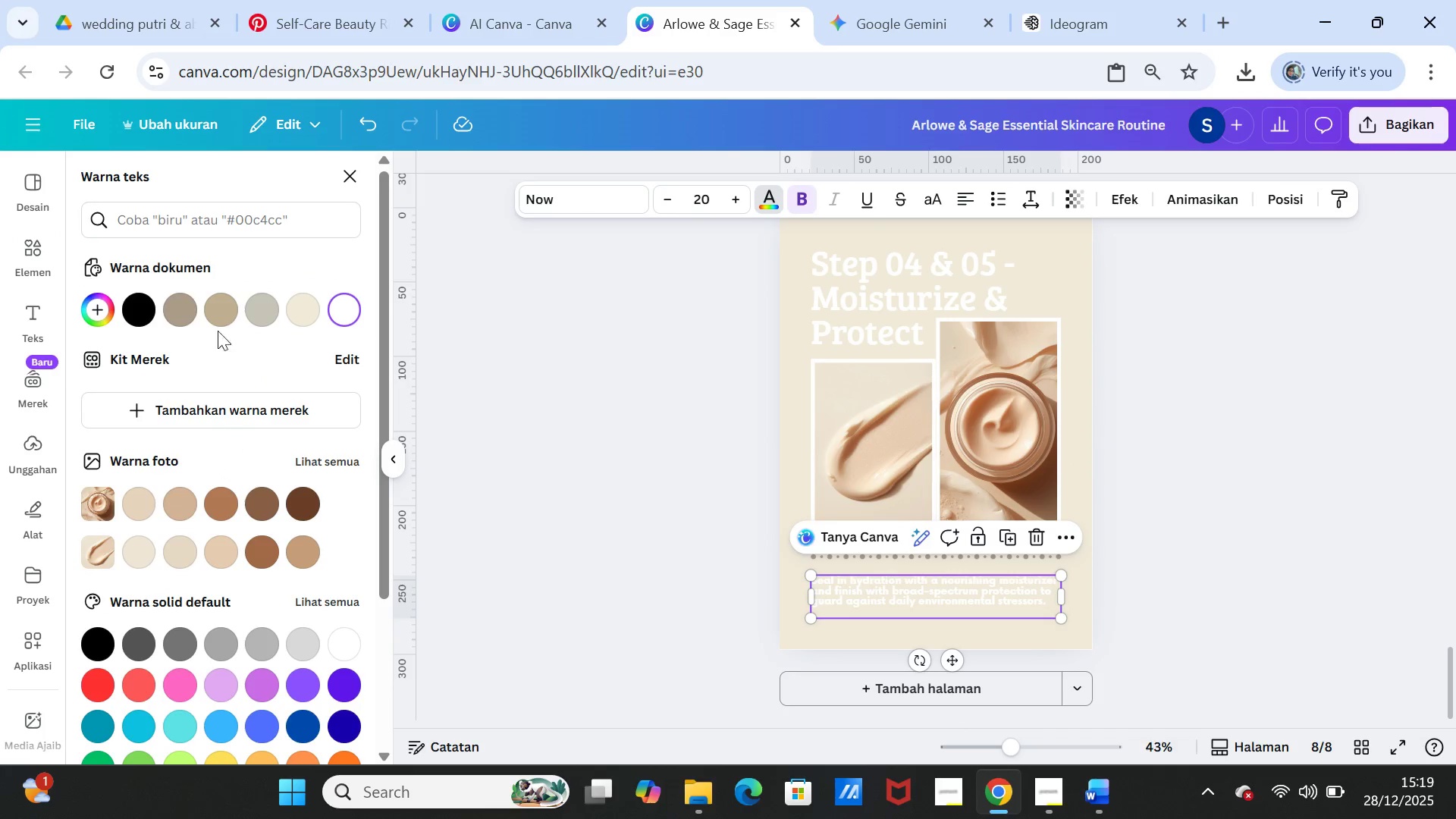 
left_click([170, 313])
 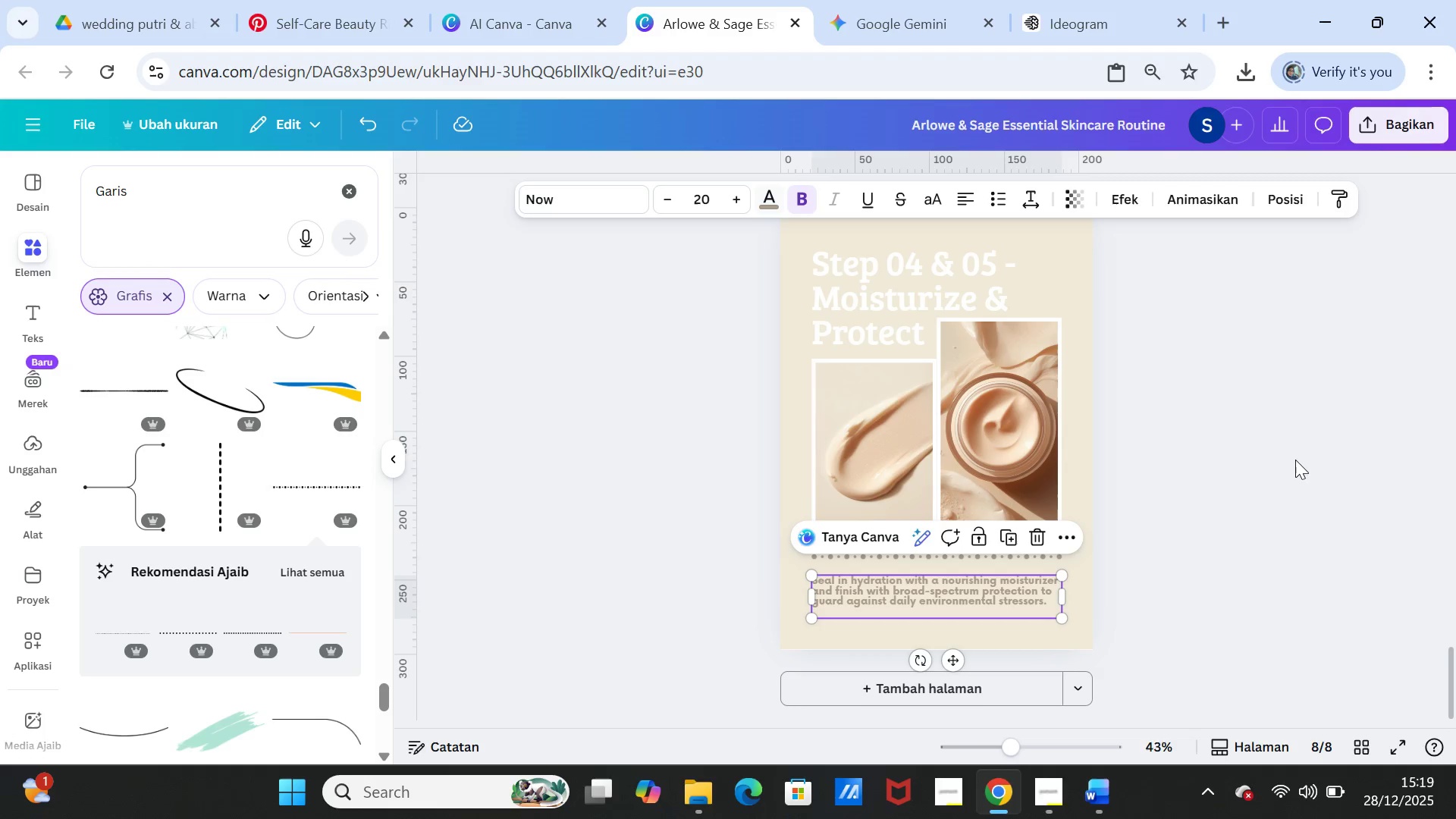 
double_click([1294, 460])
 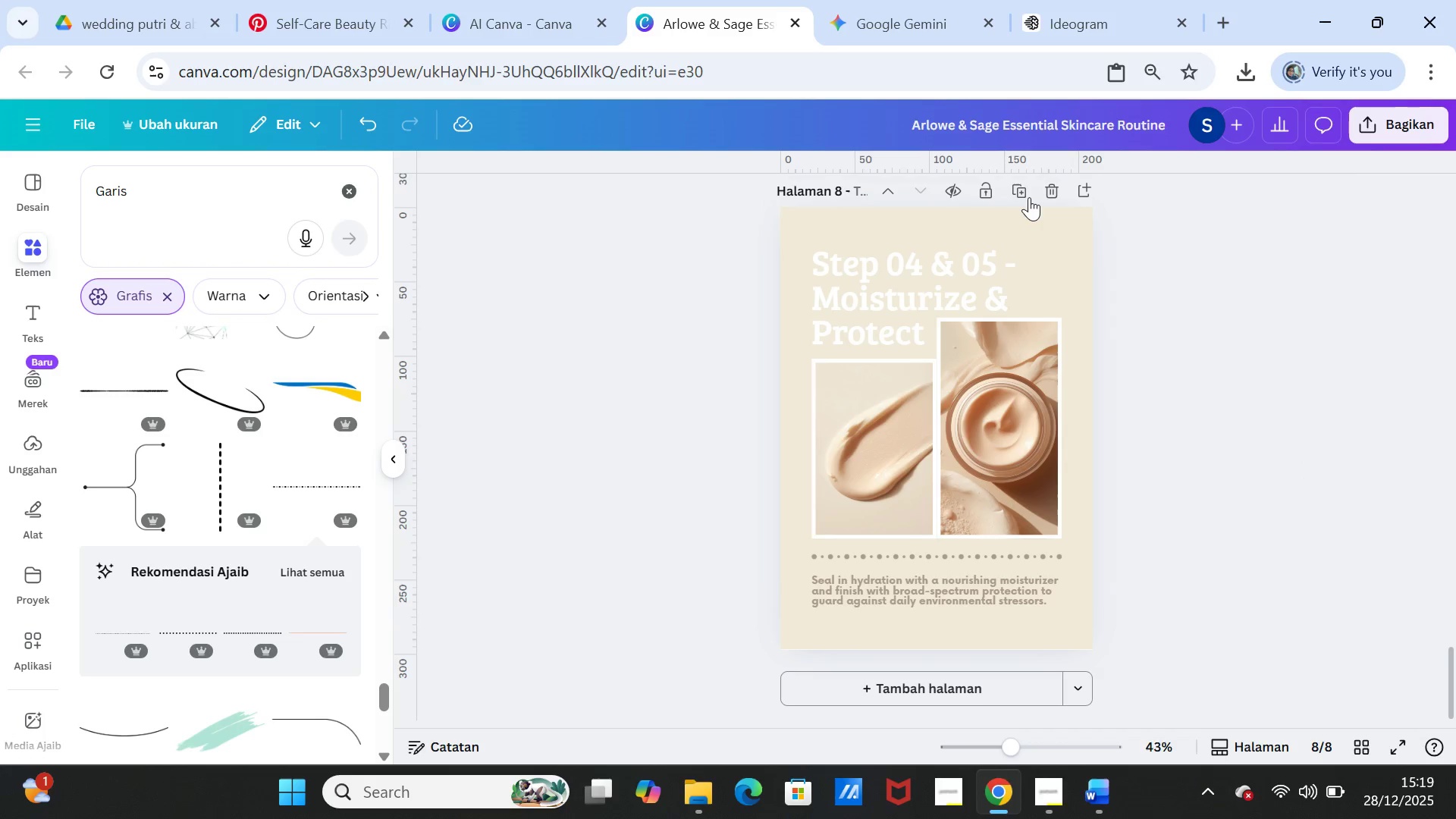 
left_click([1028, 195])
 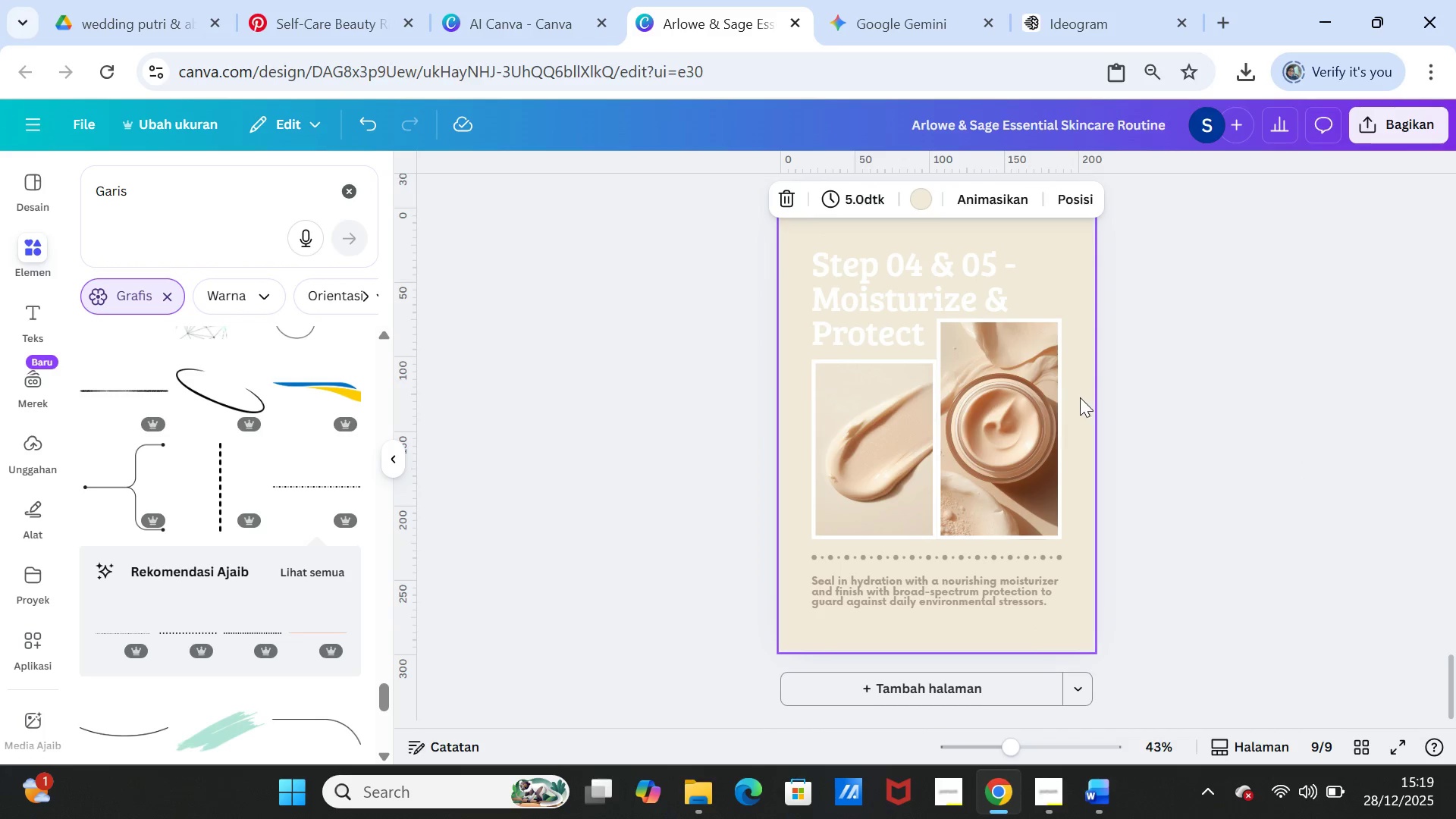 
left_click([1082, 399])
 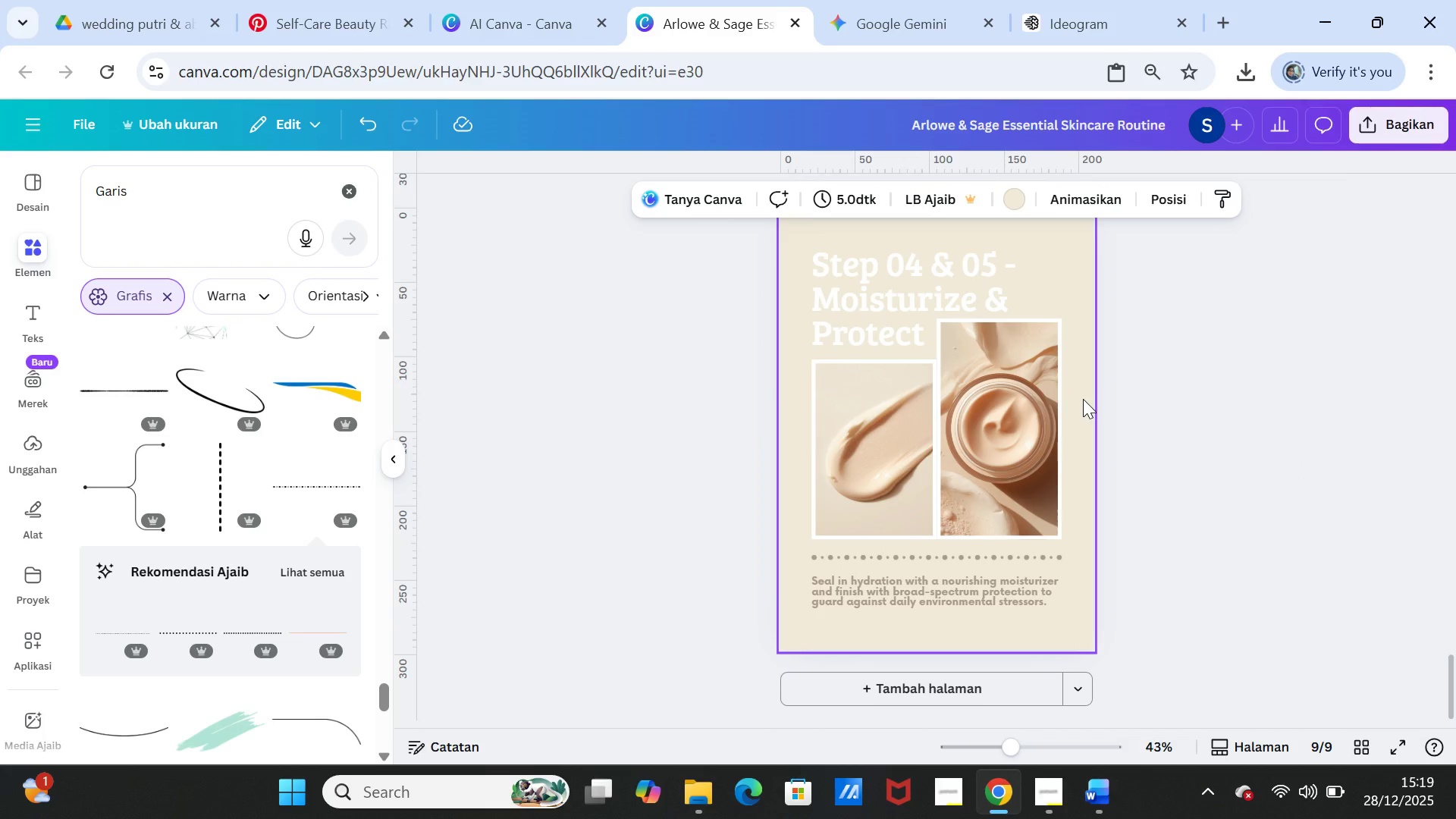 
key(Delete)
 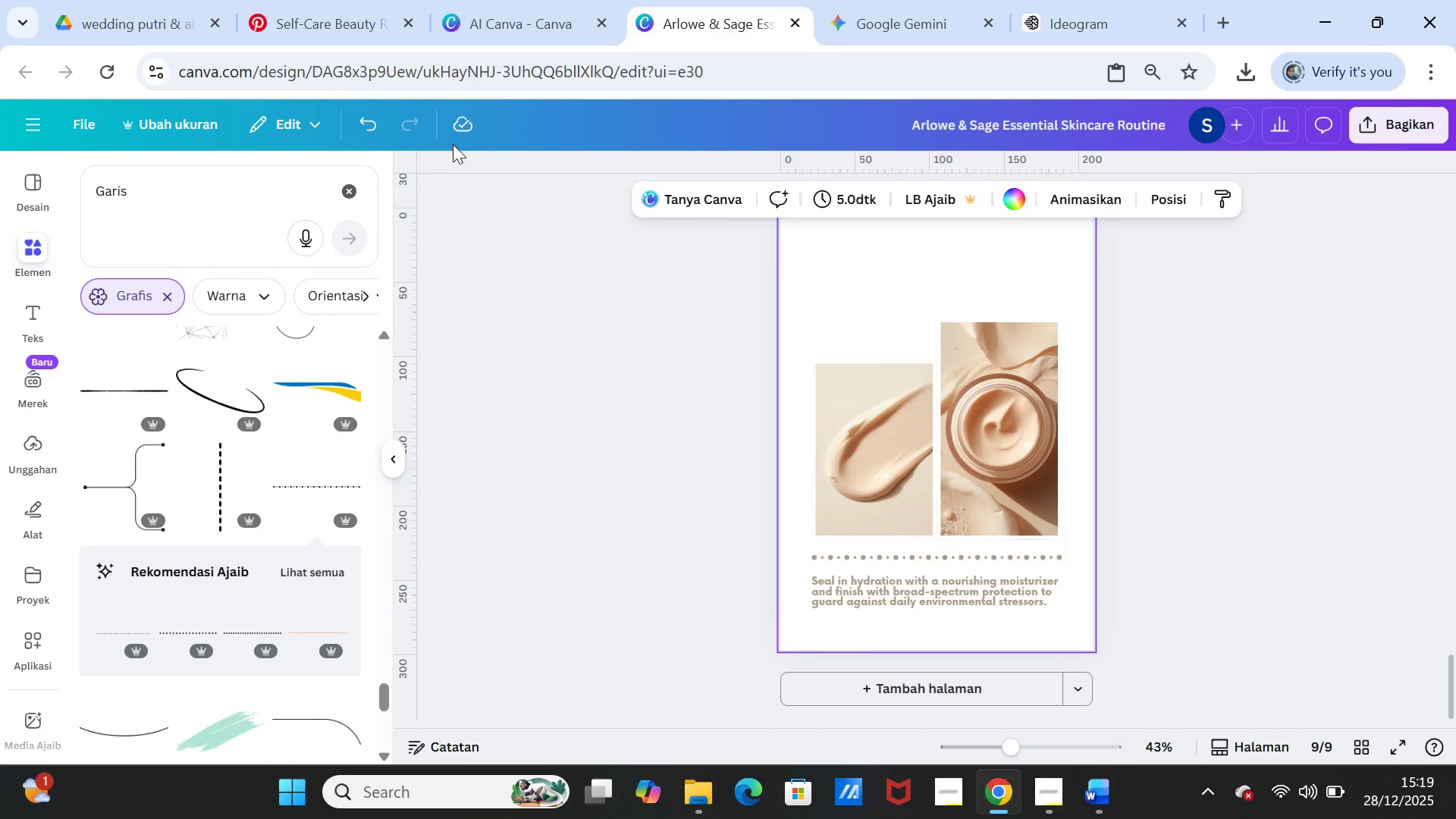 
left_click([381, 122])
 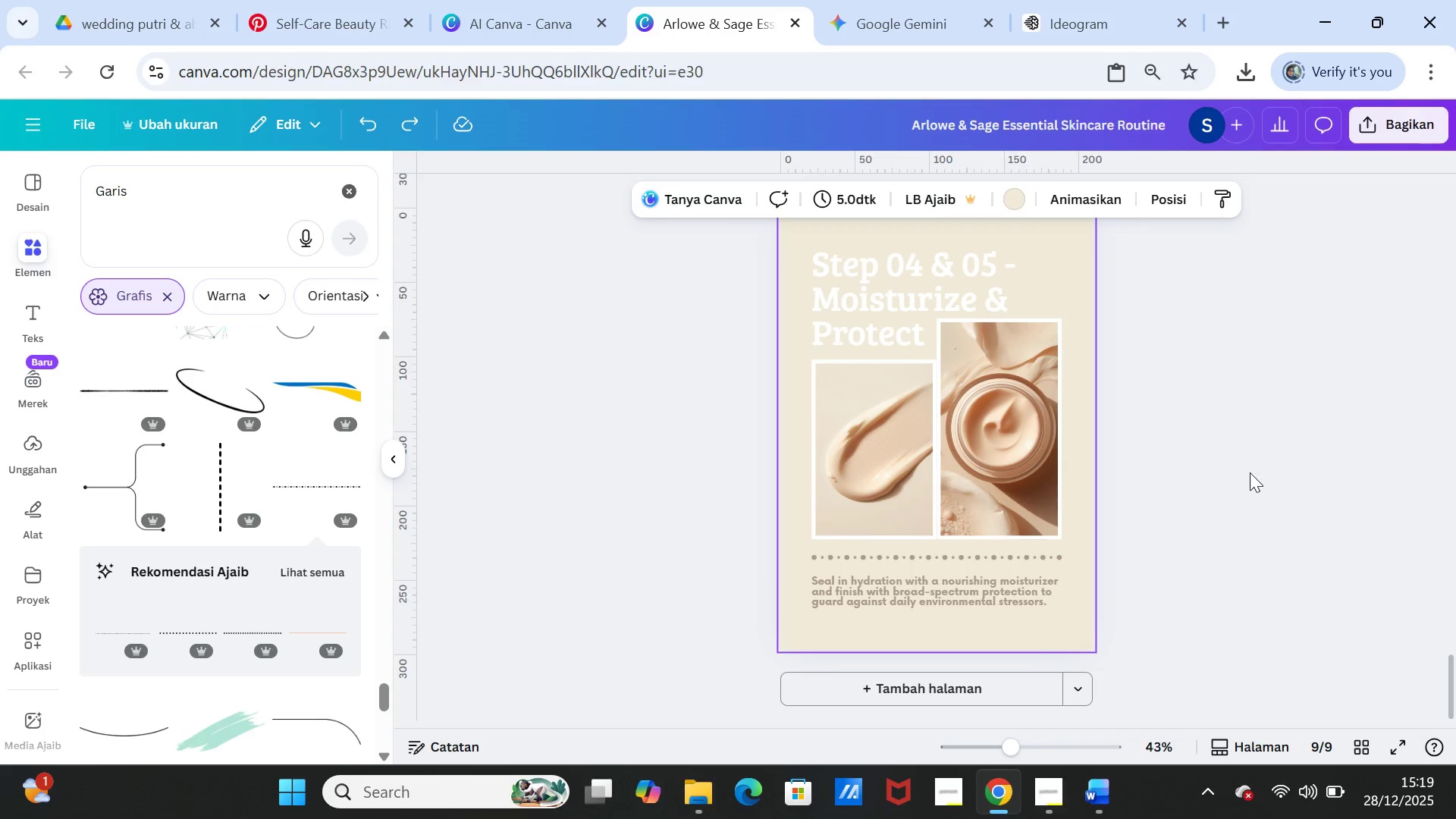 
left_click([1263, 472])
 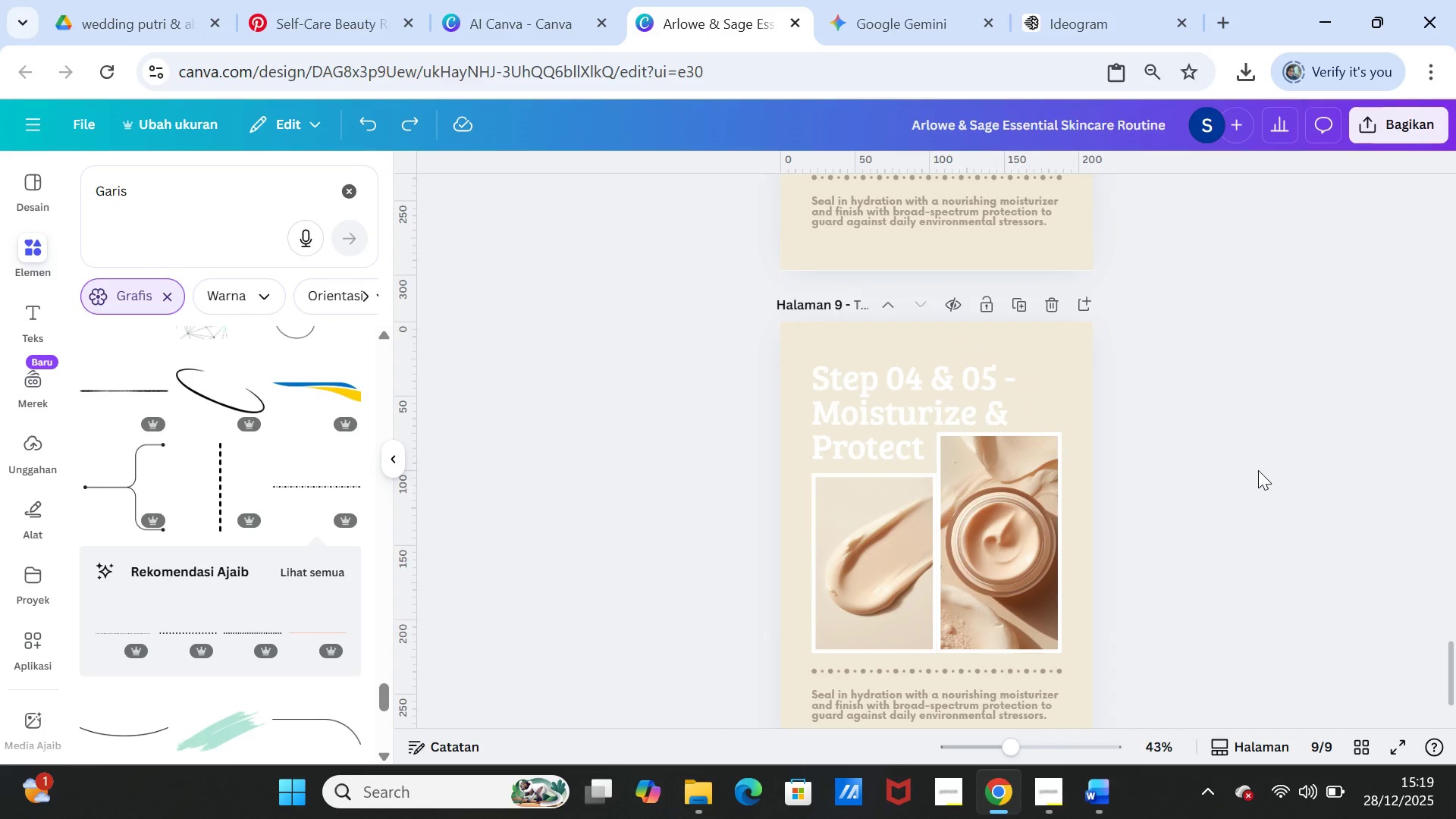 
scroll: coordinate [1258, 470], scroll_direction: up, amount: 1.0
 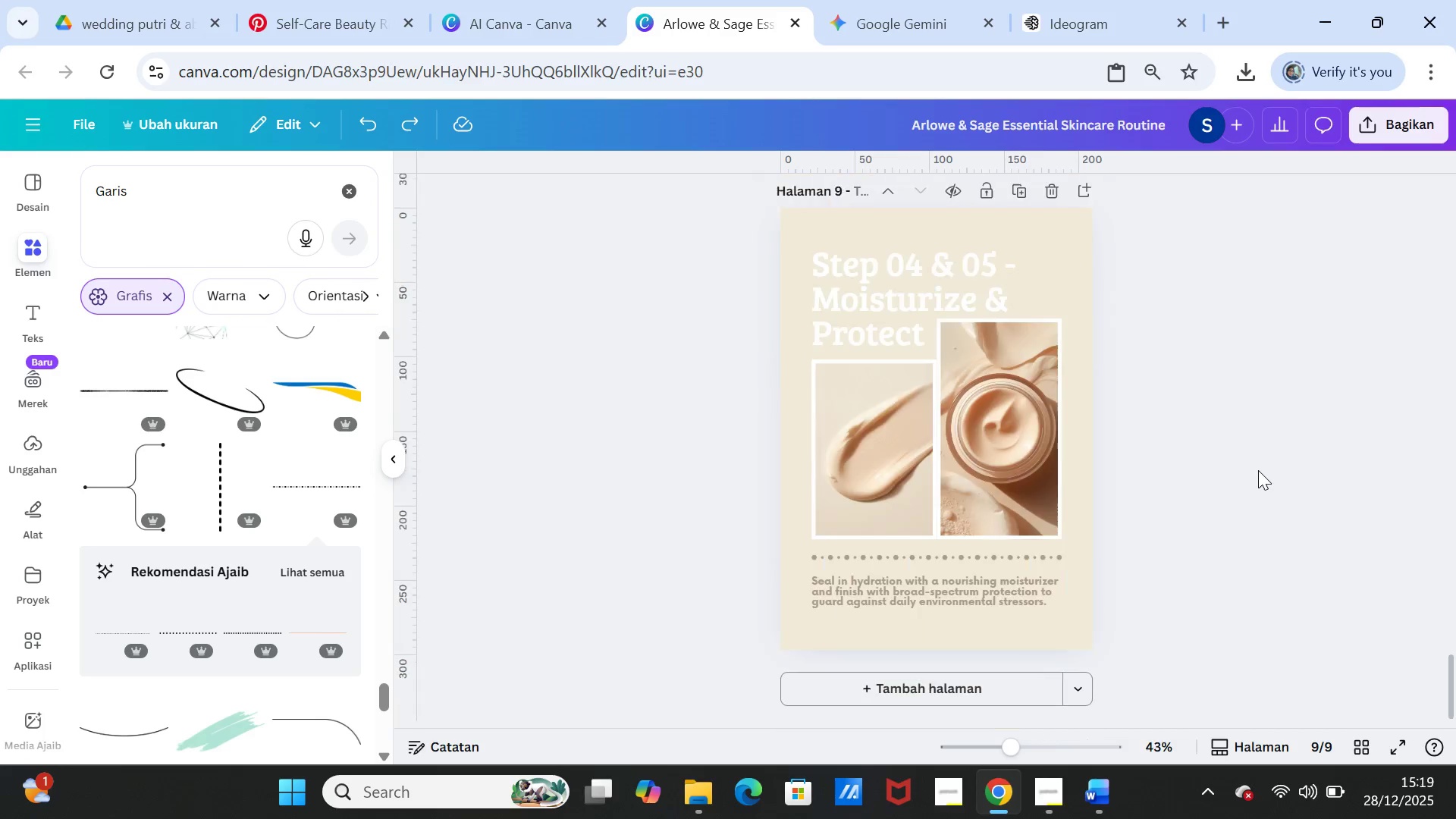 
scroll: coordinate [1258, 470], scroll_direction: down, amount: 4.0
 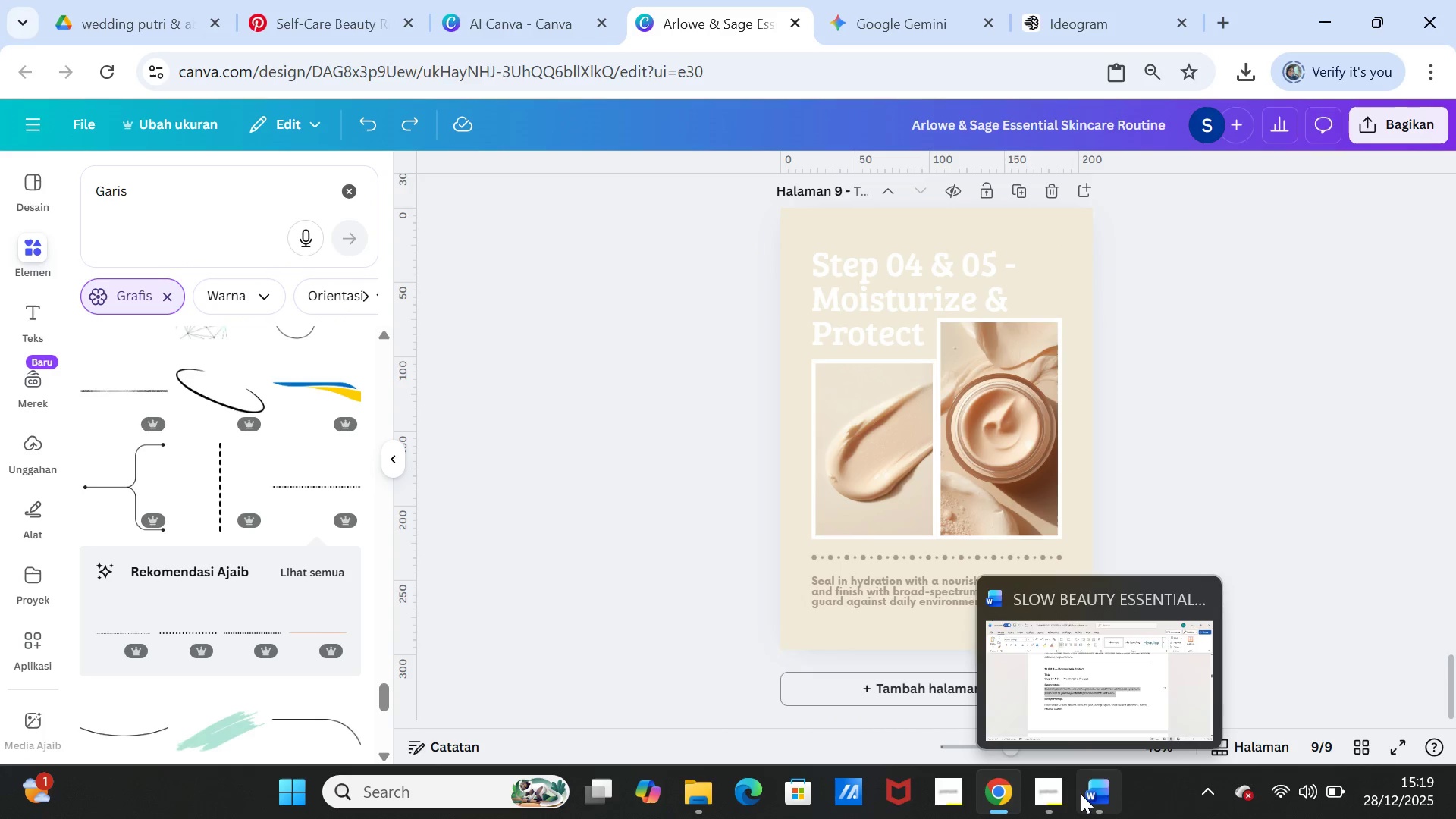 
left_click([1089, 792])
 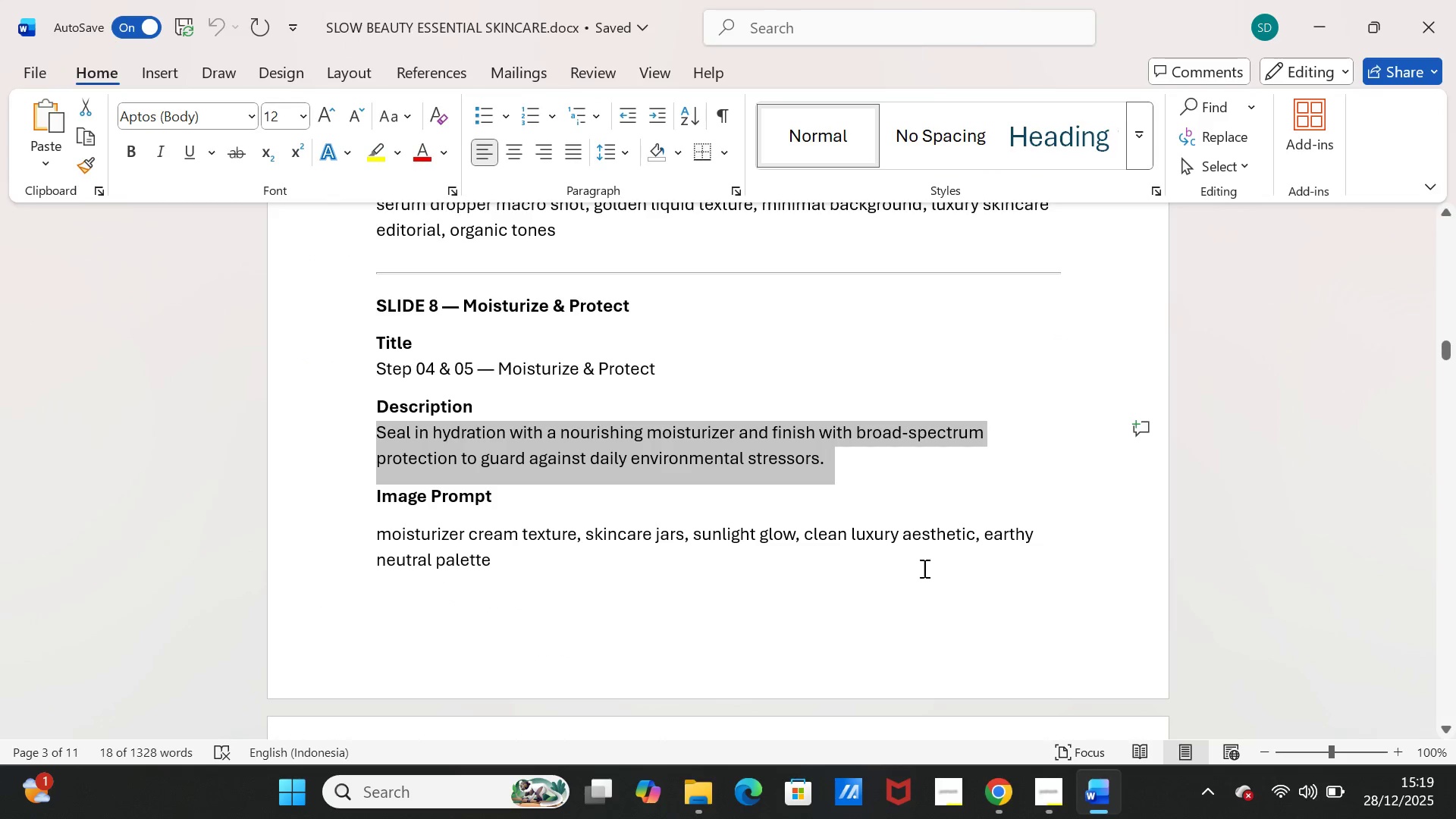 
scroll: coordinate [893, 573], scroll_direction: down, amount: 9.0
 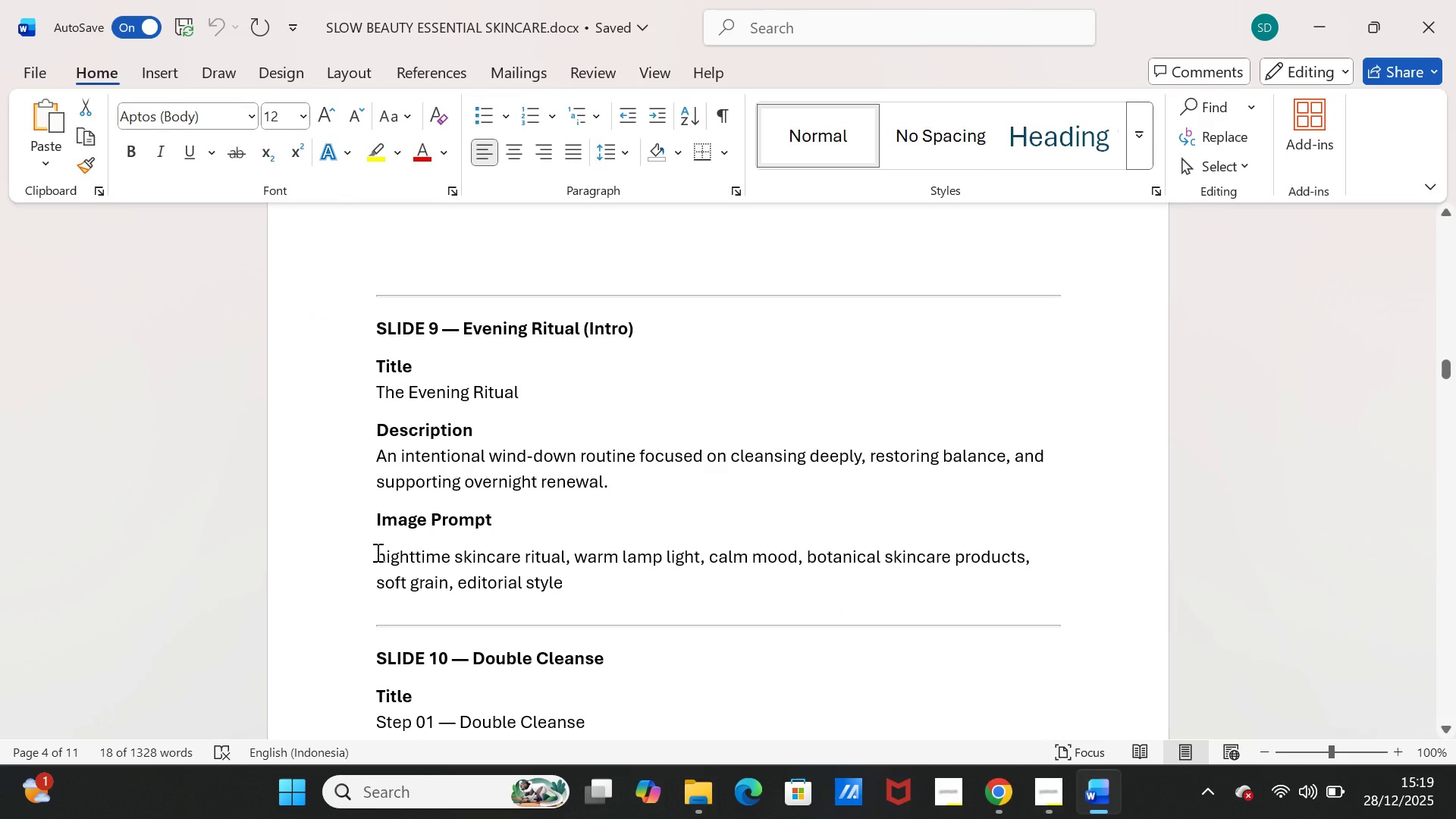 
left_click_drag(start_coordinate=[376, 552], to_coordinate=[559, 573])
 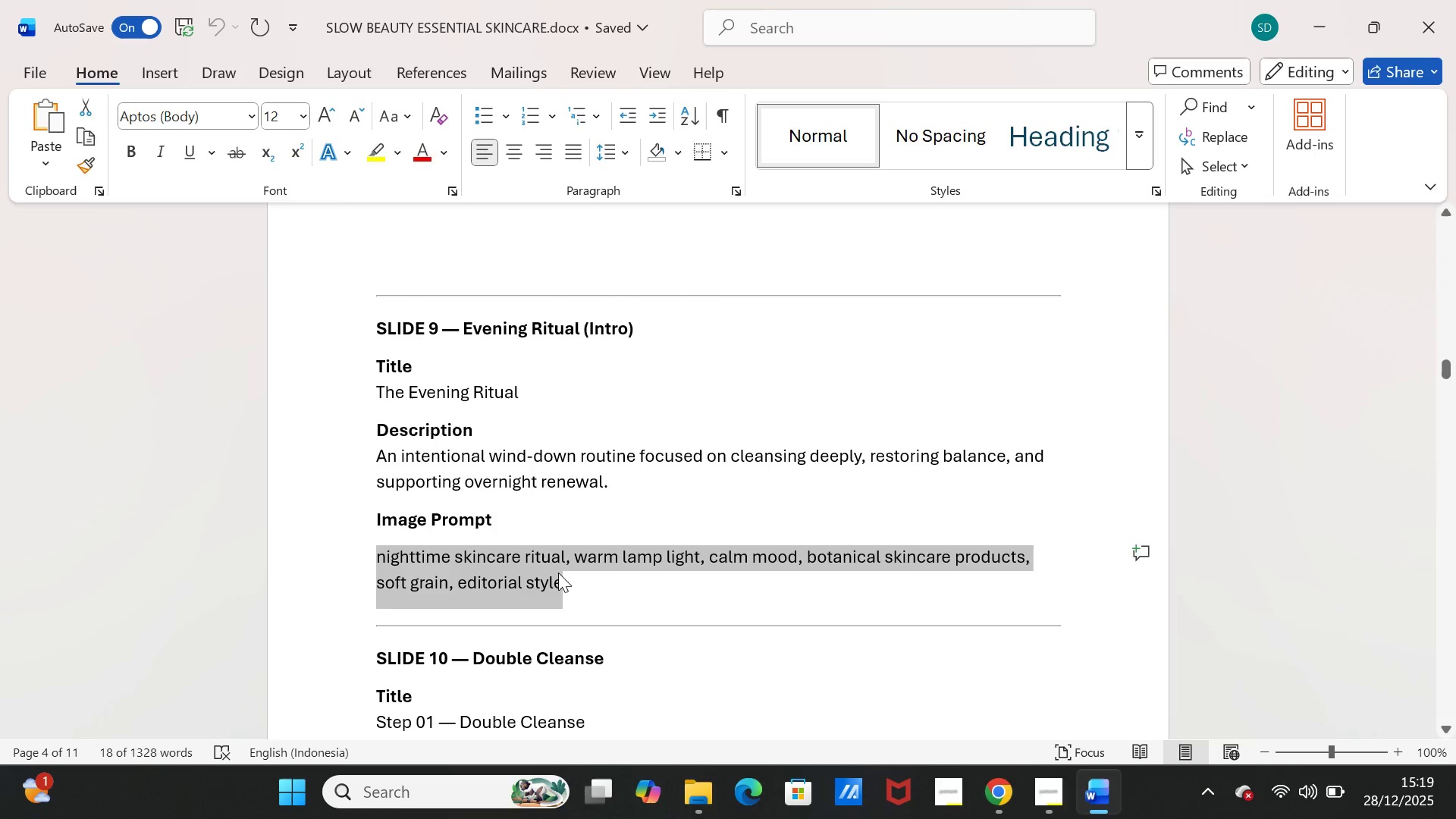 
key(Control+C)
 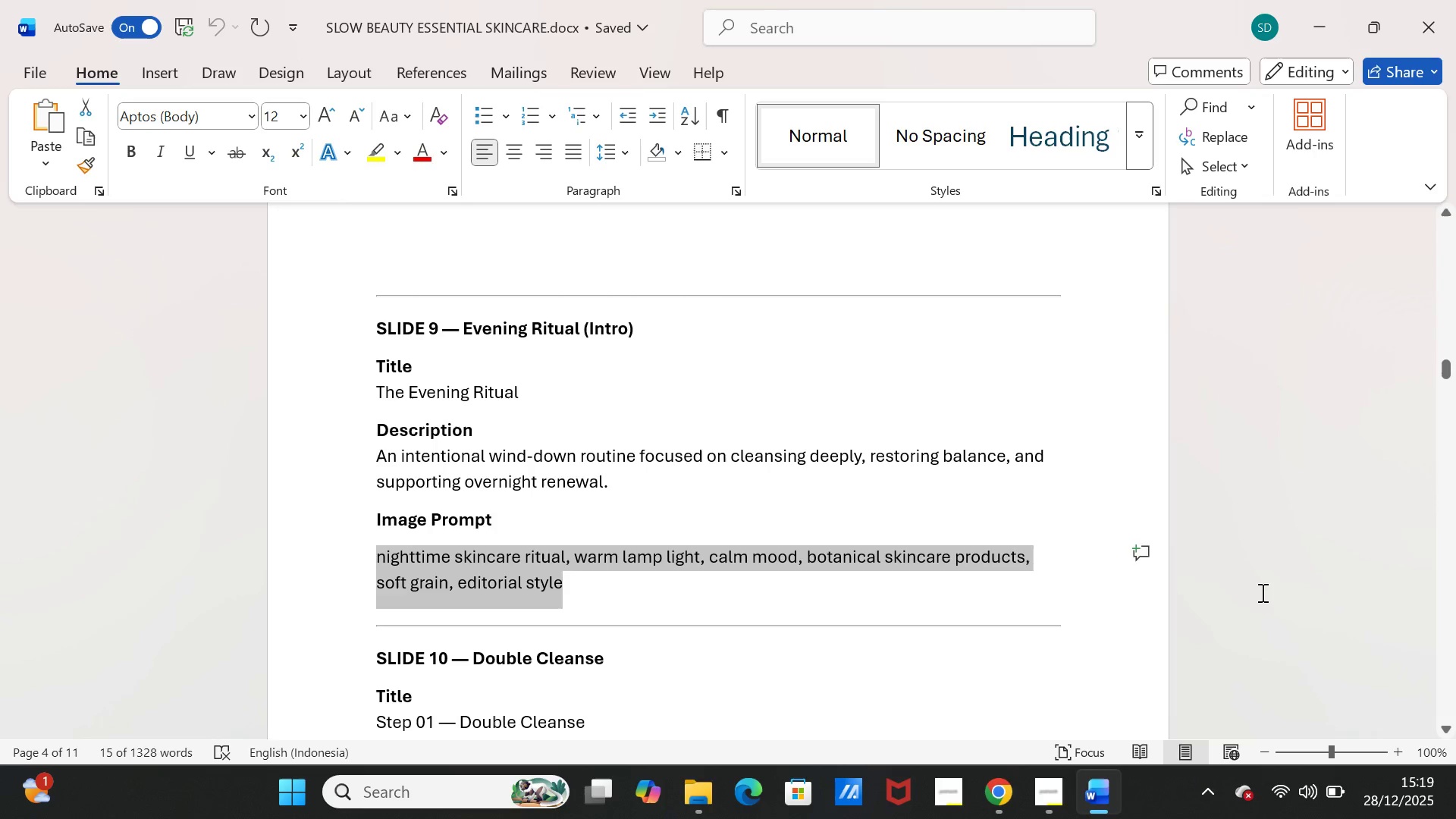 
left_click([1263, 590])
 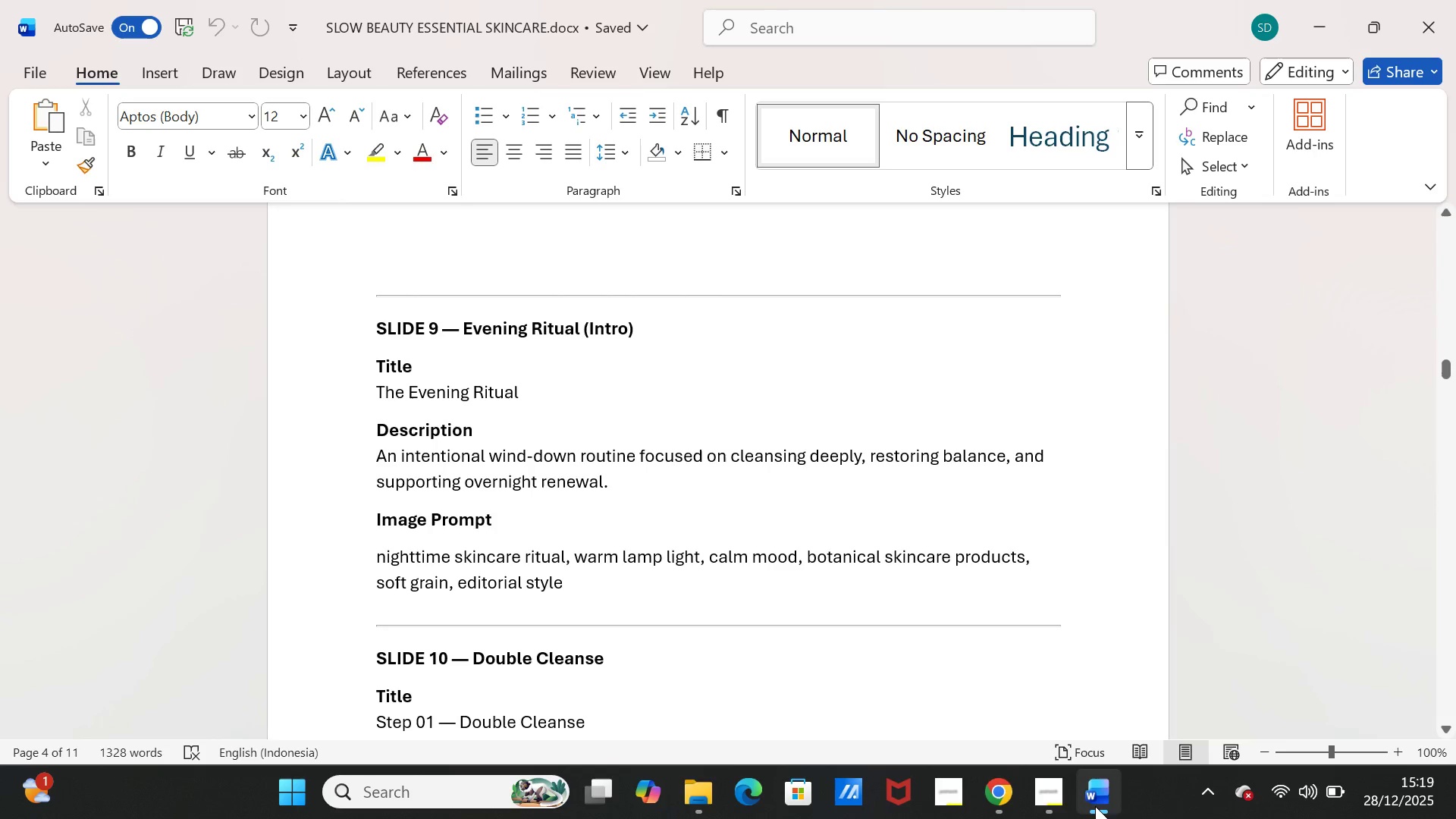 
left_click([1095, 806])
 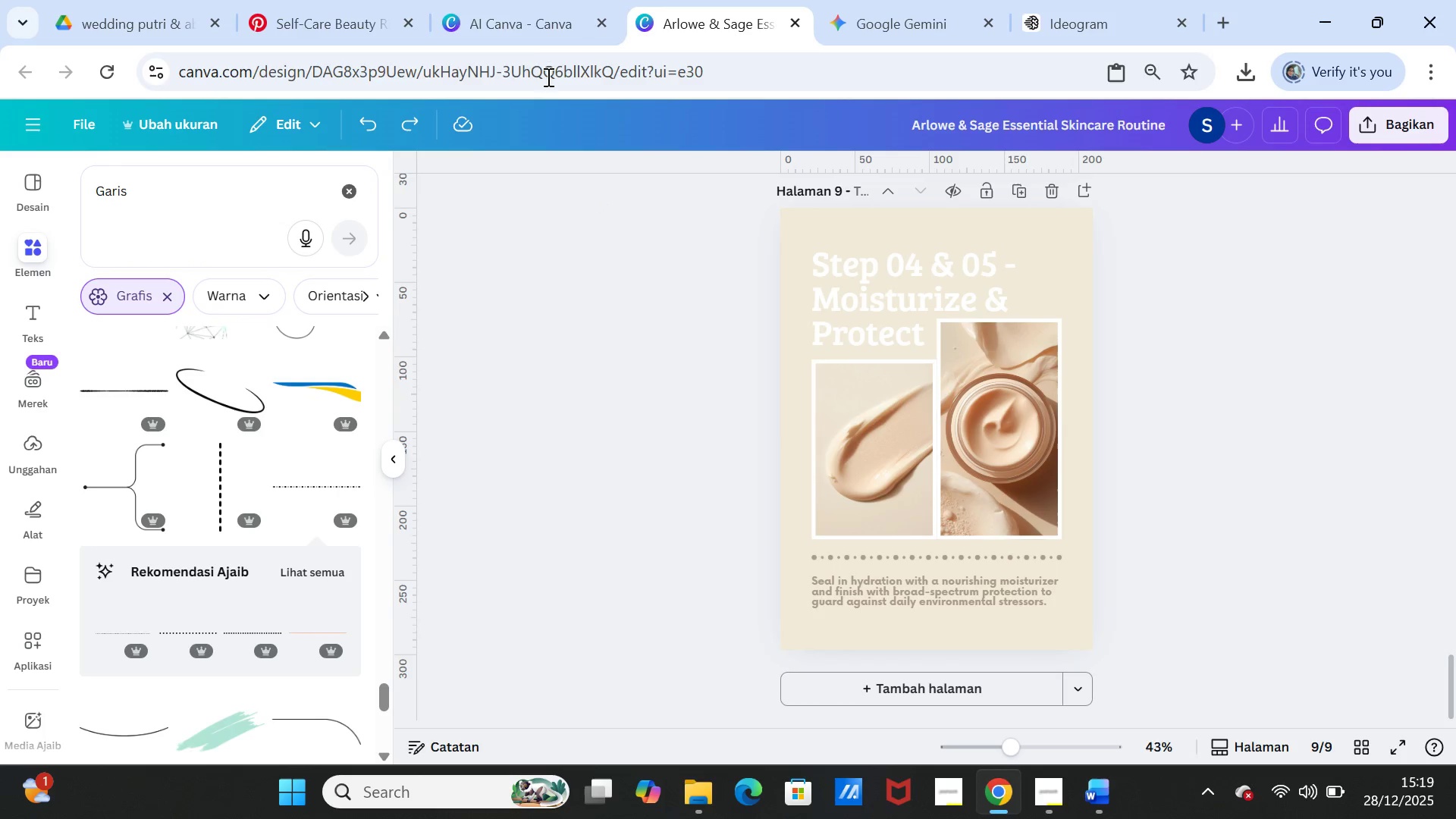 
left_click([522, 27])
 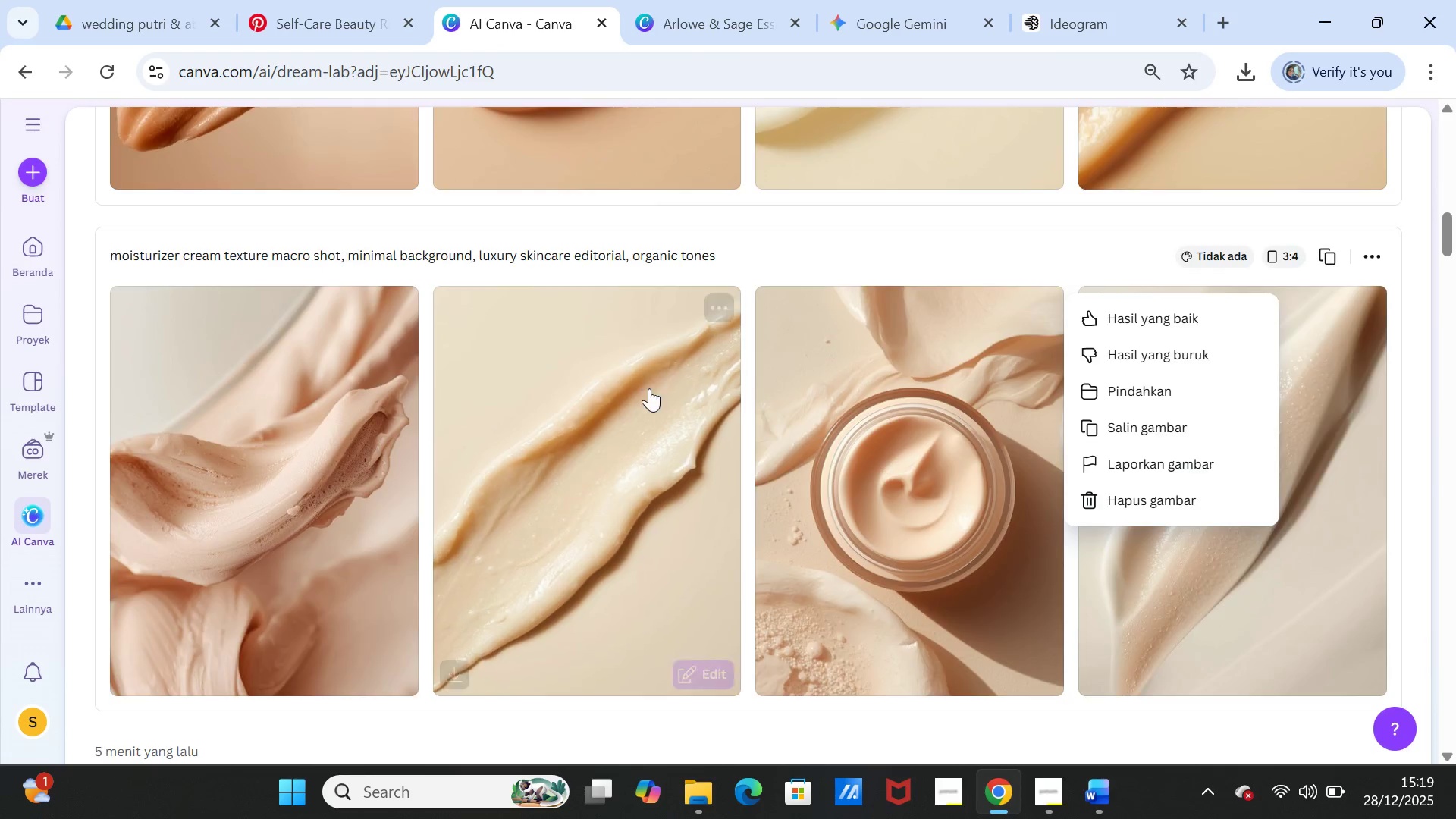 
scroll: coordinate [661, 413], scroll_direction: up, amount: 15.0
 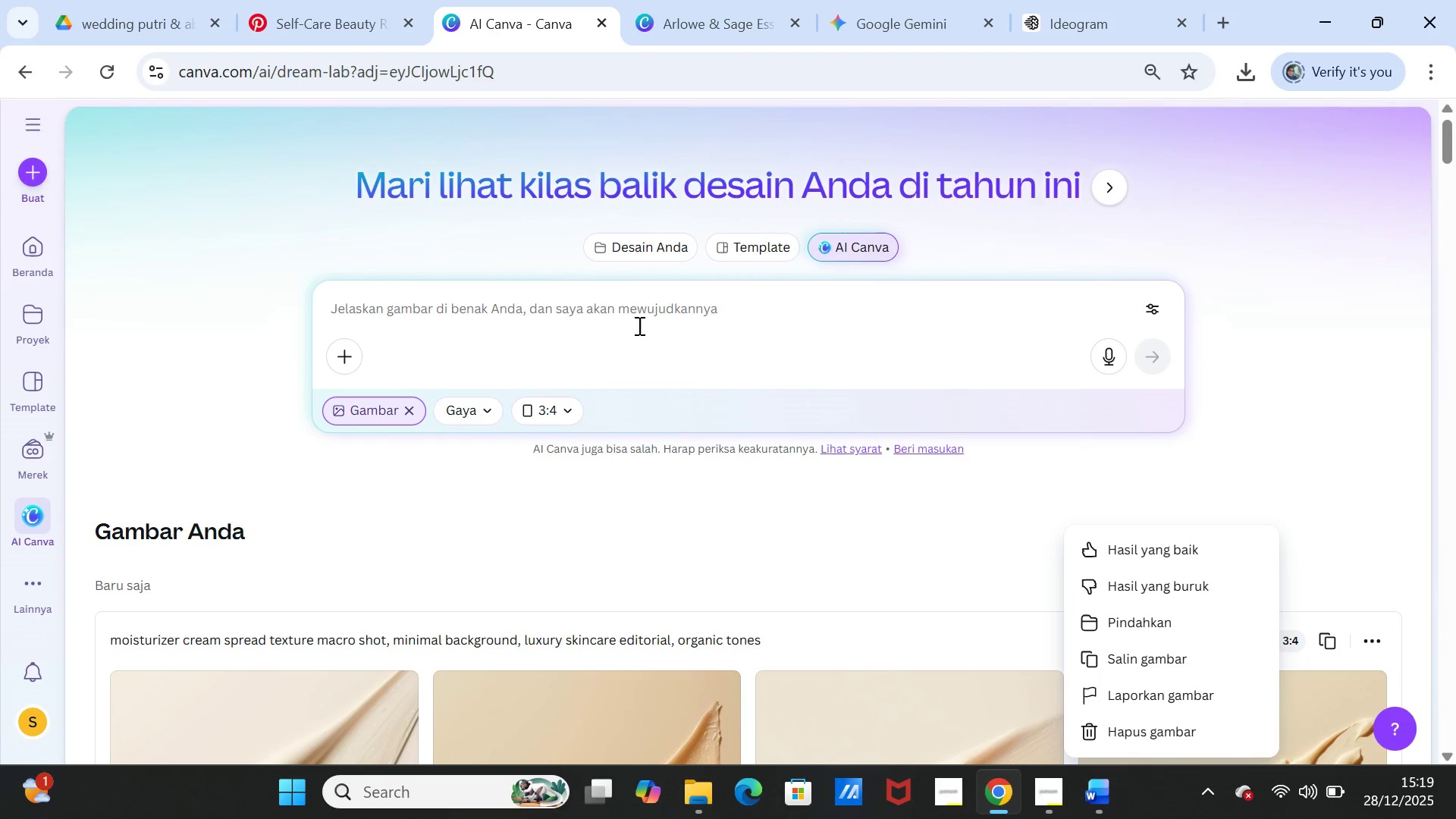 
left_click([638, 325])
 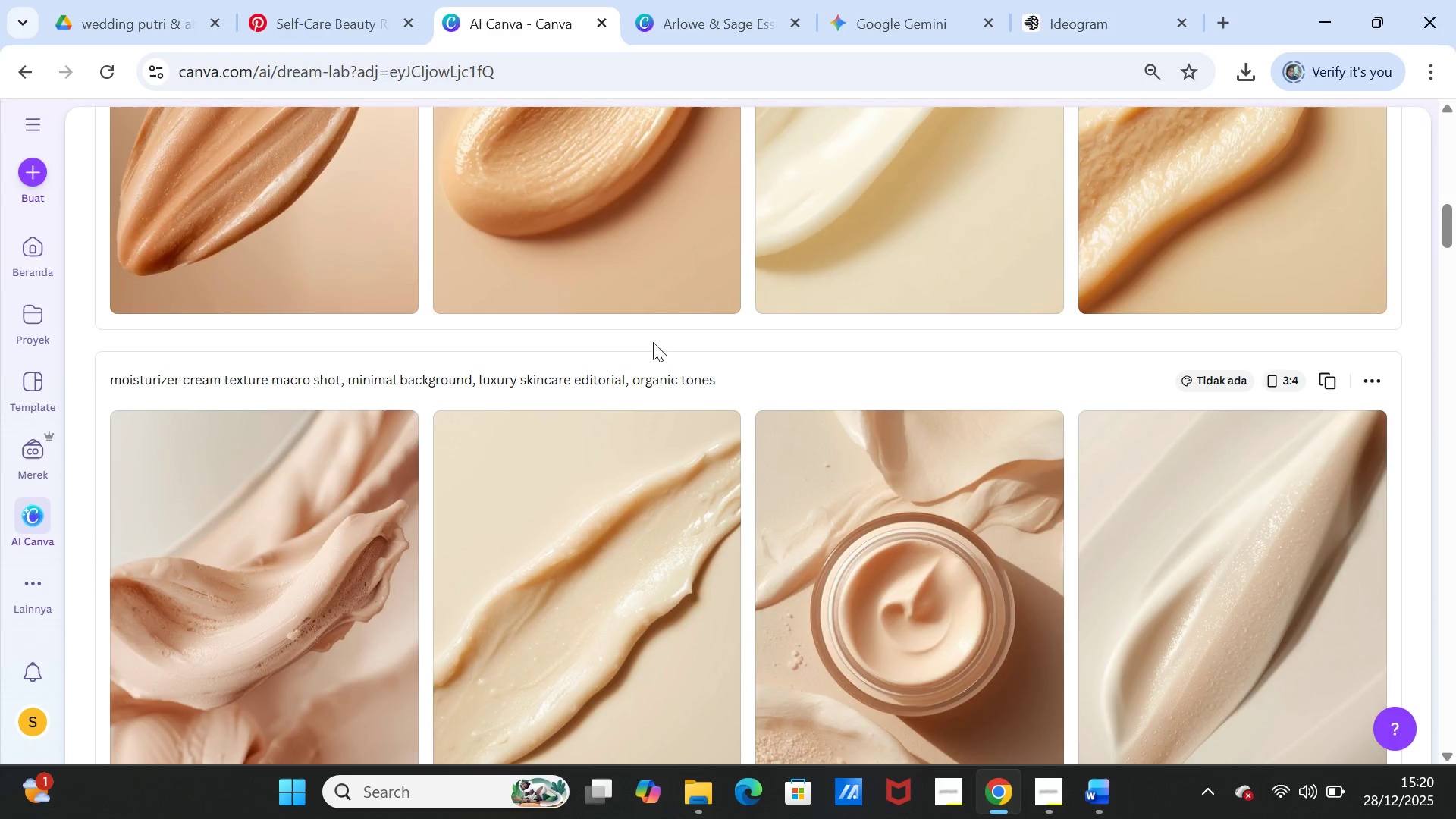 
scroll: coordinate [692, 438], scroll_direction: up, amount: 15.0
 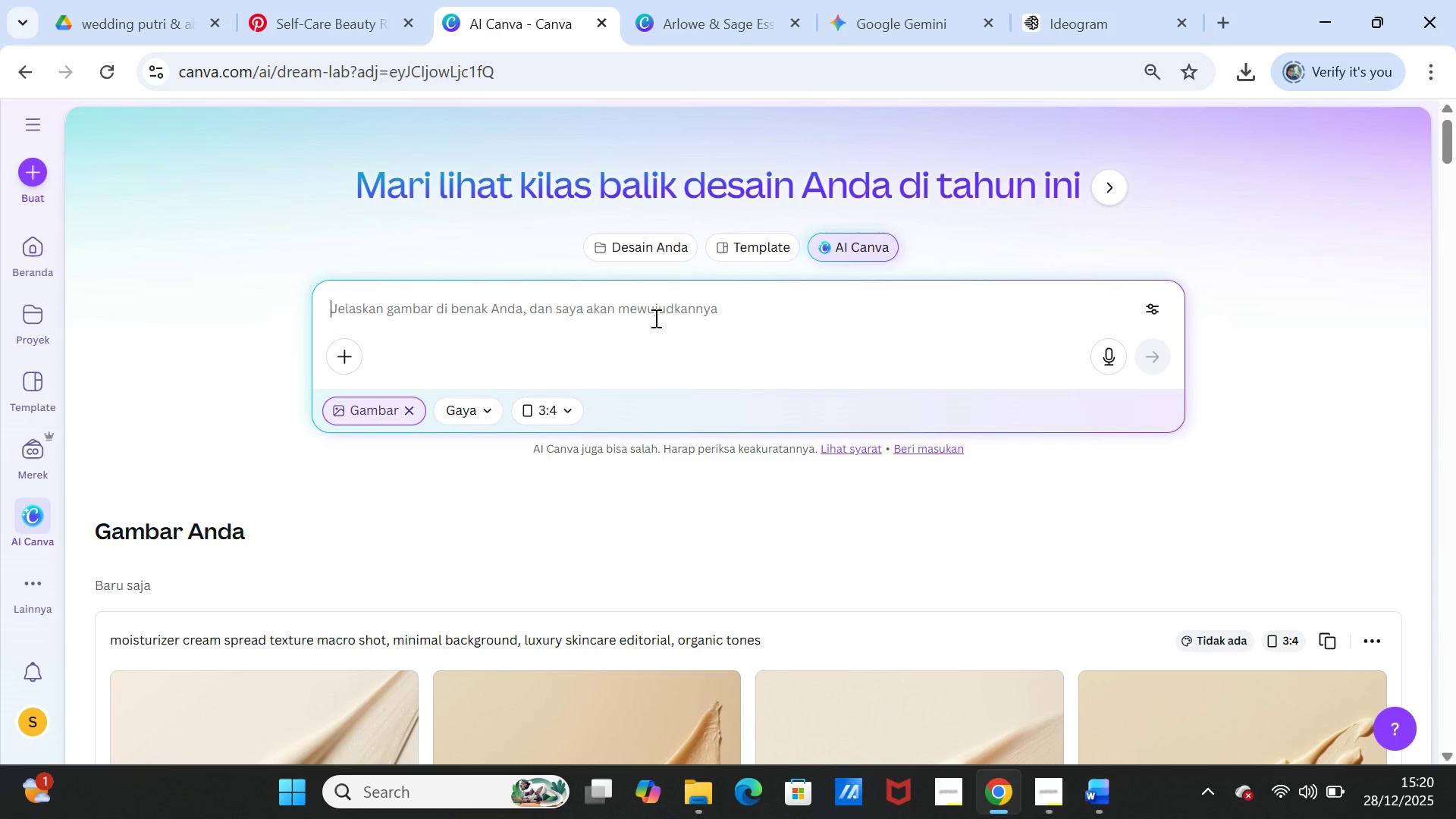 
left_click([654, 318])
 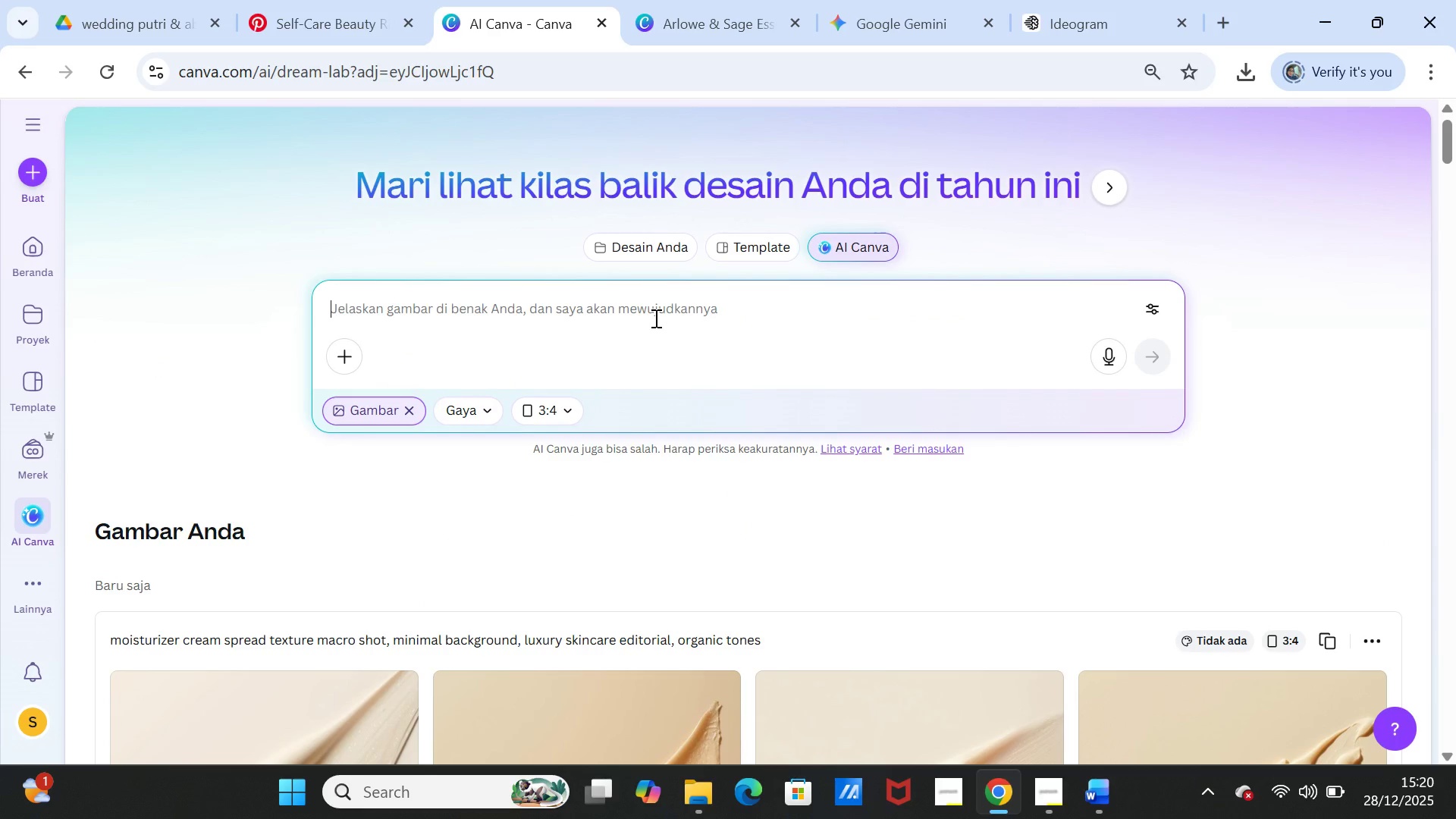 
key(Control+V)
 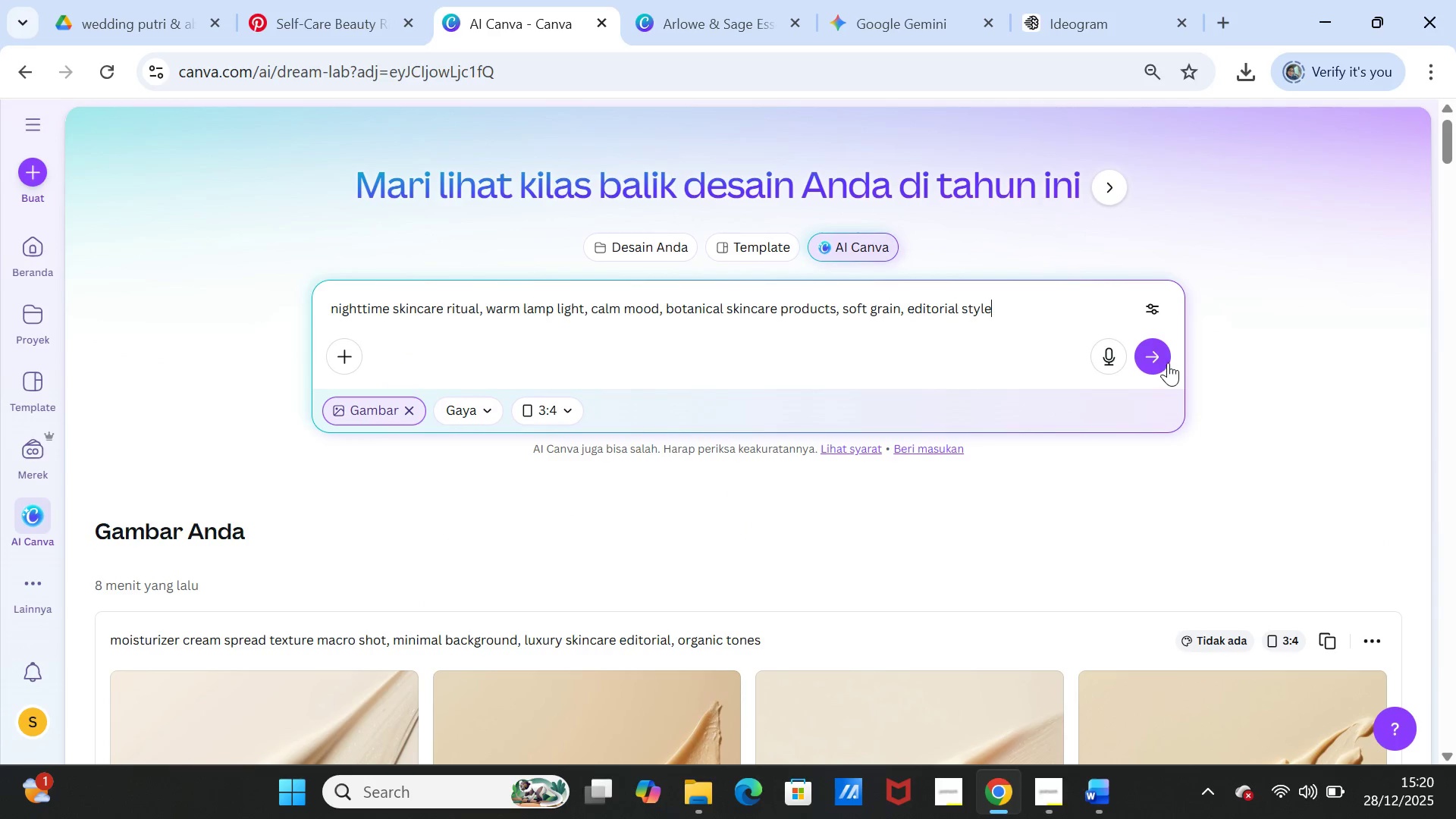 
left_click([1157, 348])
 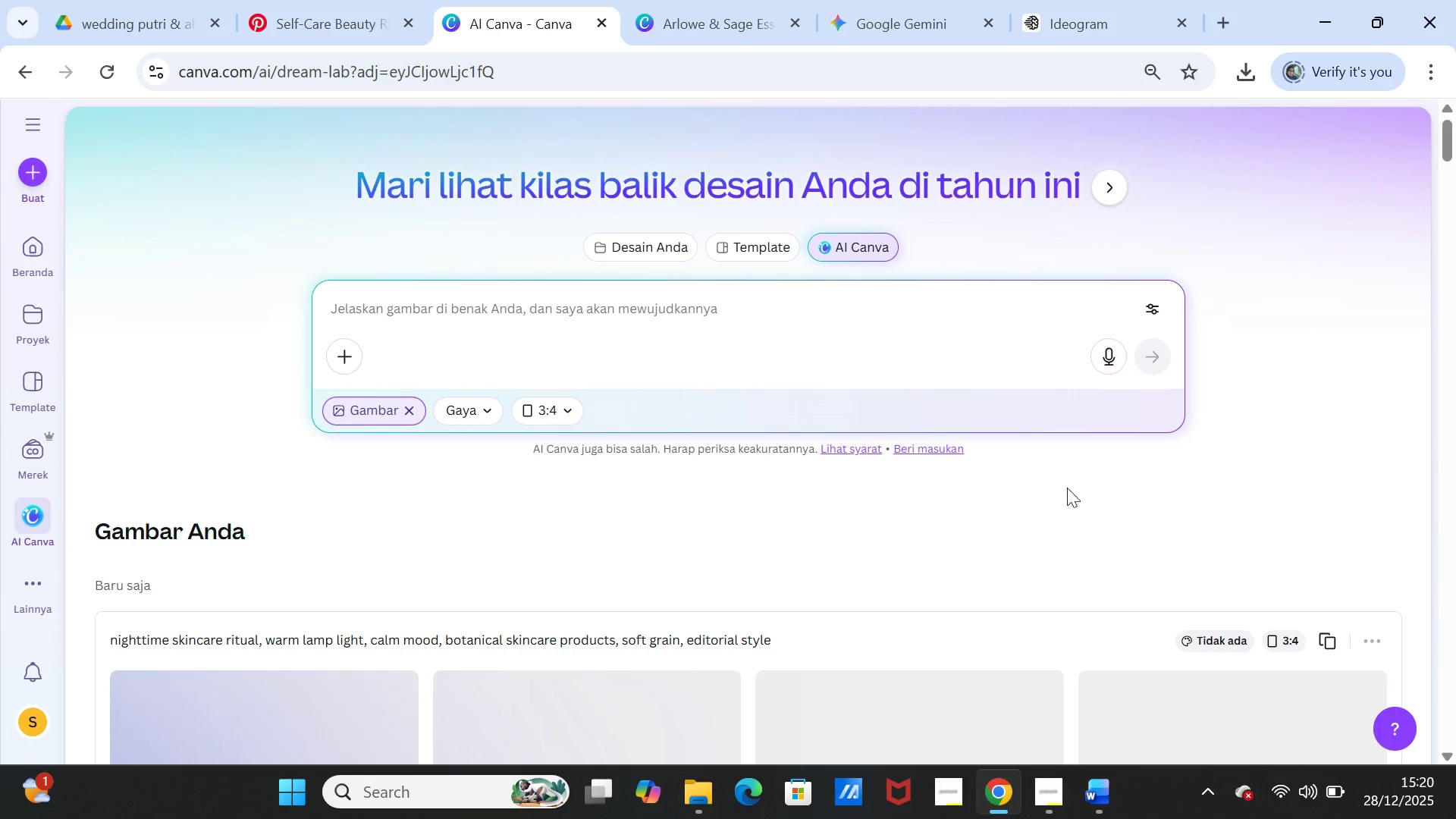 
scroll: coordinate [1058, 520], scroll_direction: down, amount: 3.0
 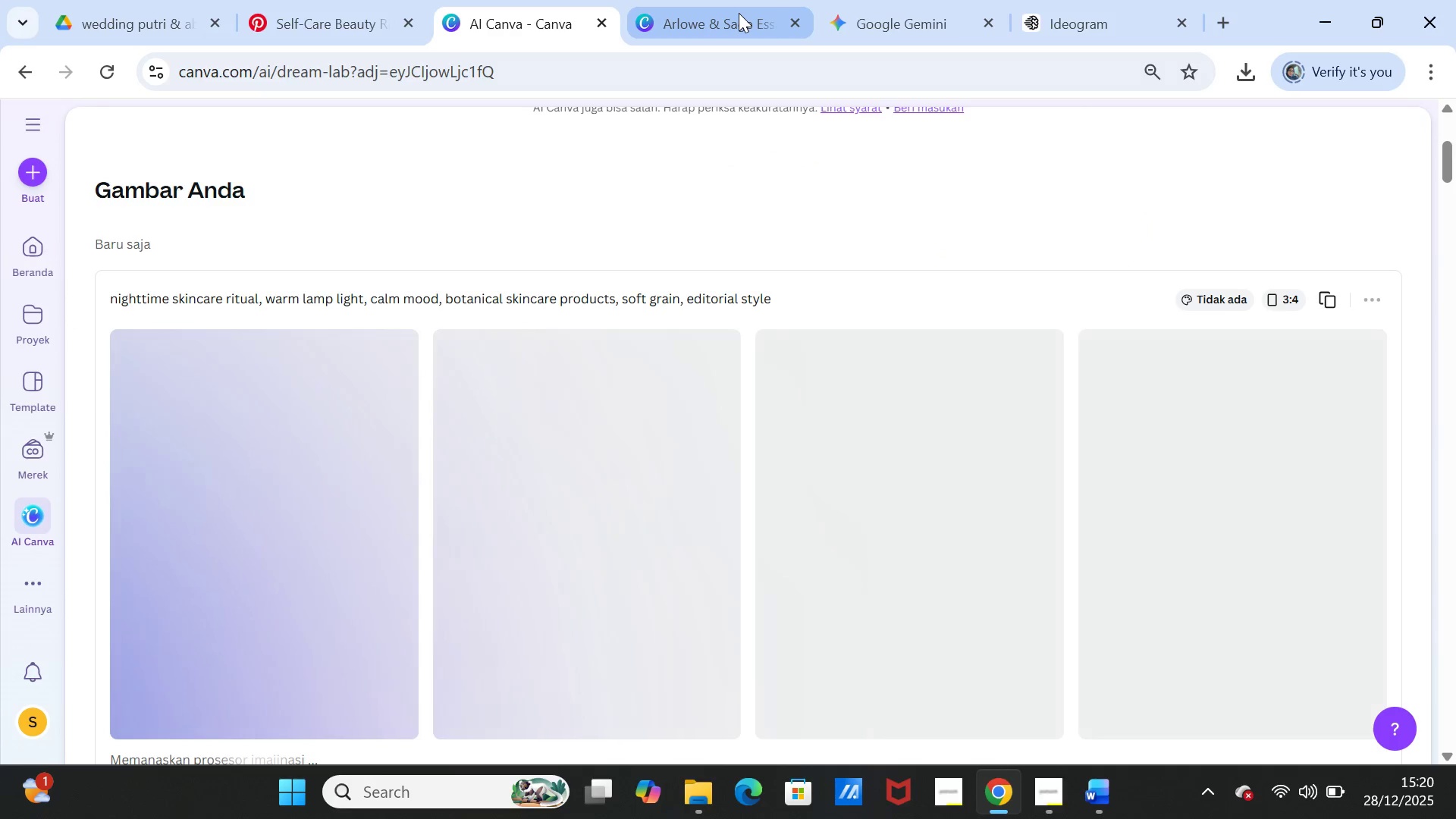 
left_click([739, 13])
 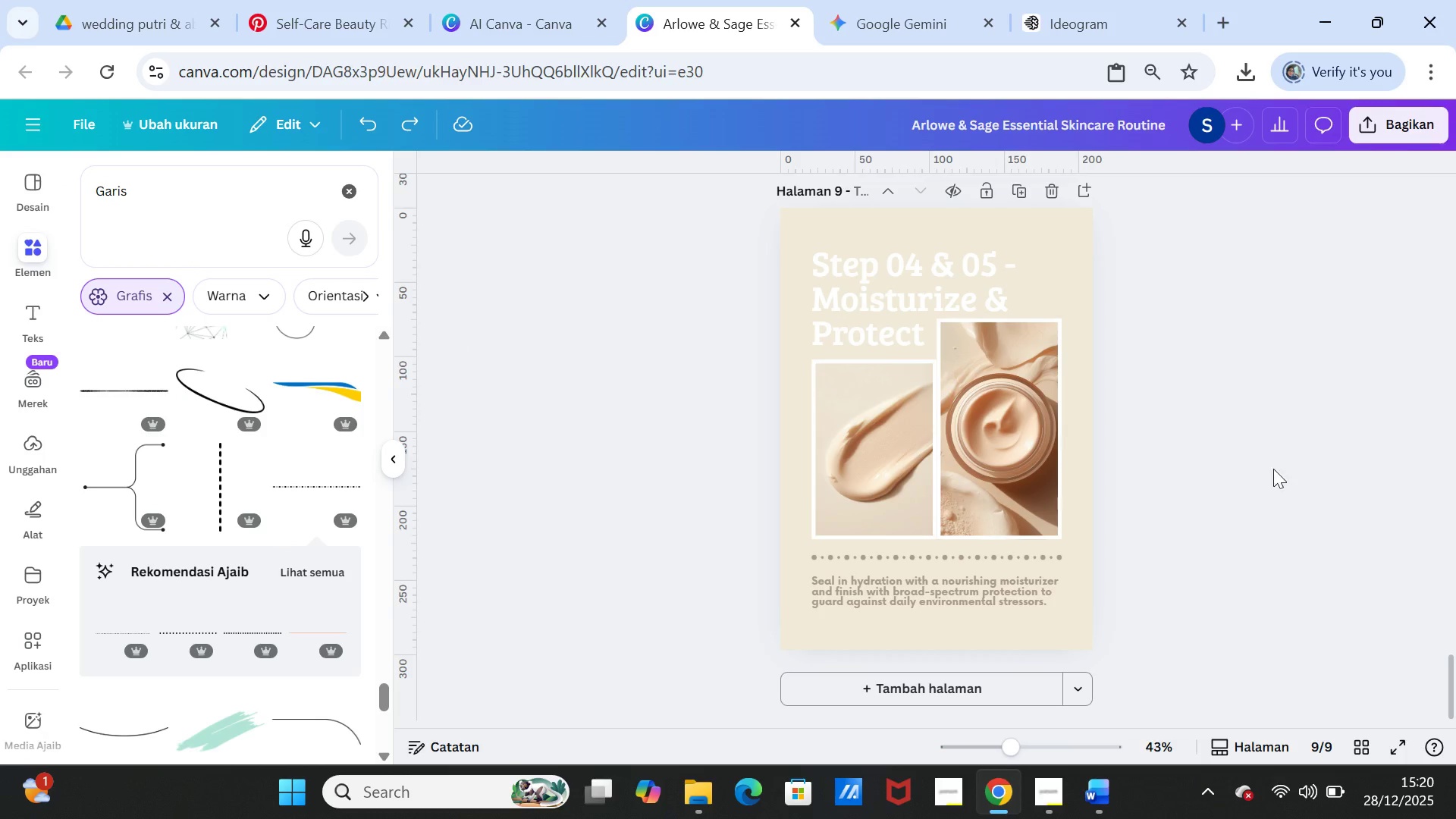 
scroll: coordinate [1290, 480], scroll_direction: down, amount: 3.0
 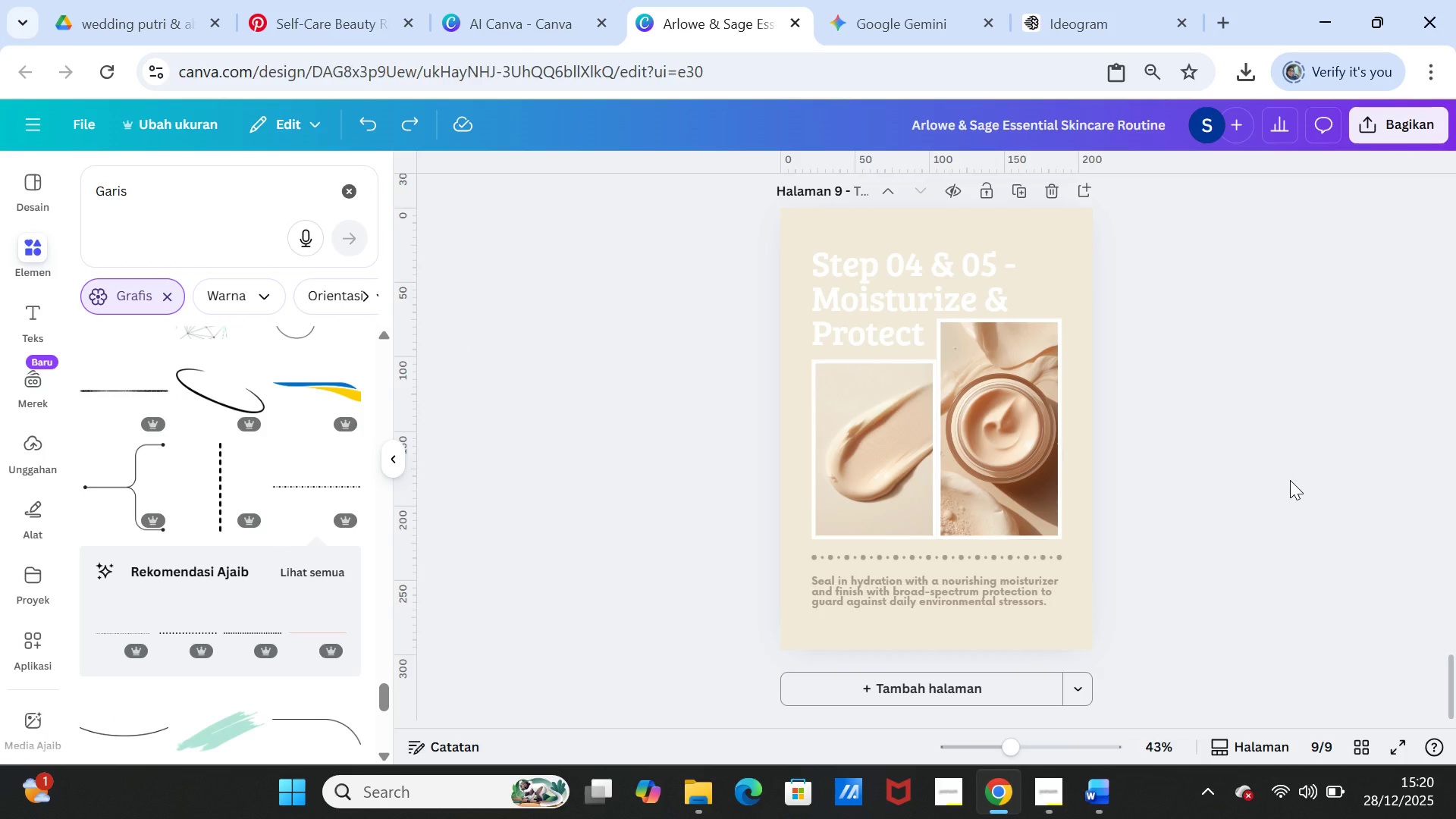 
scroll: coordinate [1290, 480], scroll_direction: up, amount: 4.0
 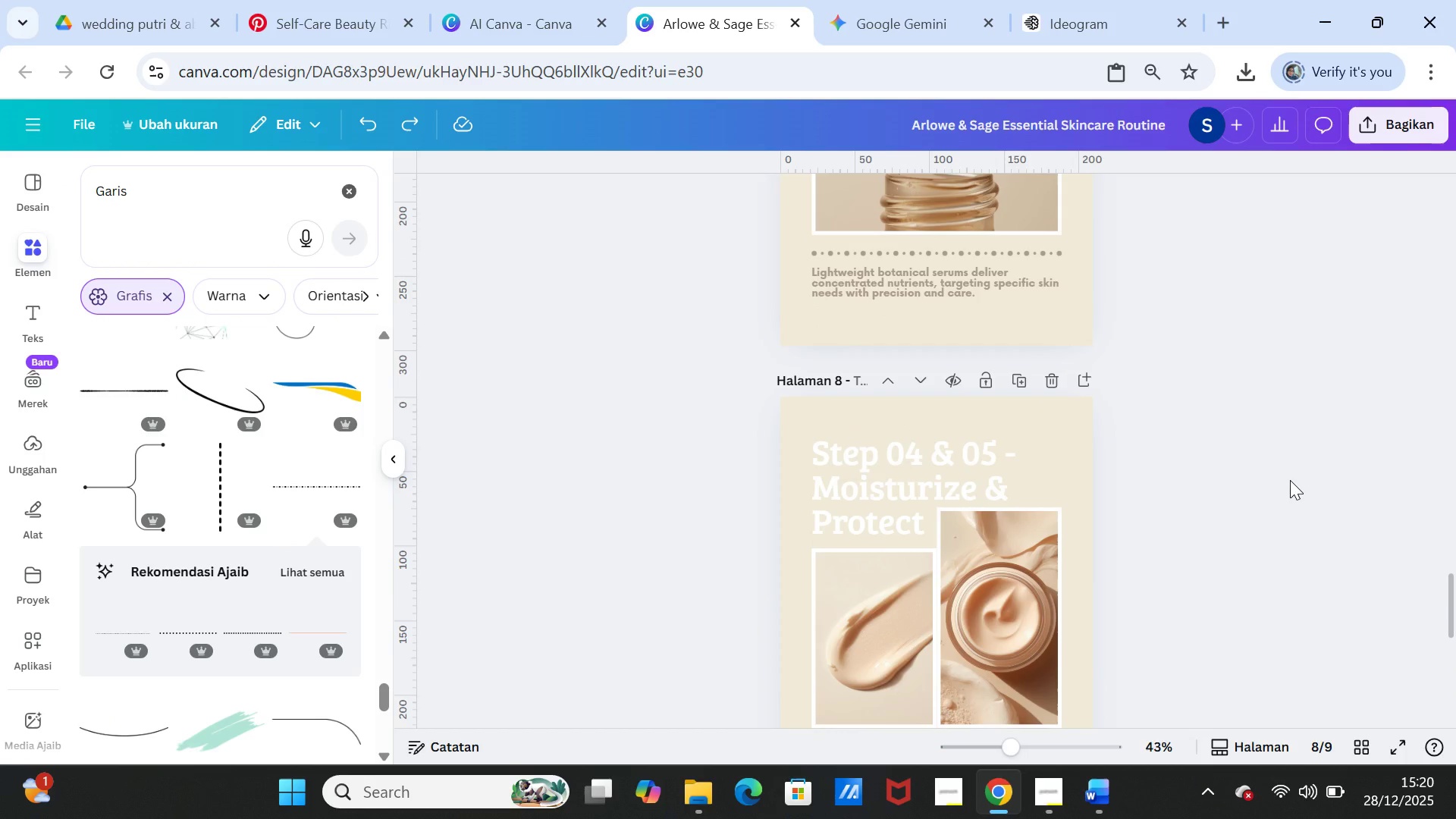 
scroll: coordinate [1290, 480], scroll_direction: down, amount: 3.0
 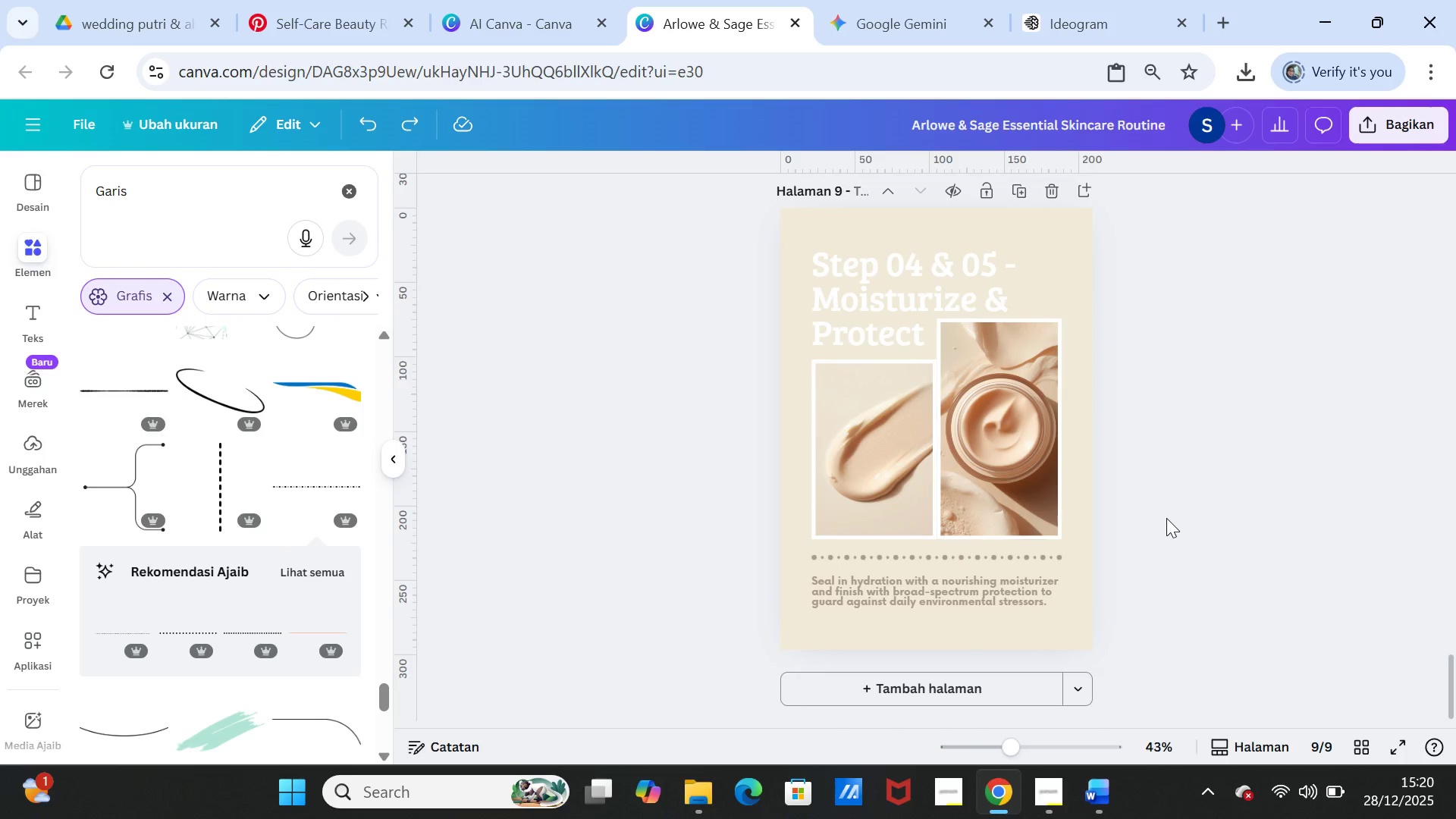 
scroll: coordinate [1166, 518], scroll_direction: up, amount: 4.0
 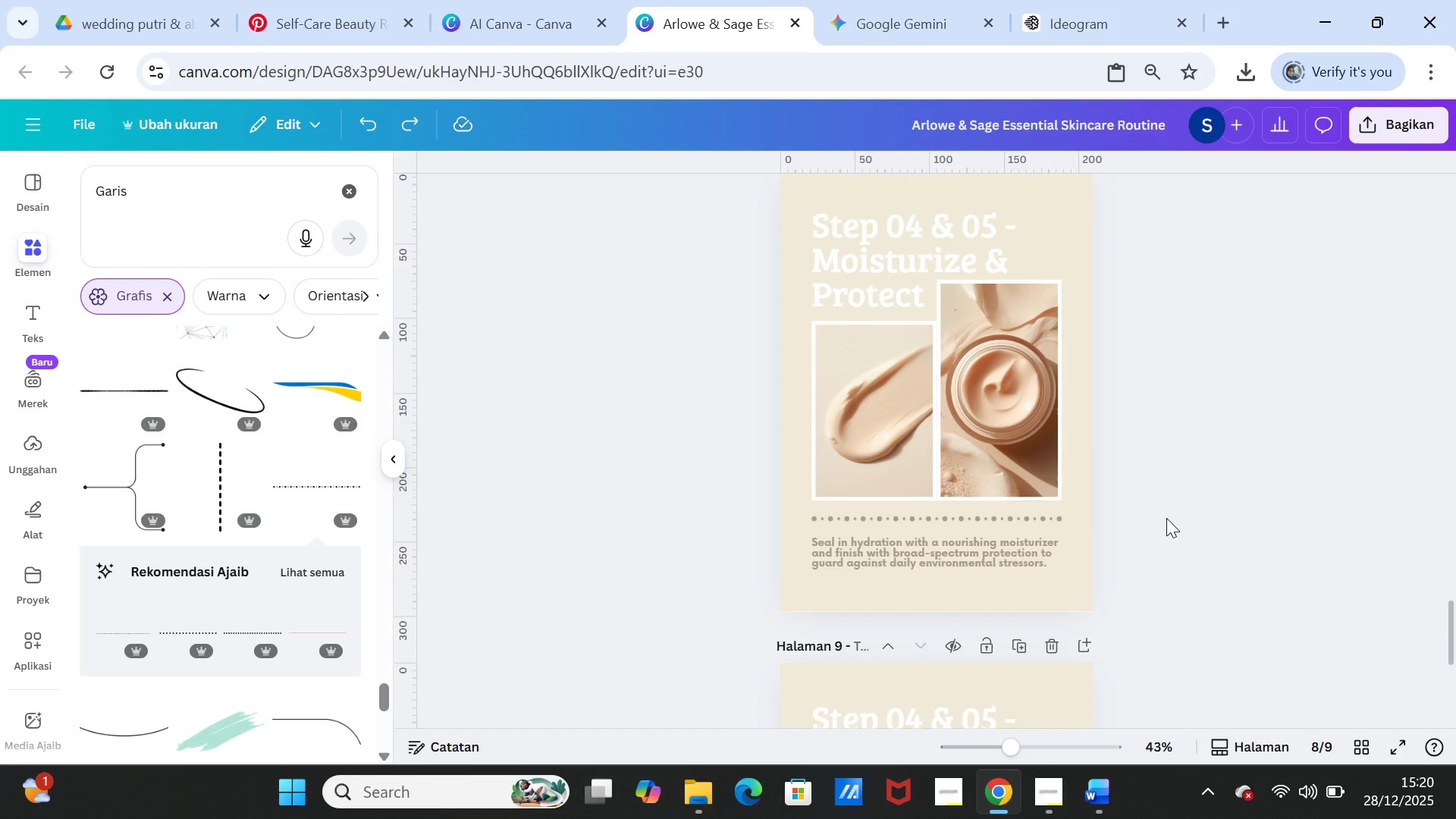 
scroll: coordinate [1109, 574], scroll_direction: down, amount: 3.0
 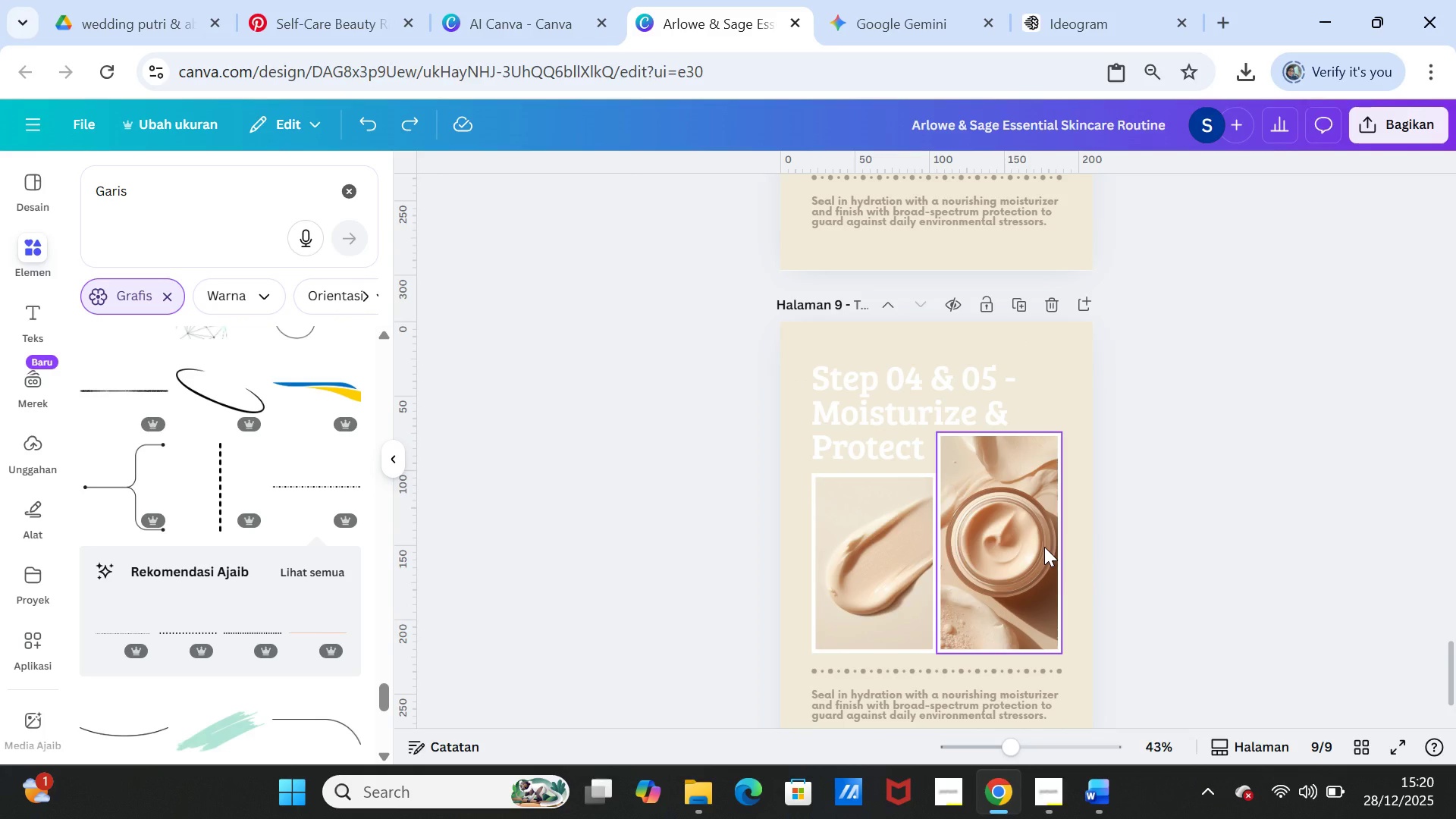 
left_click([986, 563])
 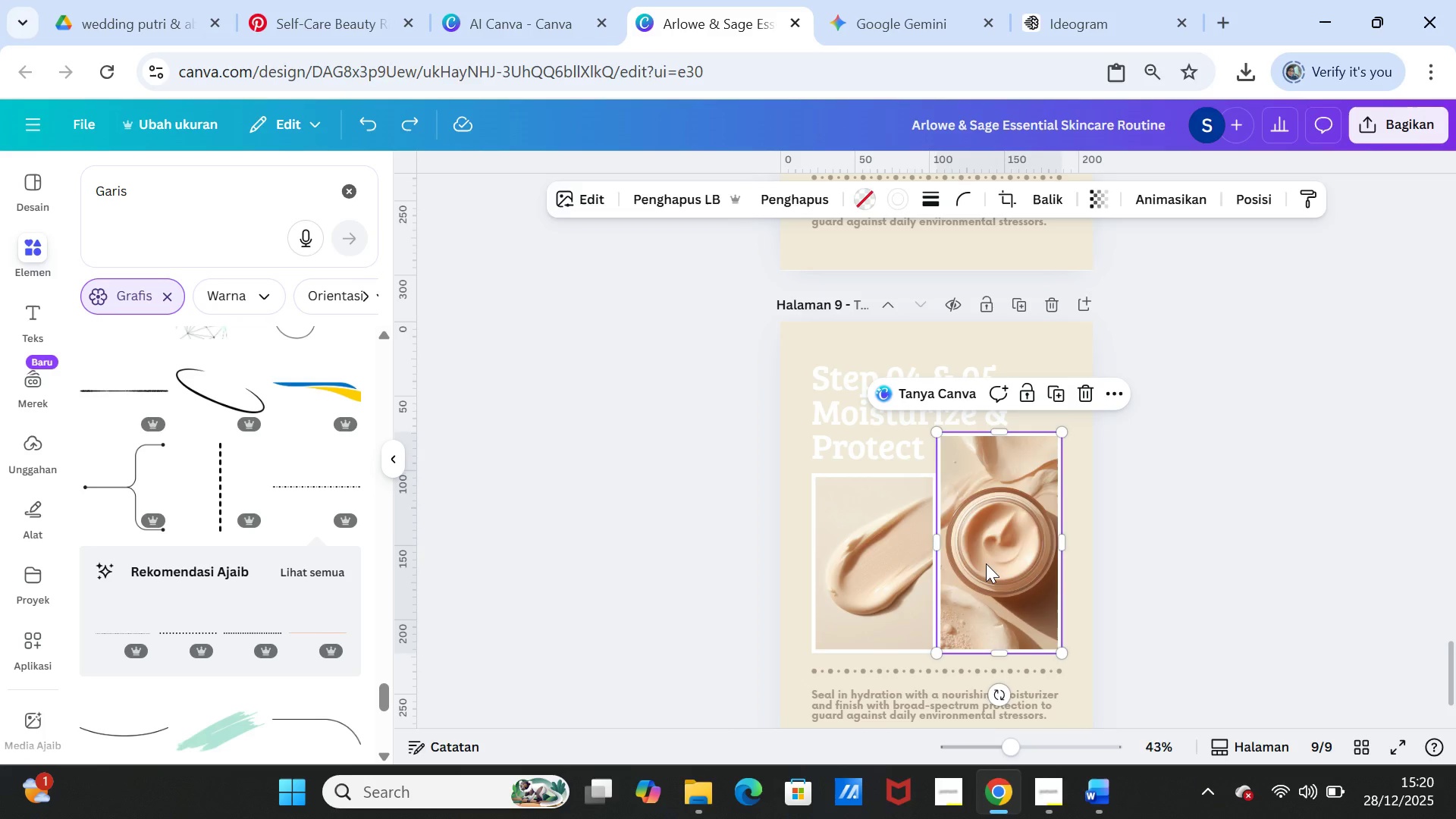 
key(Delete)
 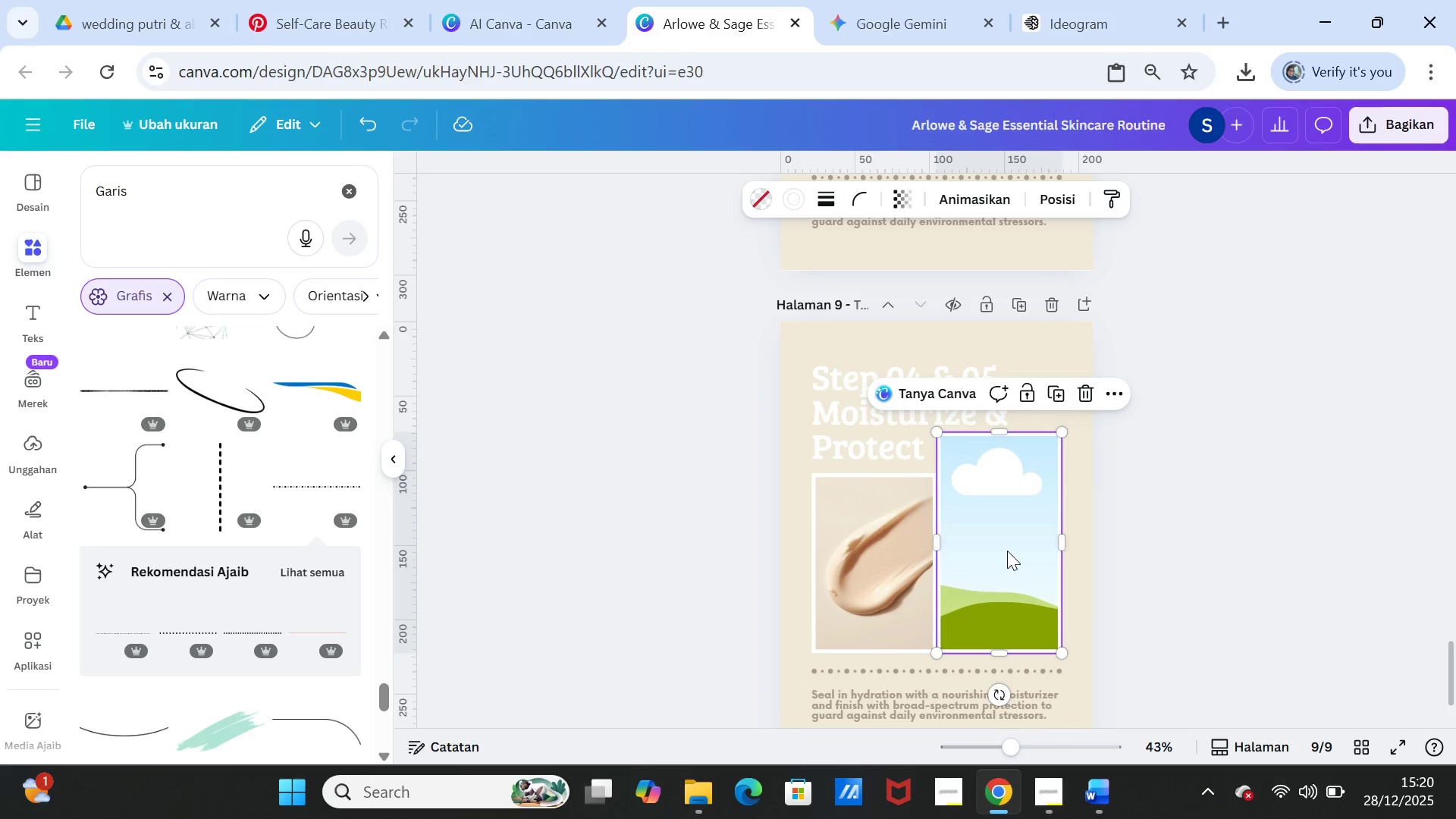 
left_click([1007, 551])
 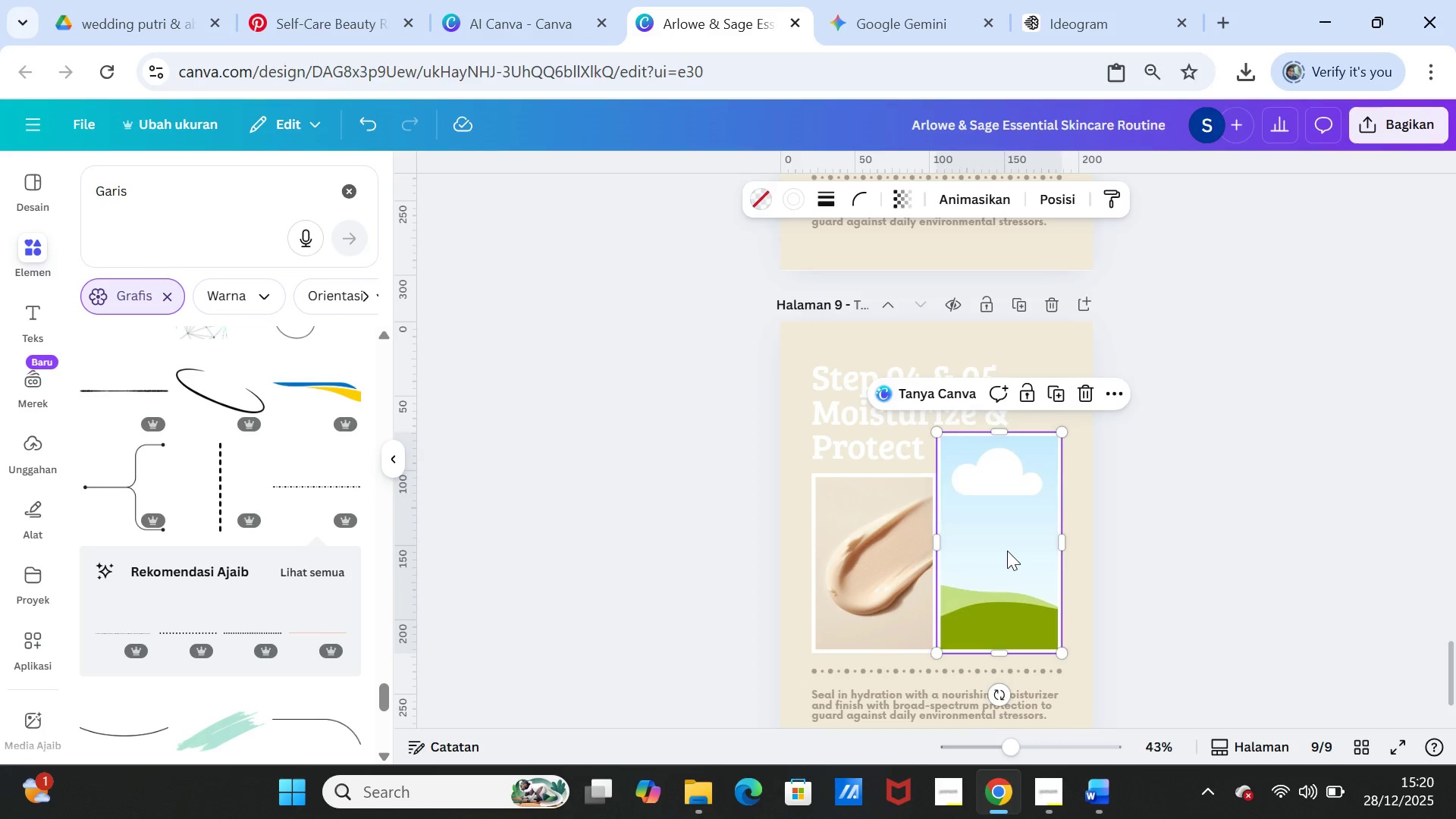 
key(Delete)
 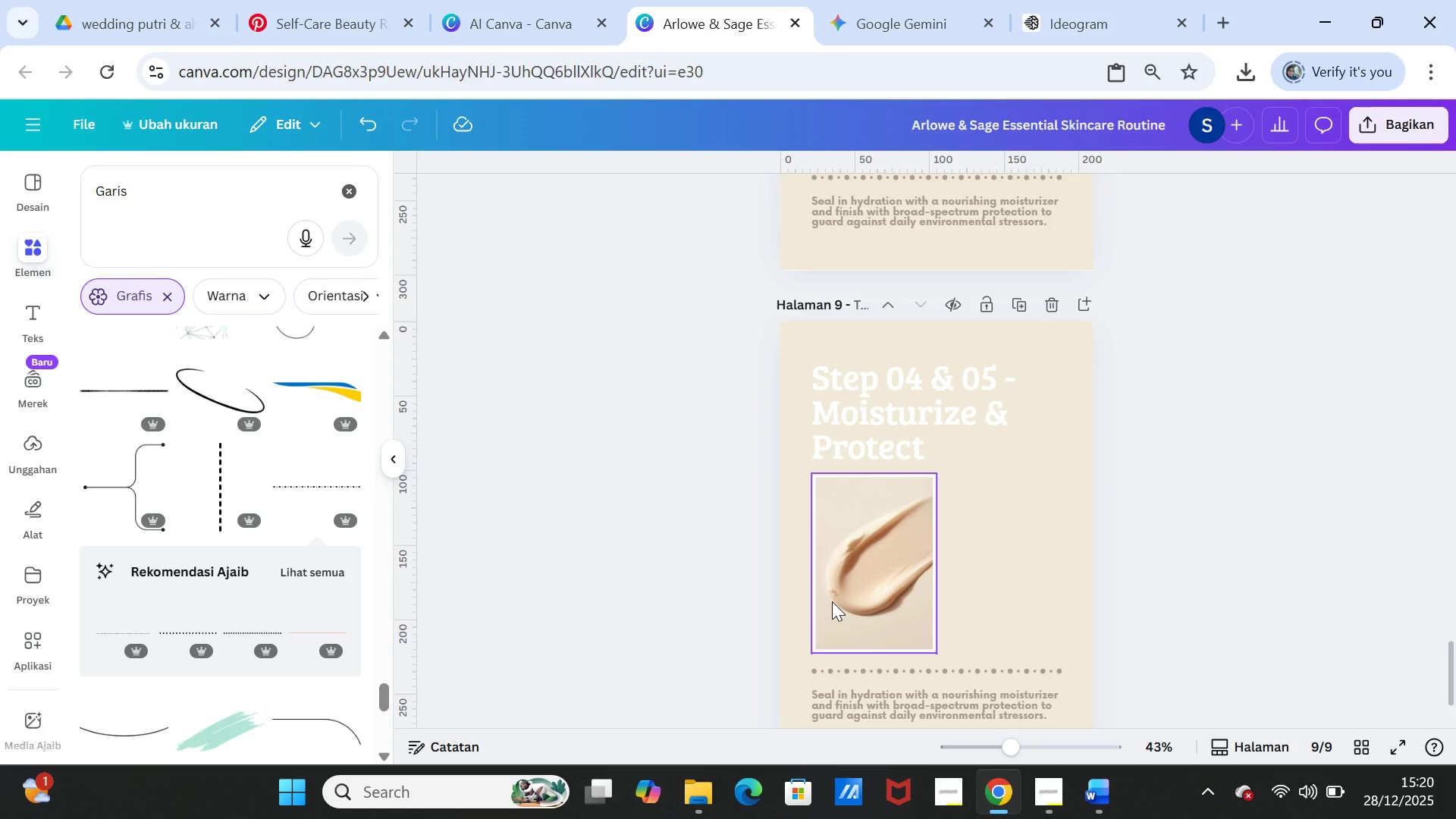 
left_click([832, 601])
 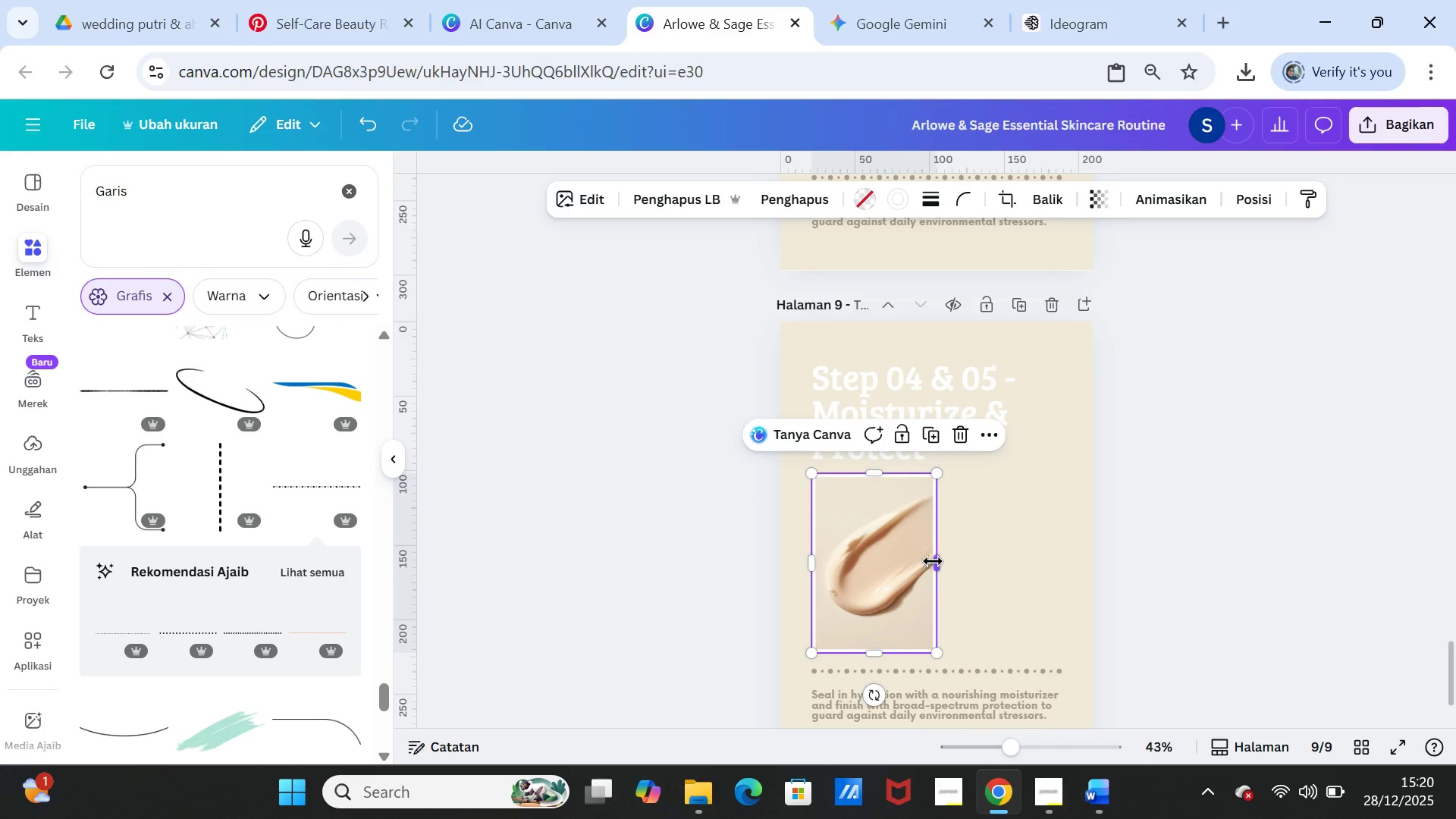 
left_click_drag(start_coordinate=[931, 557], to_coordinate=[1056, 551])
 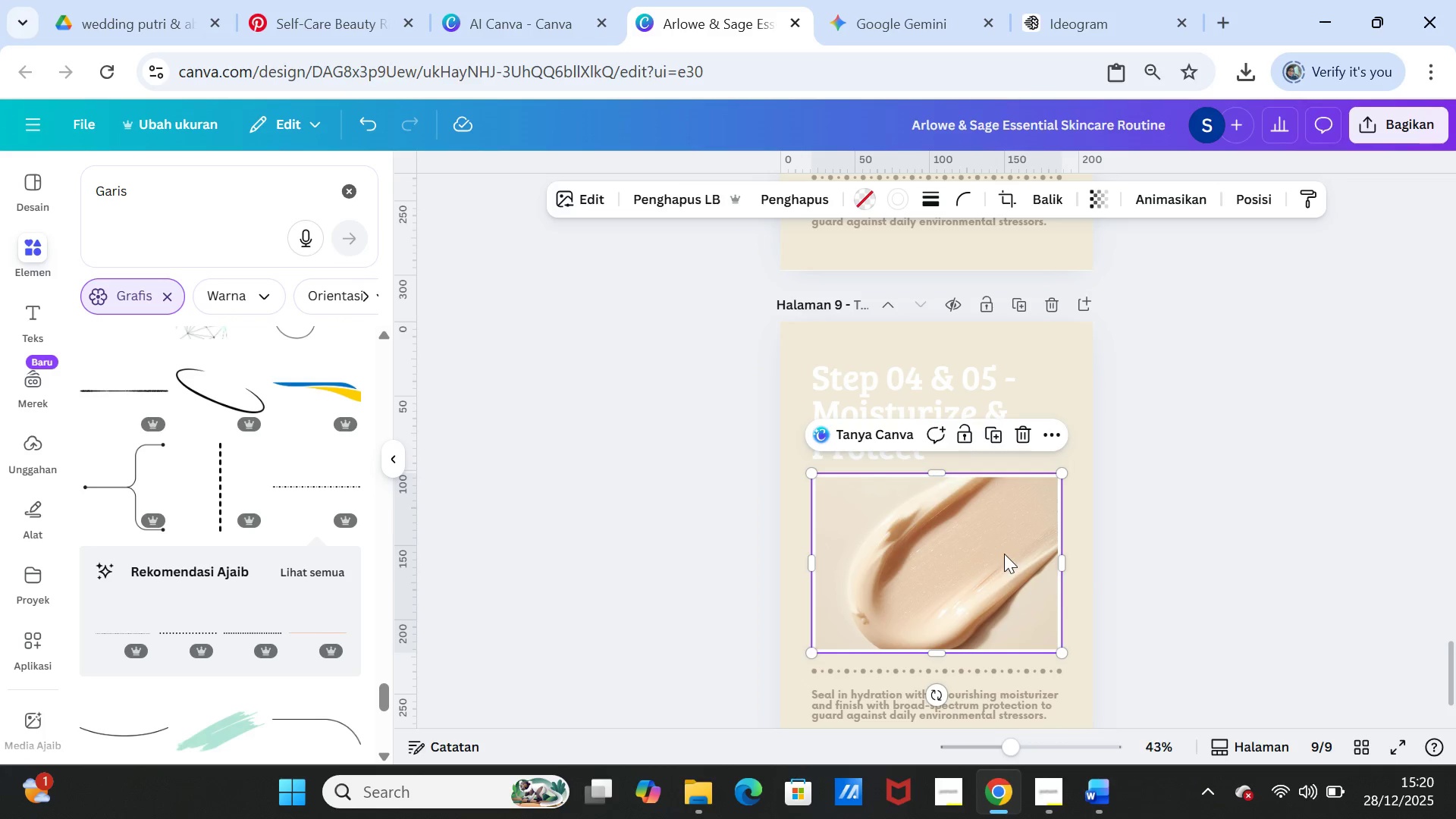 
left_click([1004, 554])
 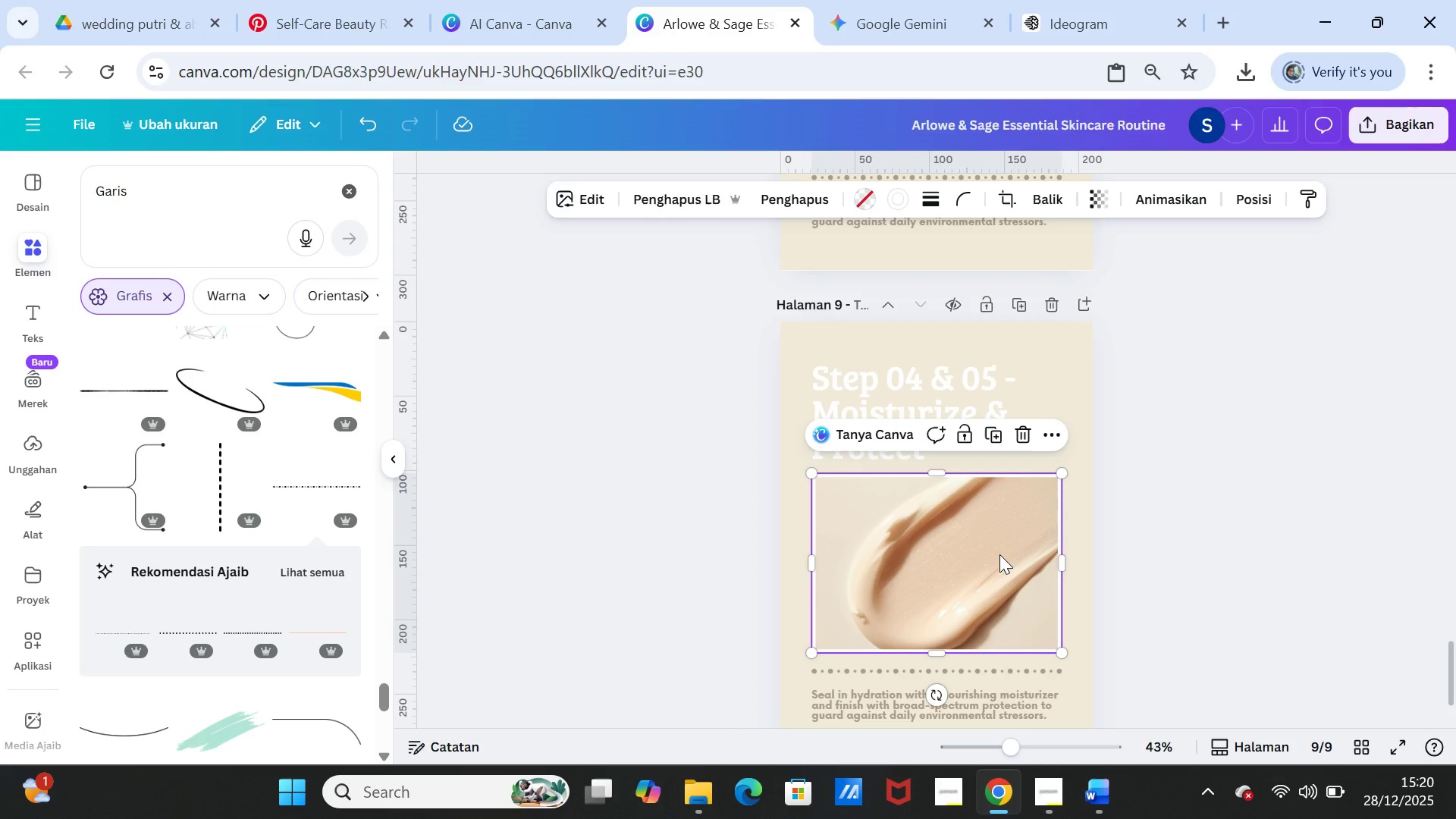 
key(Delete)
 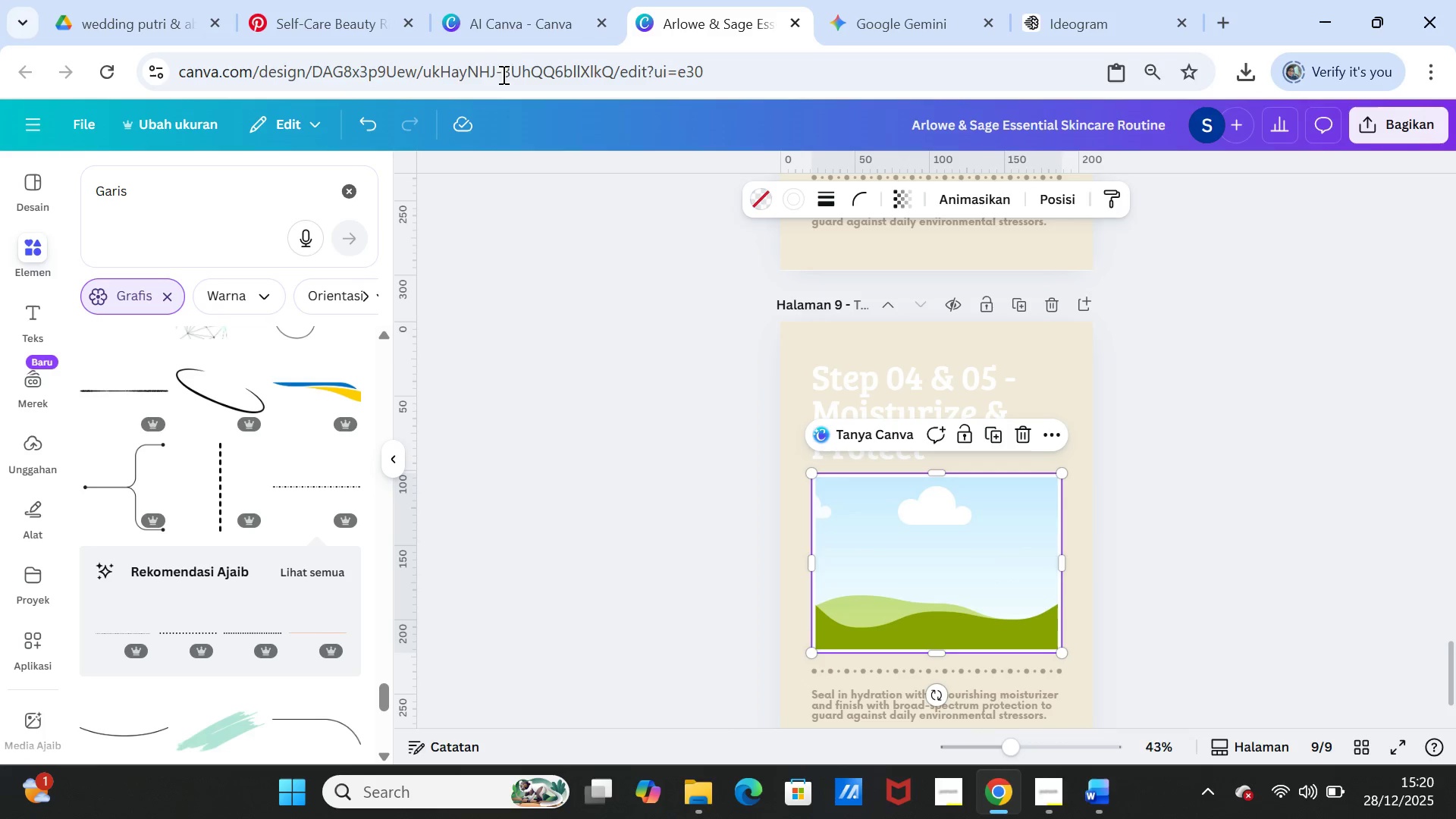 
left_click([513, 33])
 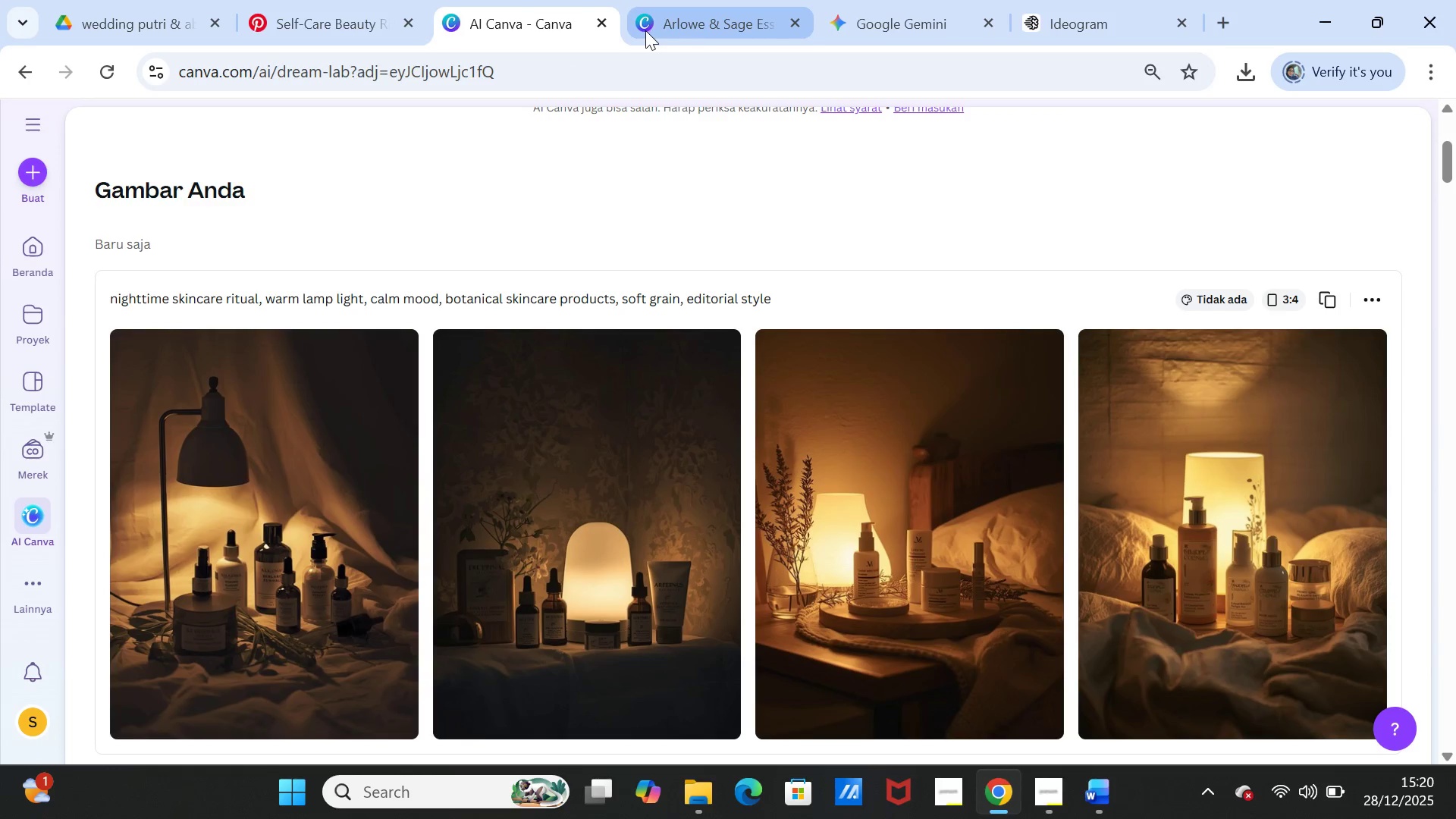 
left_click([690, 17])
 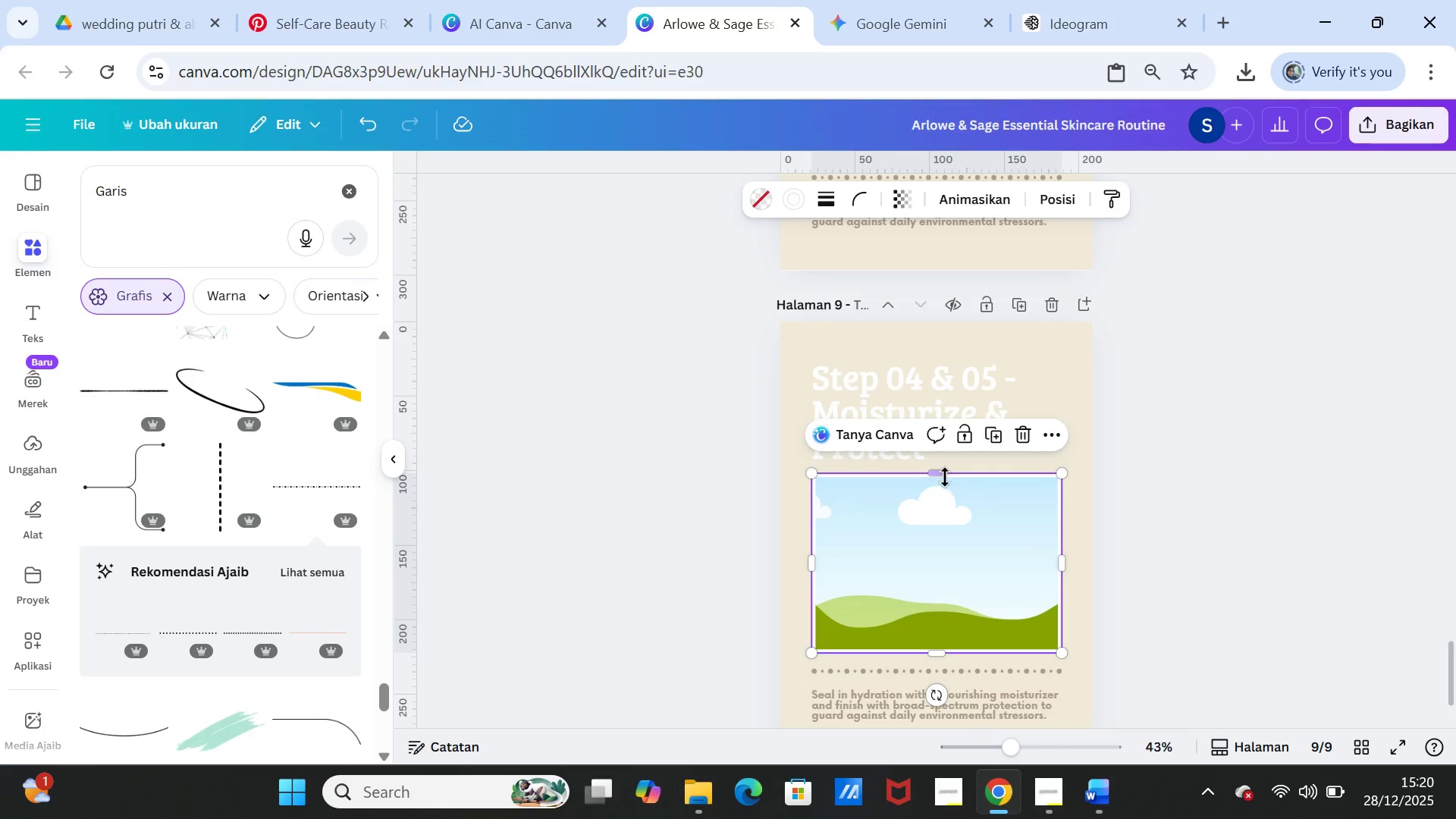 
left_click_drag(start_coordinate=[941, 475], to_coordinate=[934, 322])
 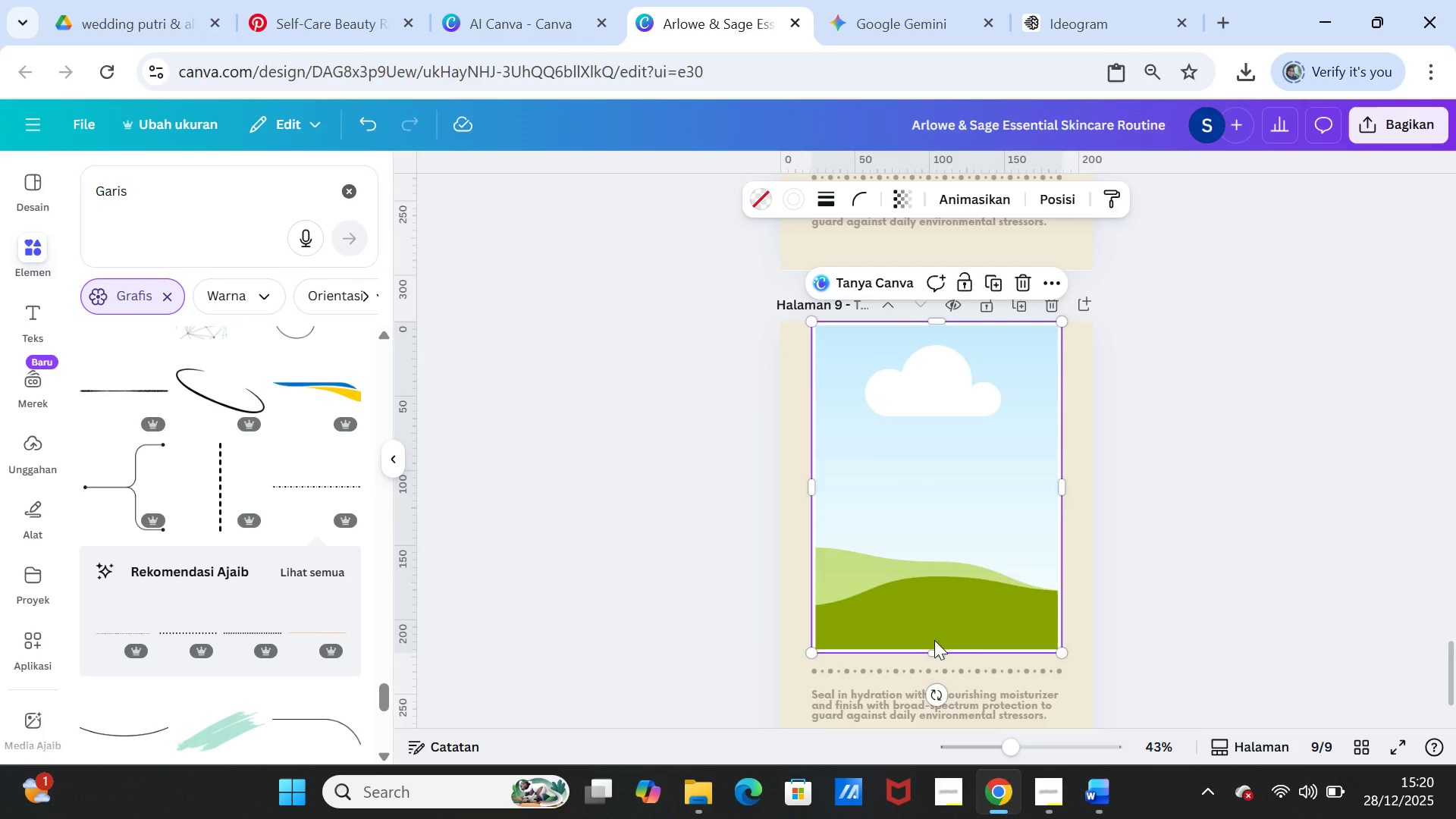 
scroll: coordinate [934, 640], scroll_direction: down, amount: 1.0
 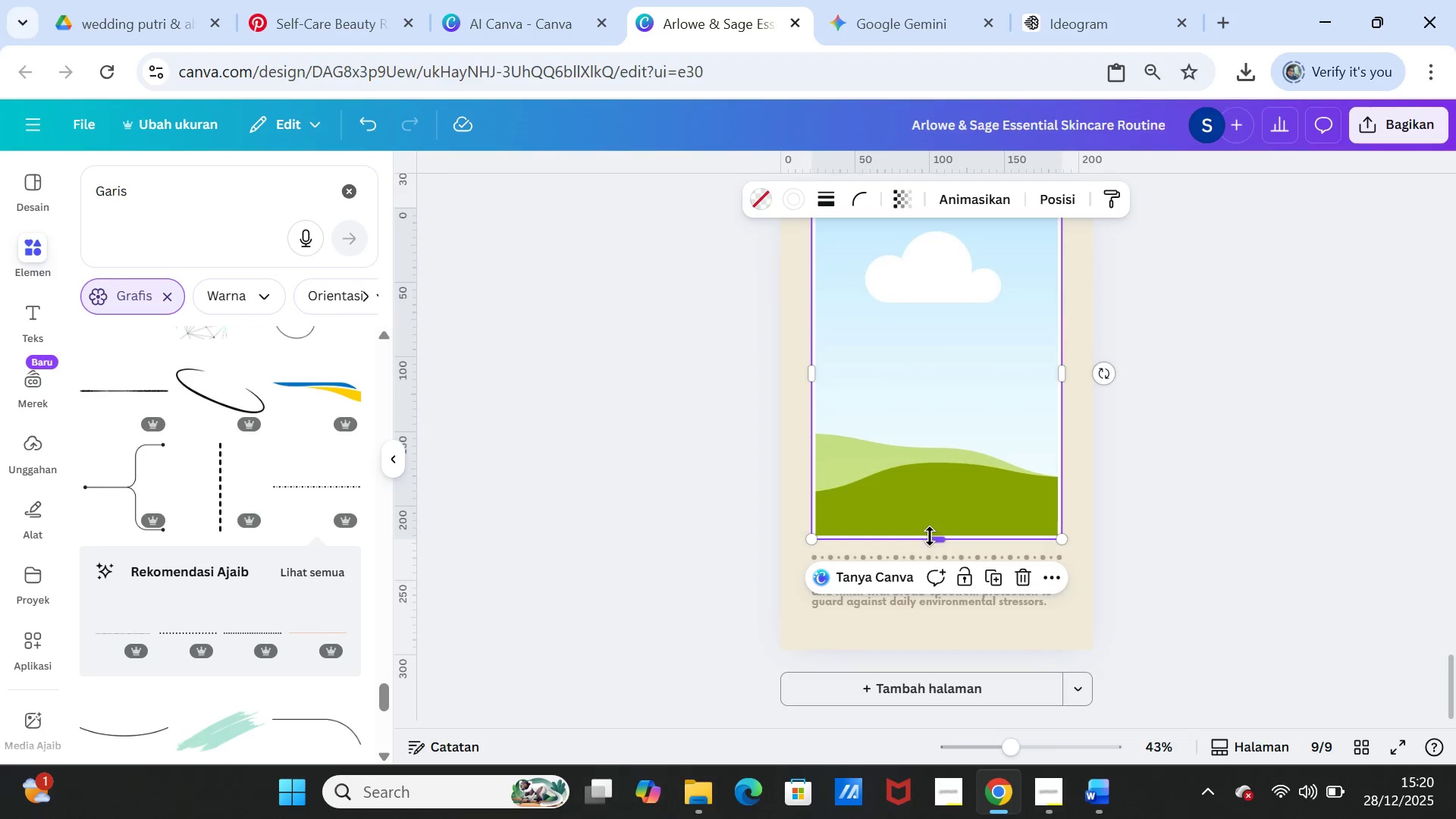 
left_click_drag(start_coordinate=[930, 536], to_coordinate=[937, 643])
 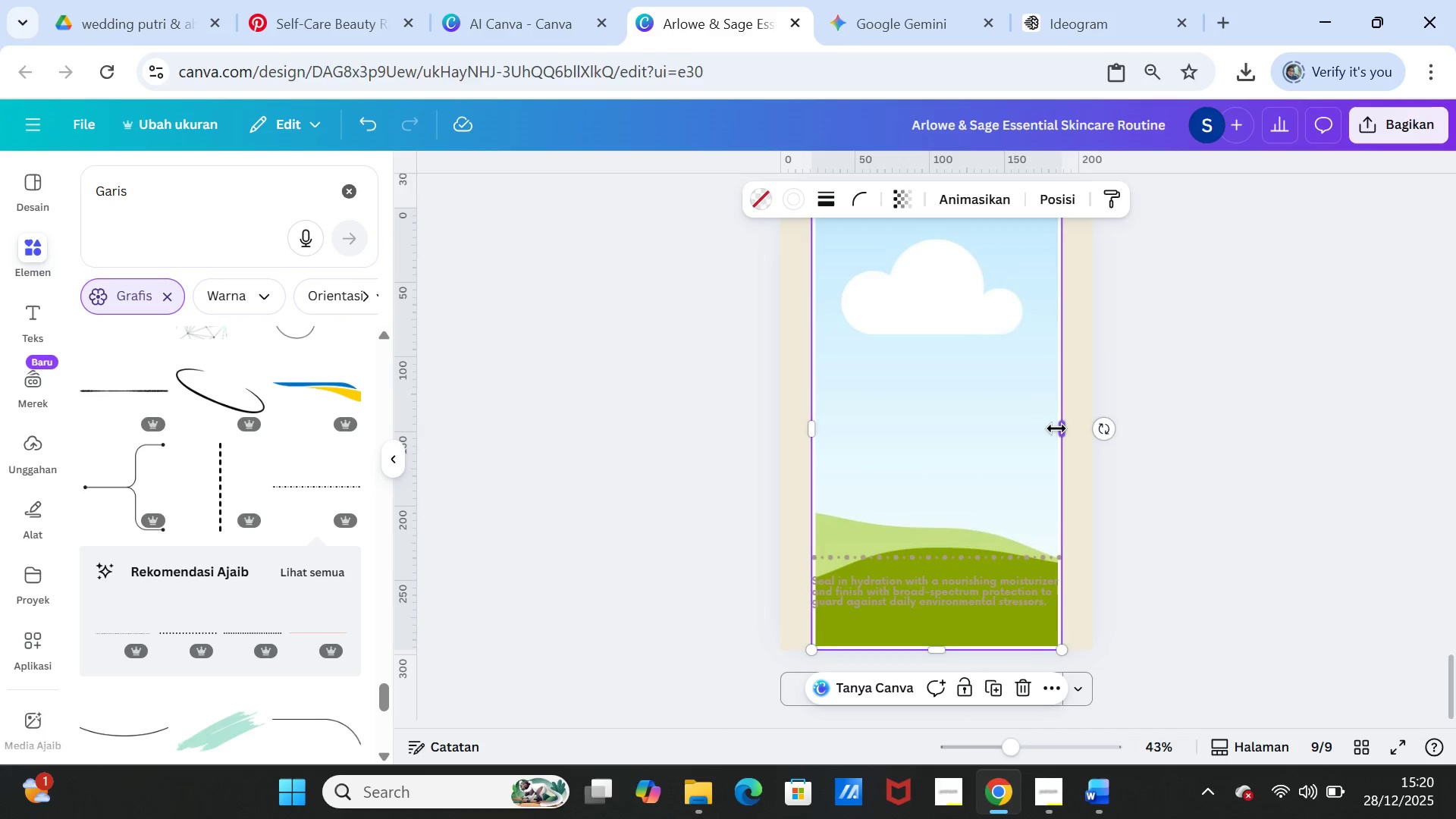 
left_click_drag(start_coordinate=[1059, 428], to_coordinate=[1090, 426])
 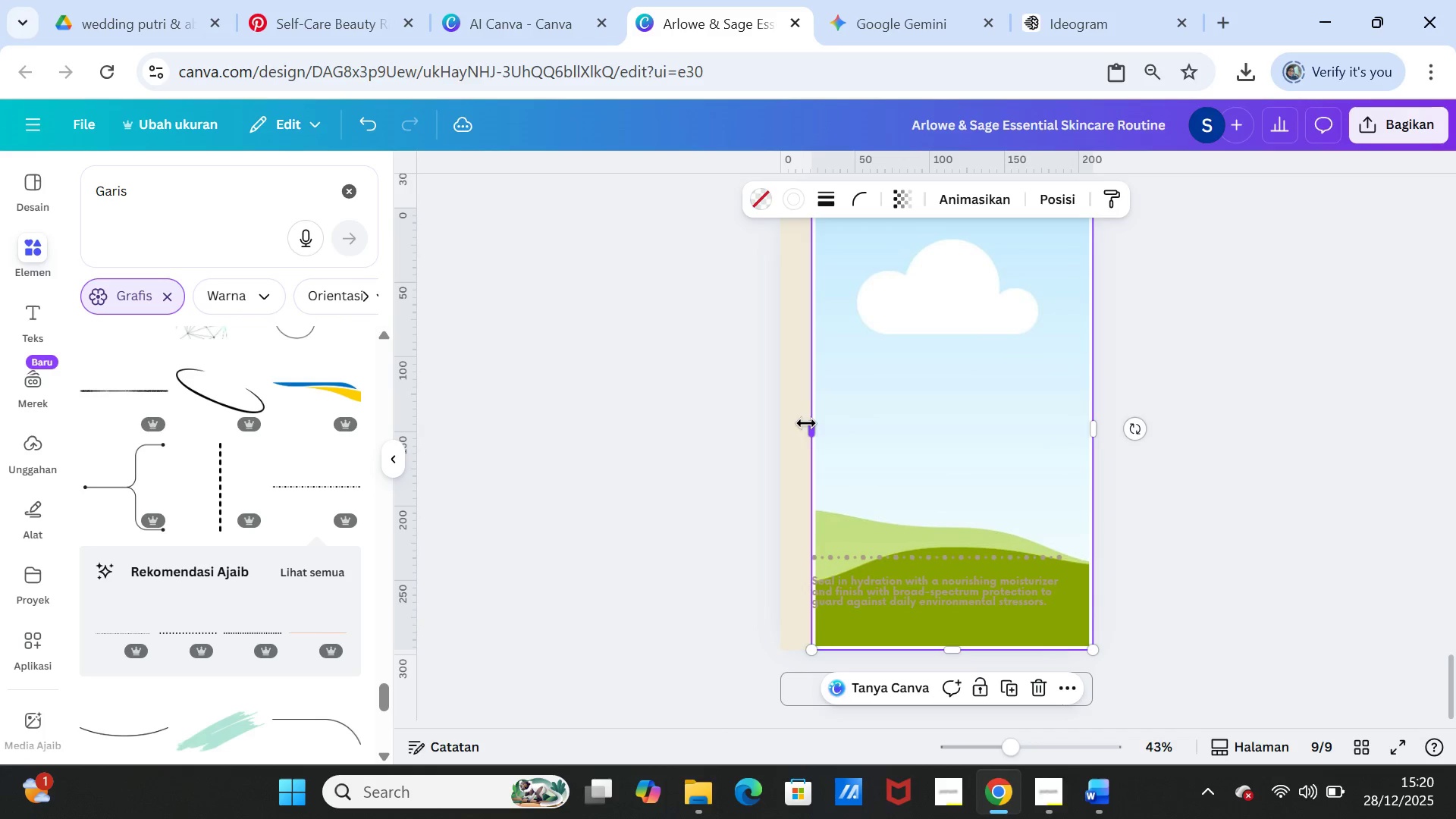 
left_click_drag(start_coordinate=[806, 423], to_coordinate=[774, 418])
 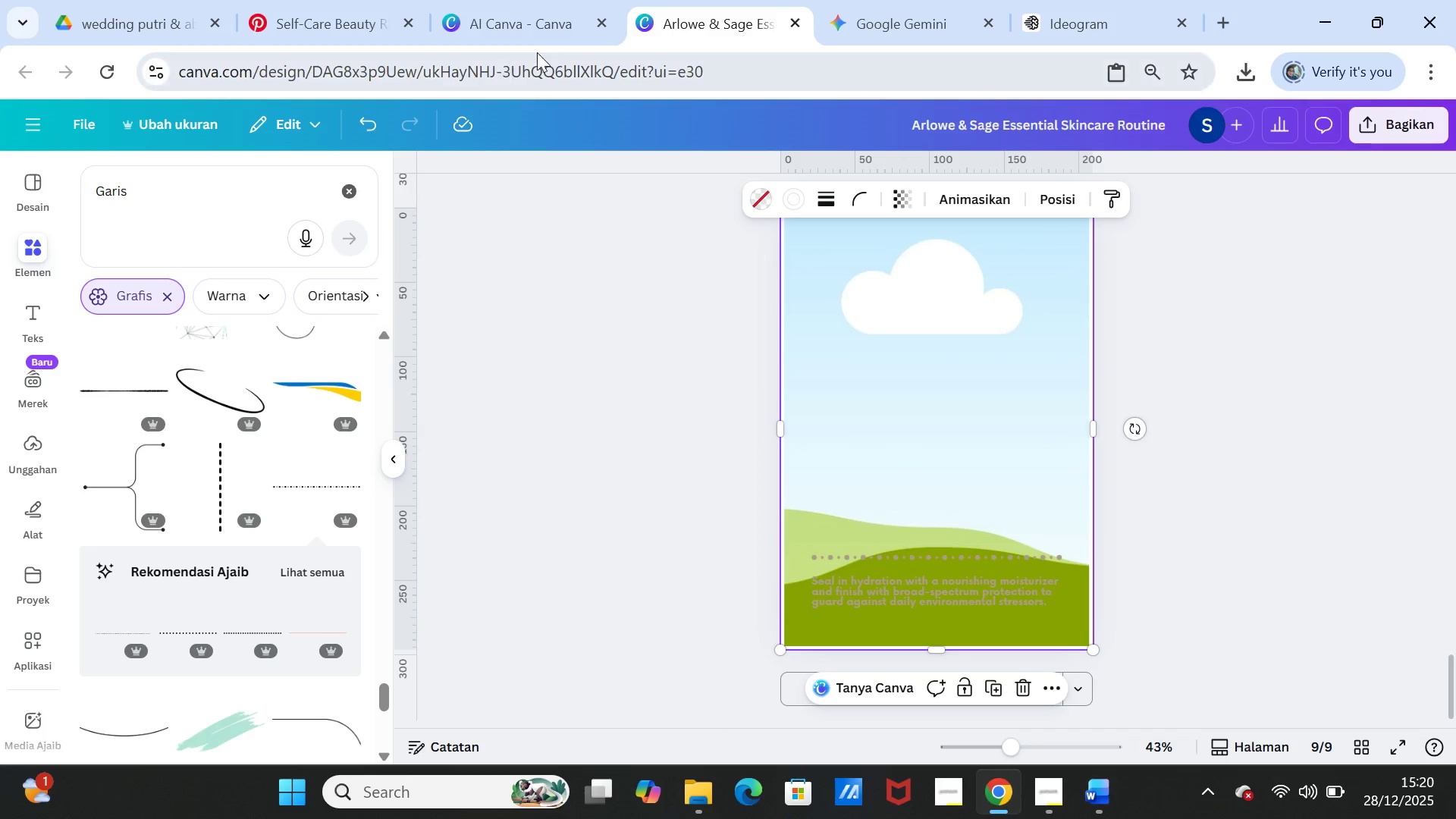 
left_click([545, 20])
 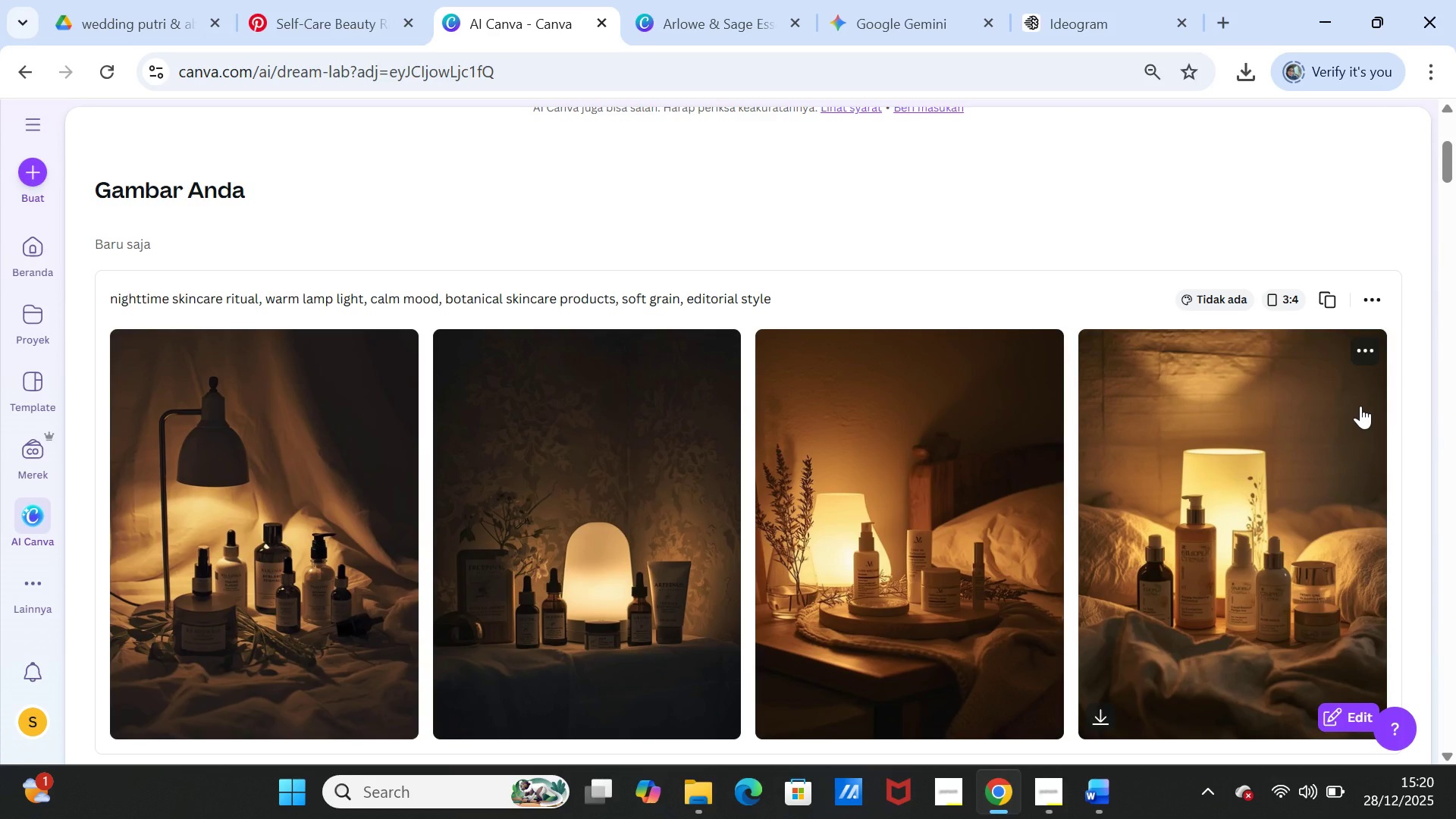 
wait(10.78)
 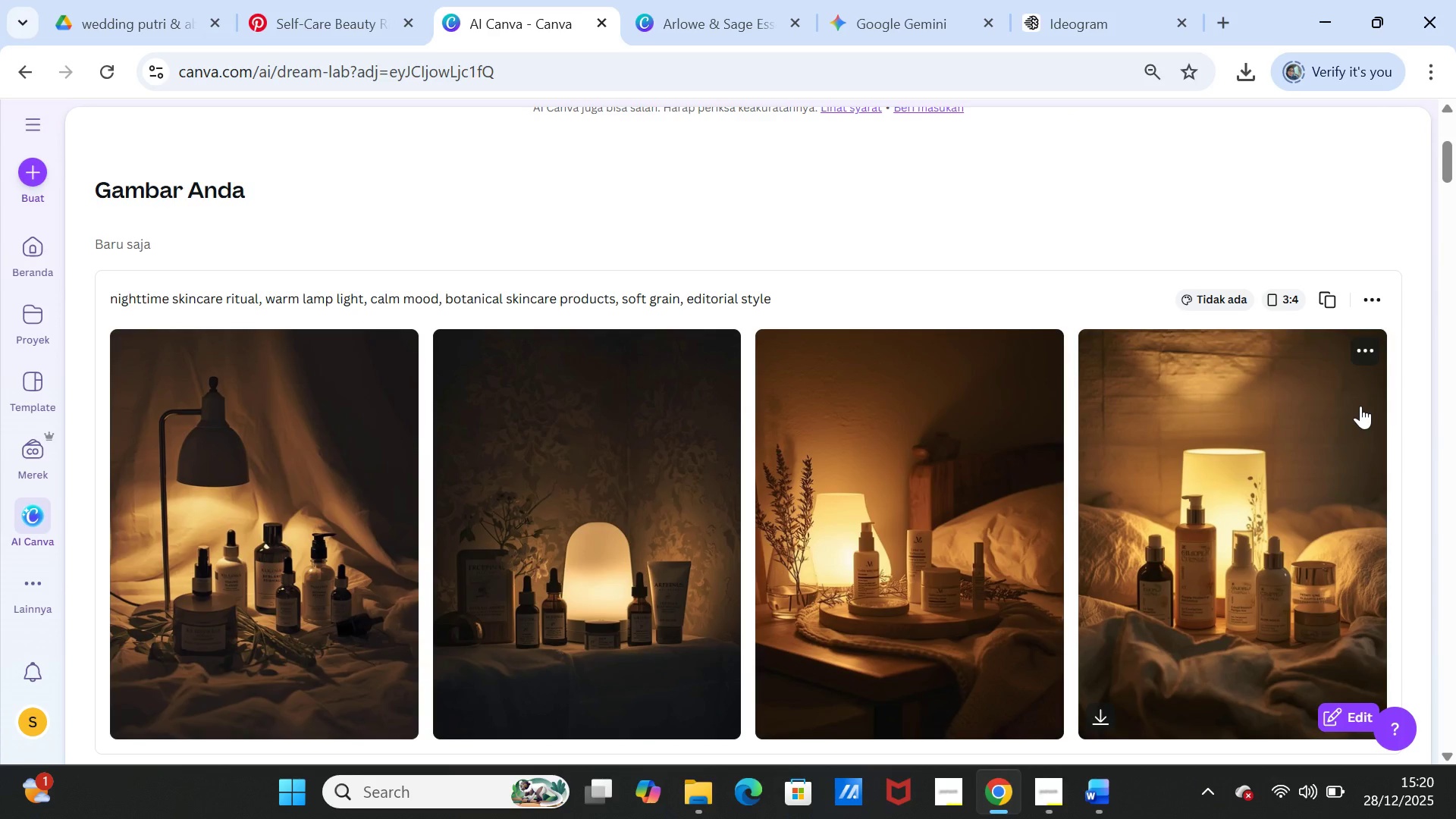 
left_click([1050, 344])
 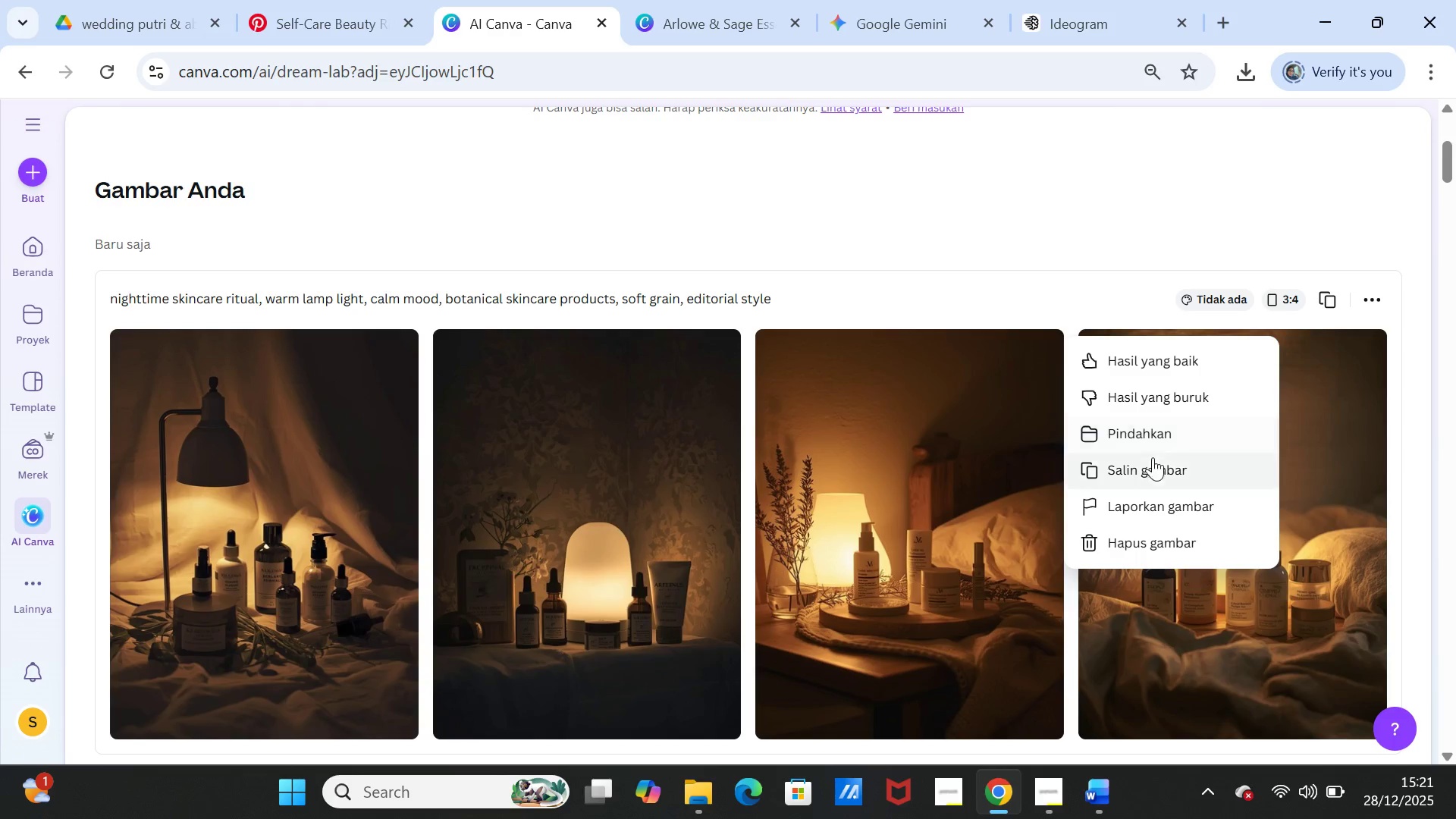 
left_click([1151, 466])
 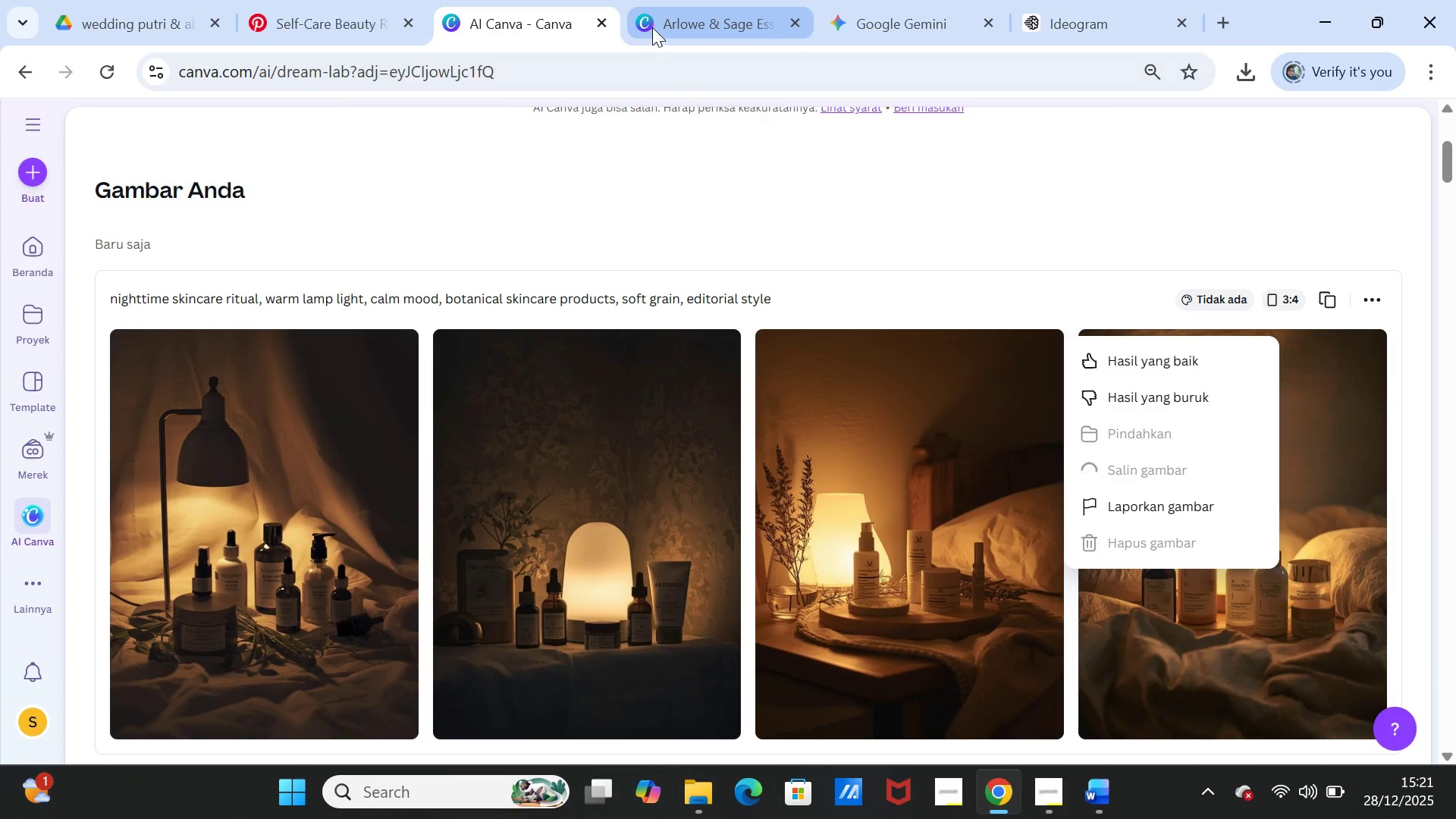 
left_click([652, 27])
 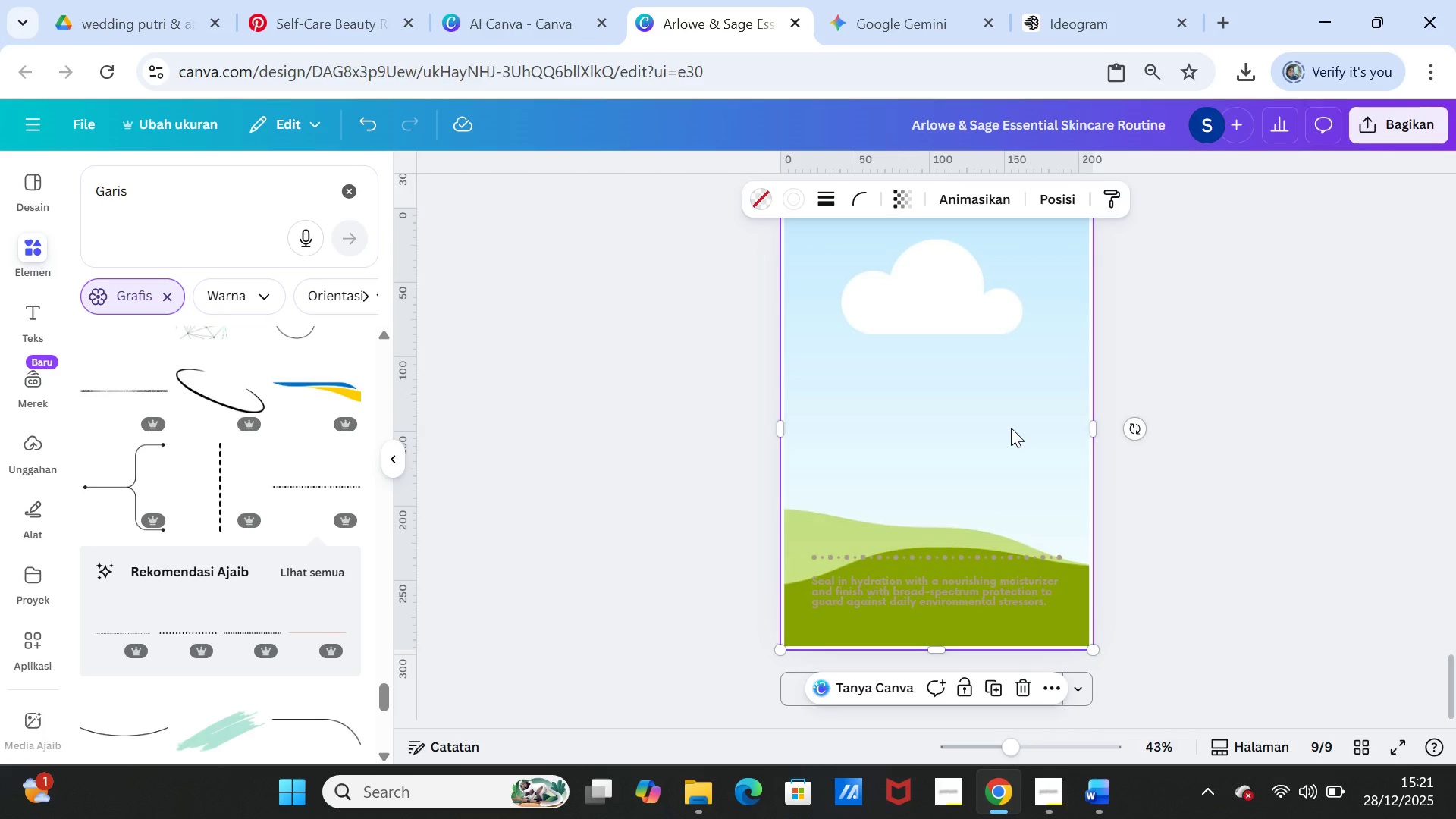 
right_click([1011, 428])
 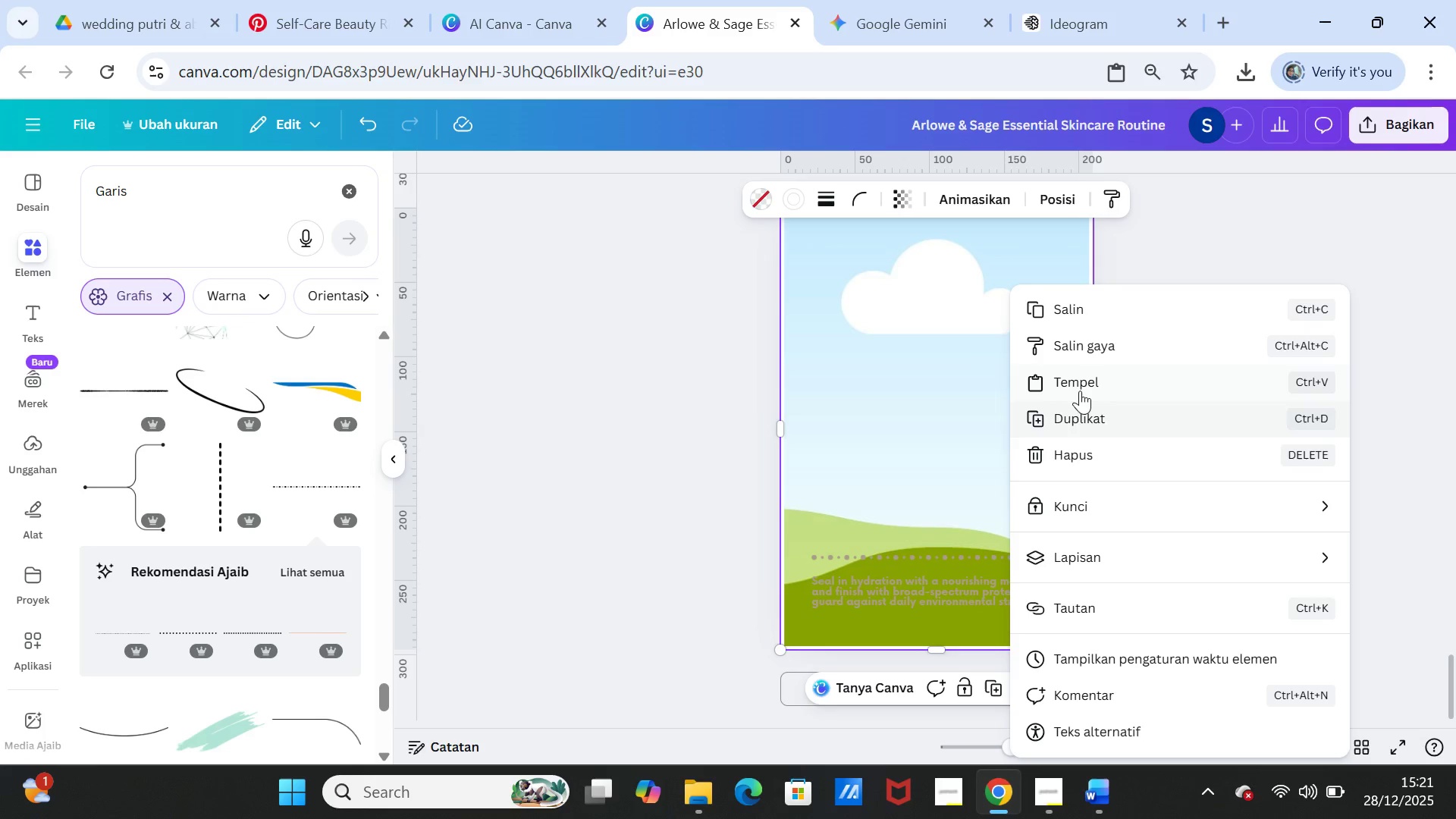 
left_click([1081, 384])
 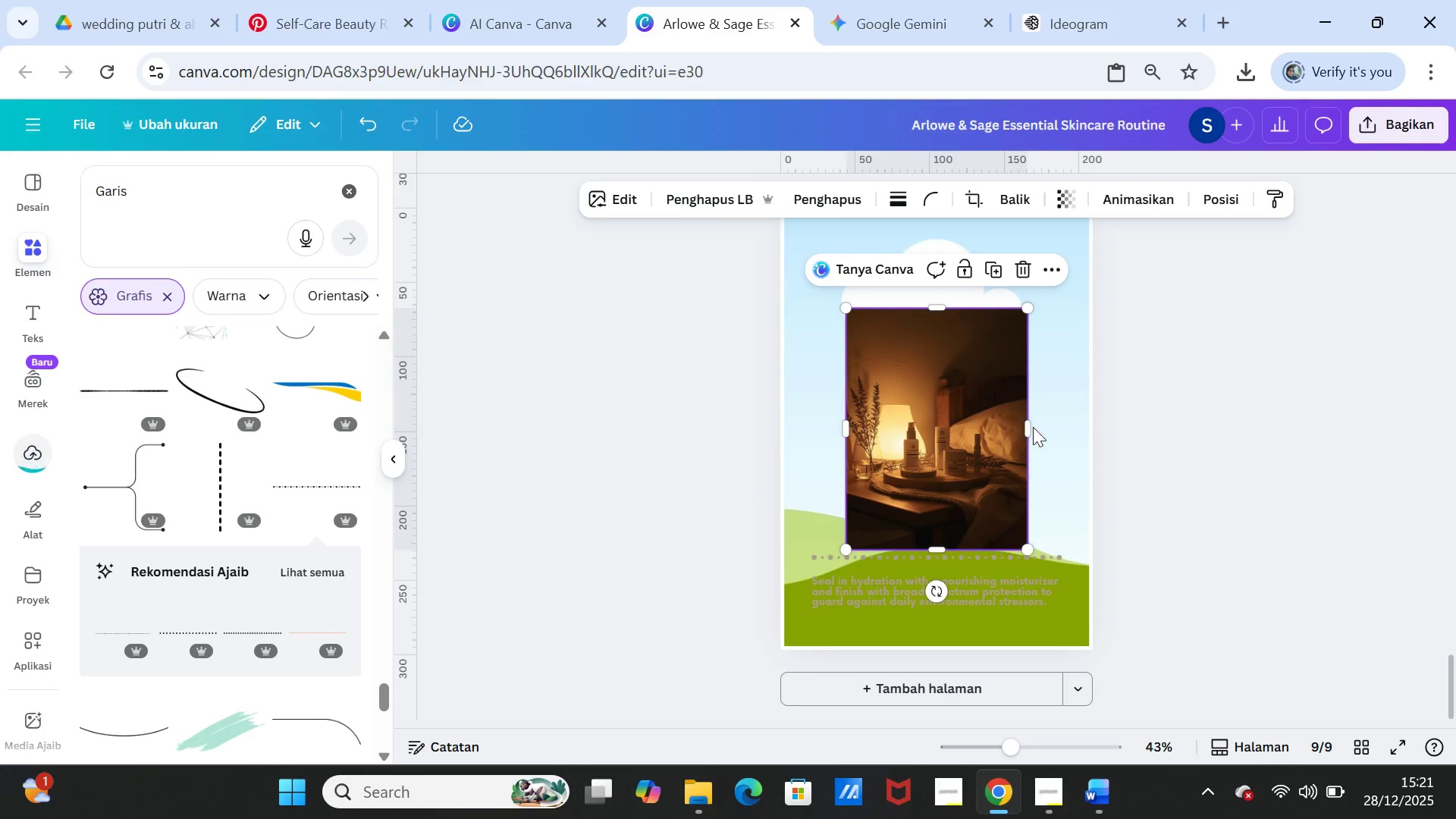 
left_click_drag(start_coordinate=[980, 428], to_coordinate=[979, 413])
 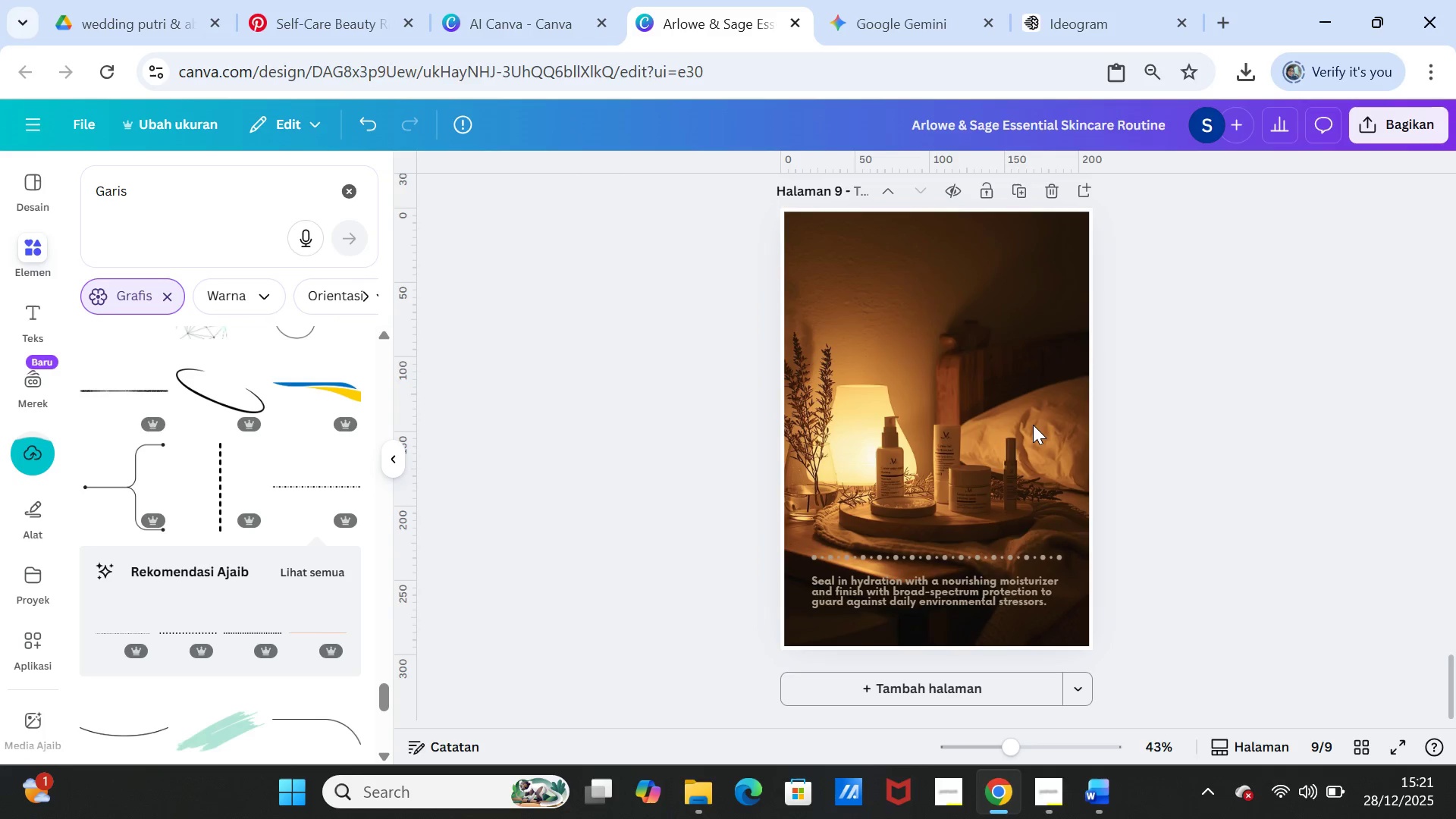 
right_click([1033, 425])
 